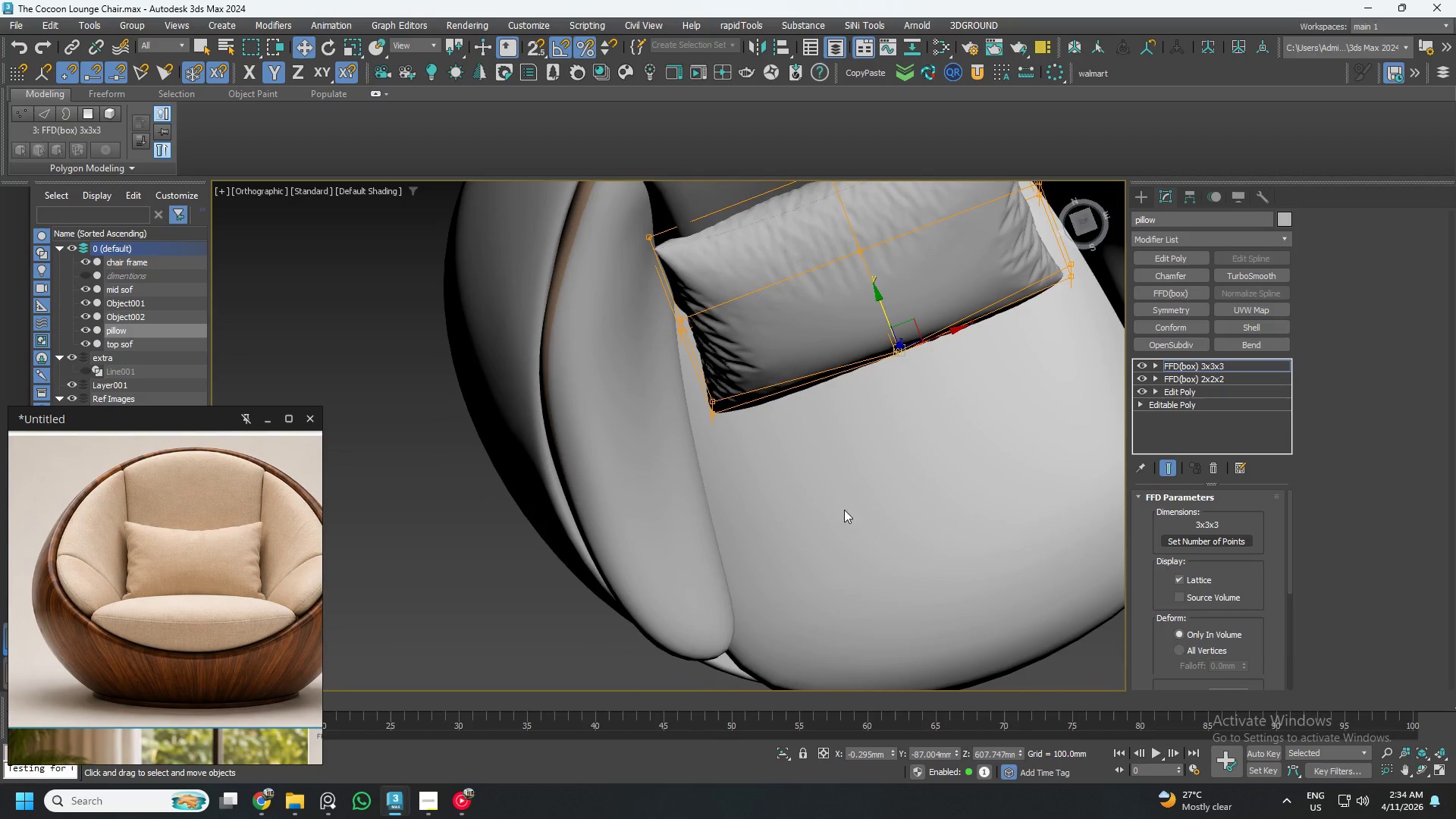 
hold_key(key=AltLeft, duration=0.41)
 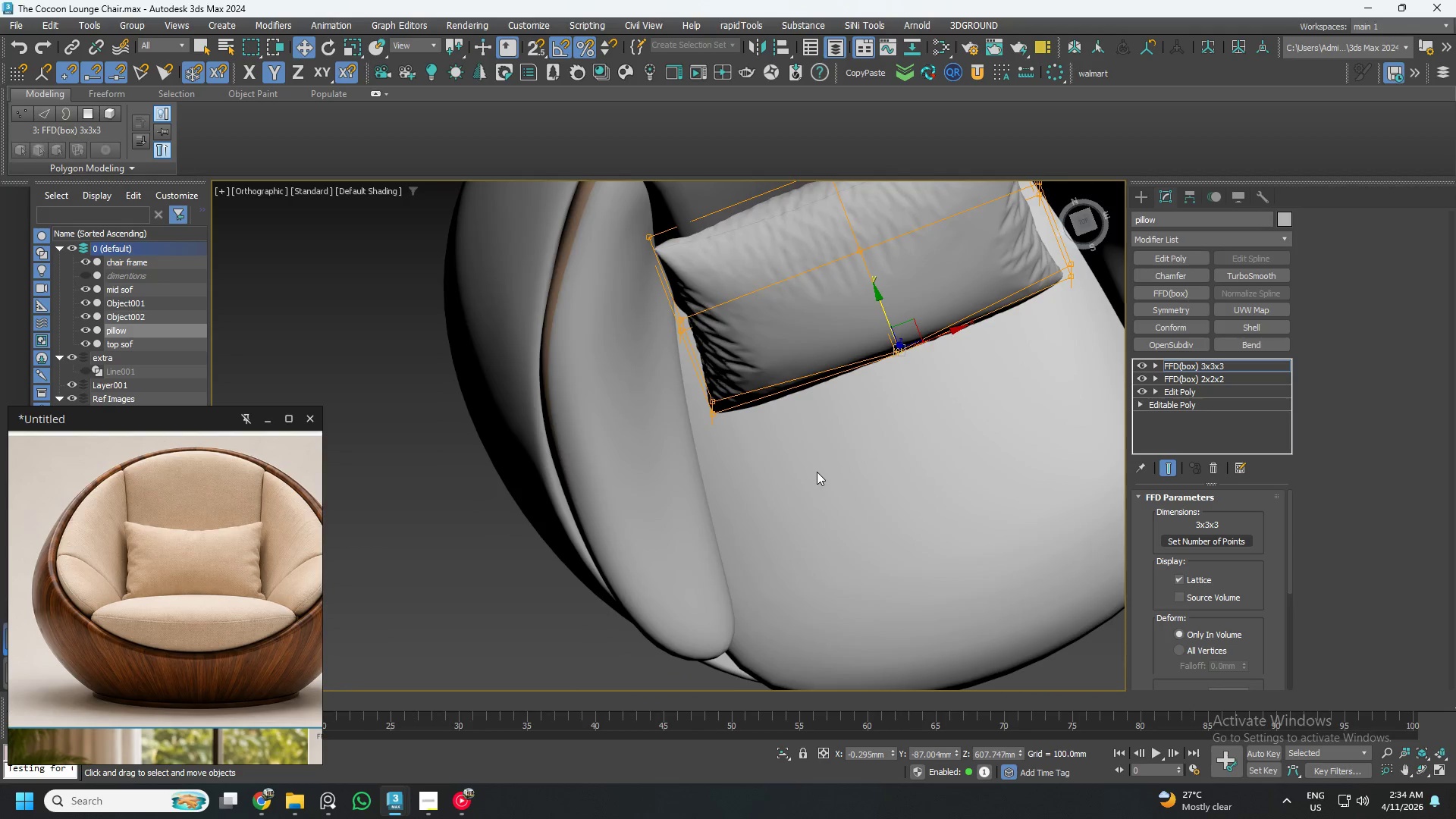 
hold_key(key=AltLeft, duration=1.01)
 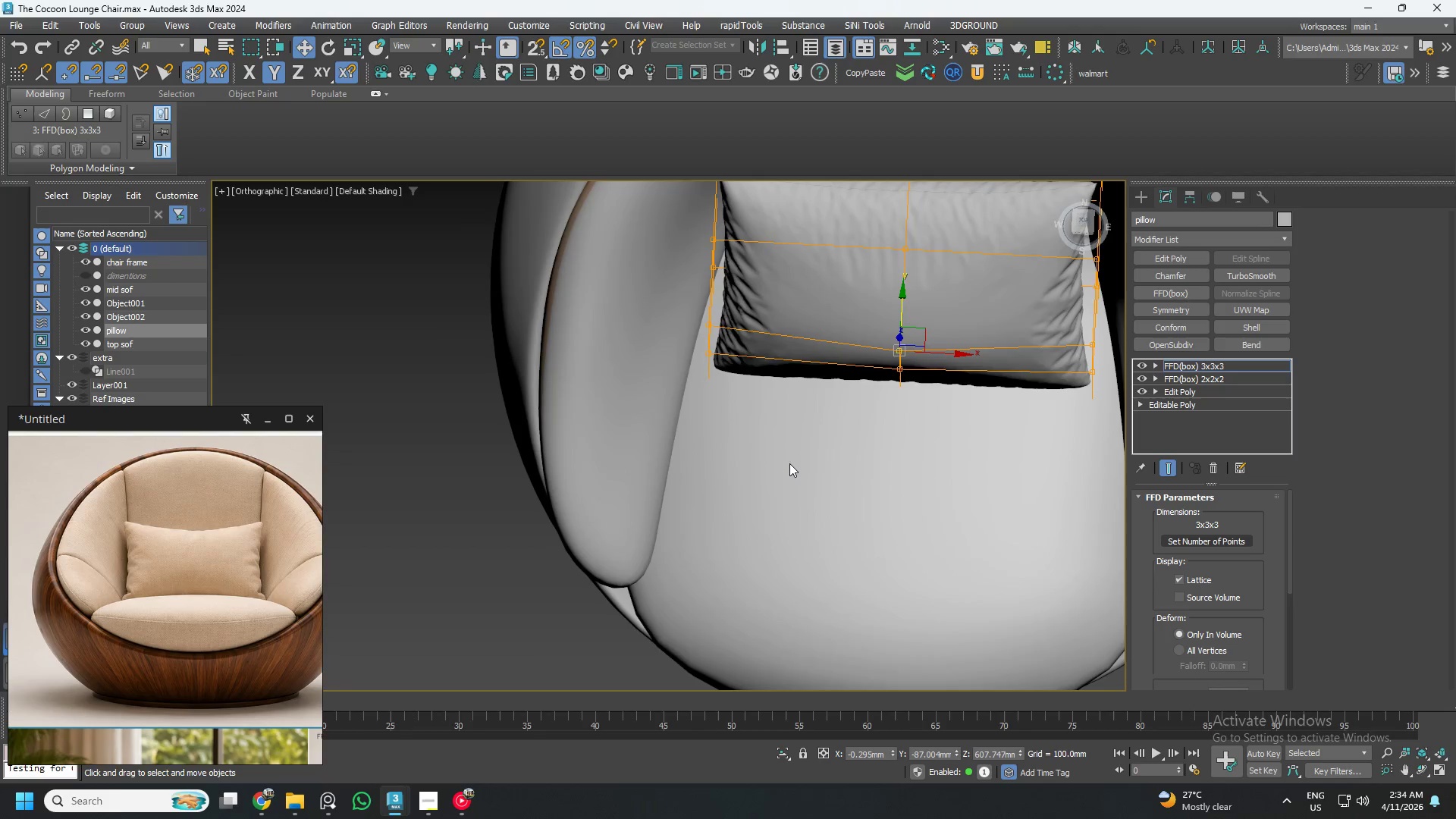 
hold_key(key=AltLeft, duration=0.8)
 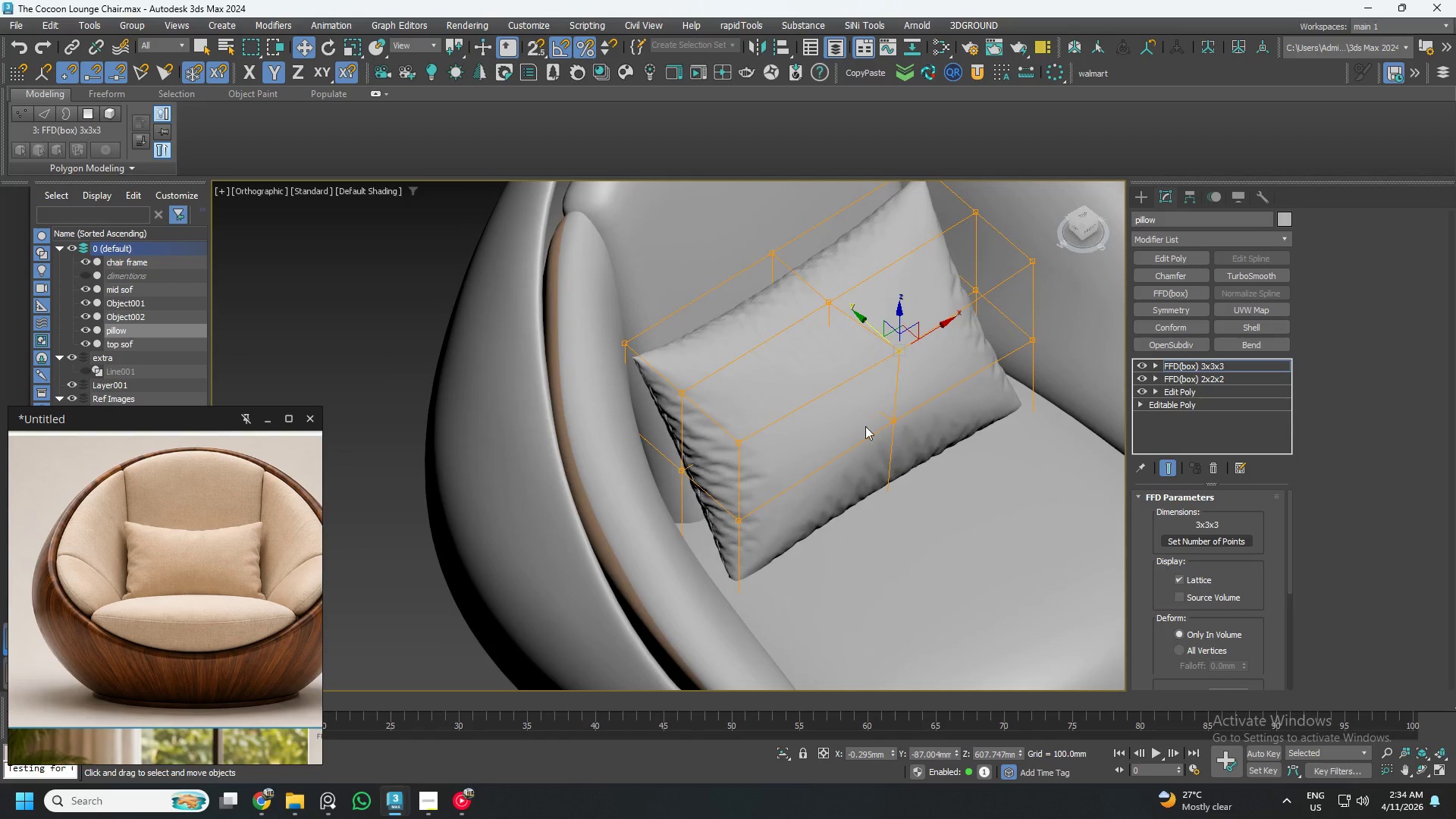 
hold_key(key=AltLeft, duration=0.73)
 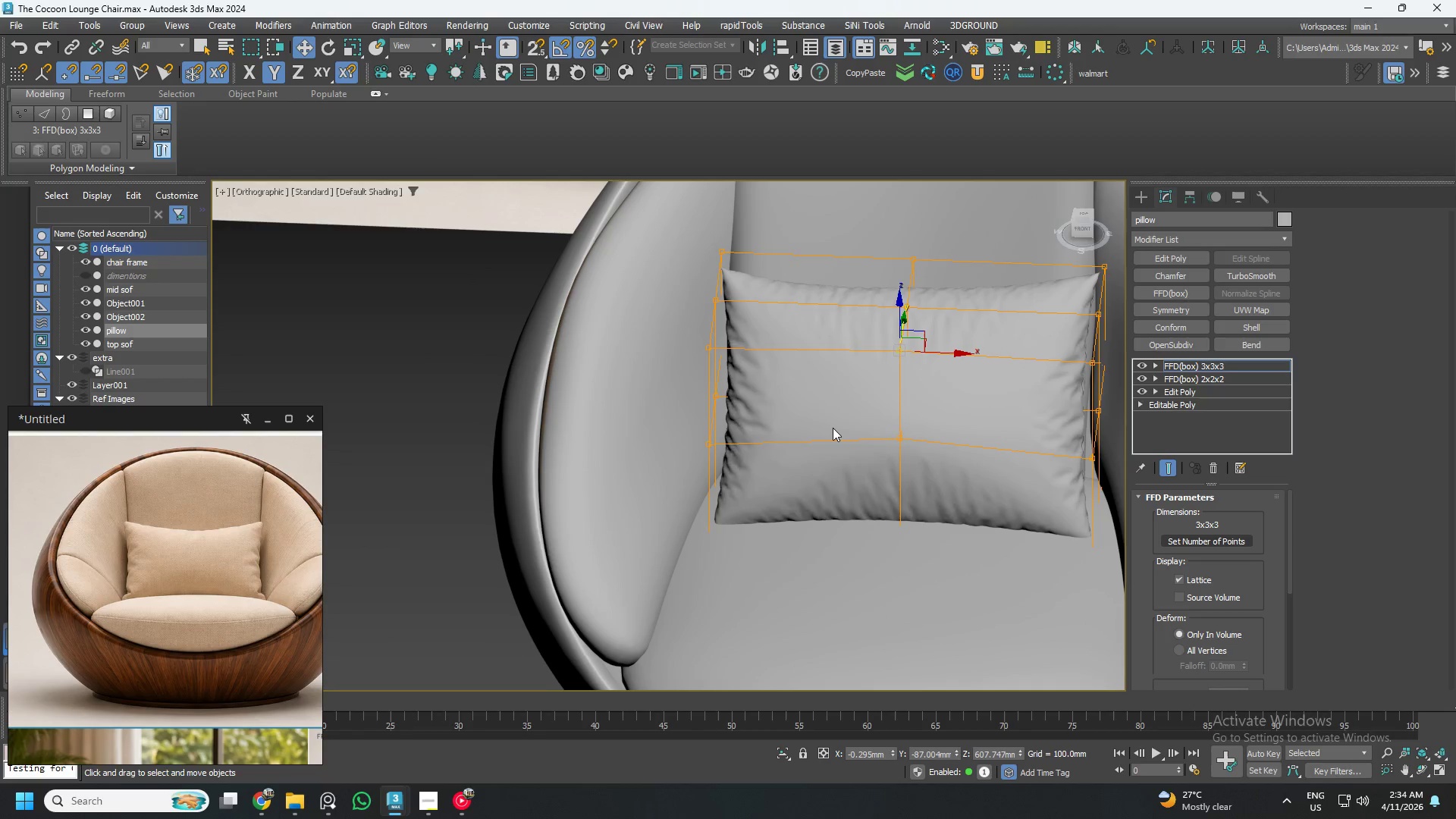 
key(Control+Z)
 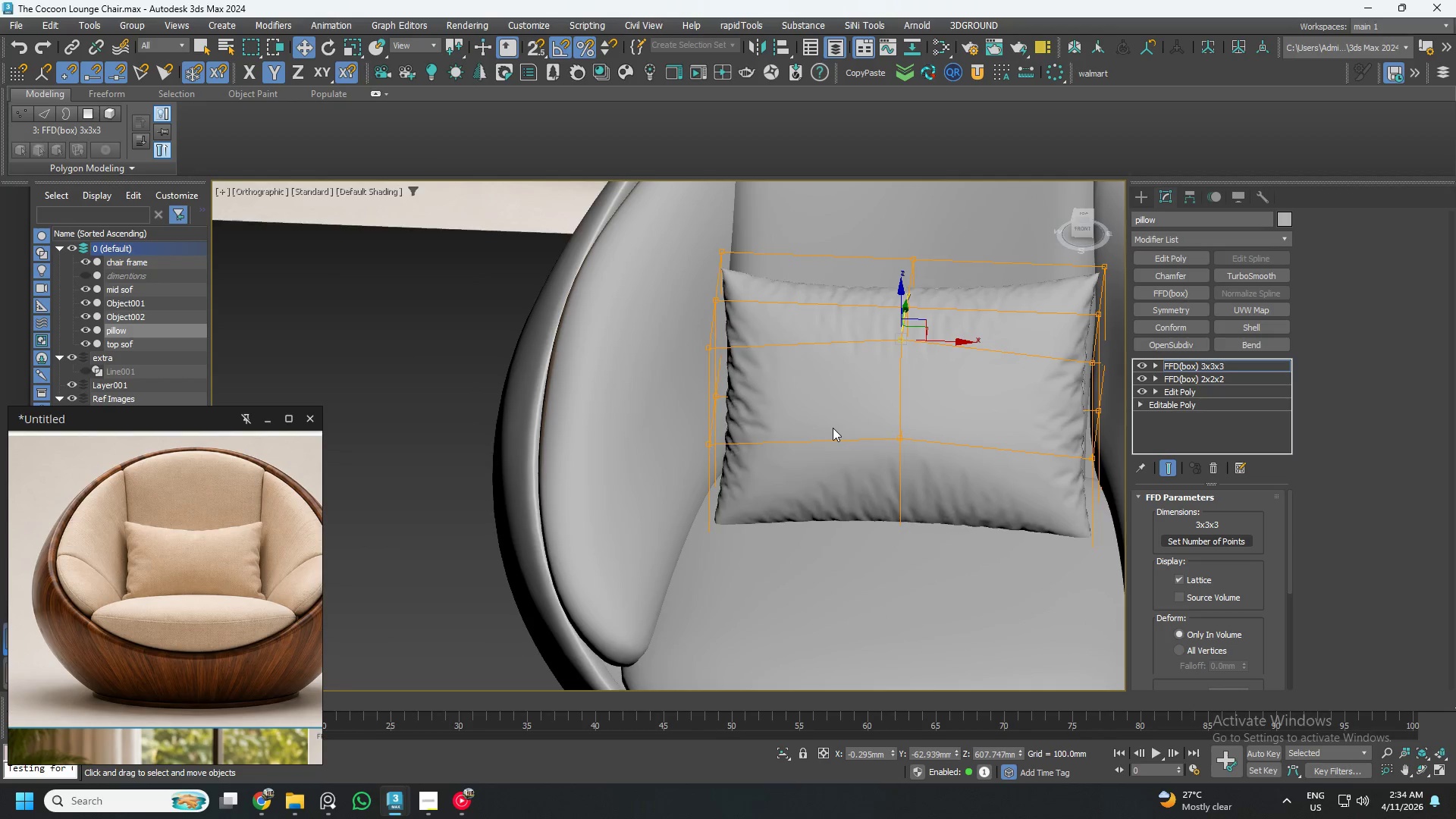 
key(Control+Z)
 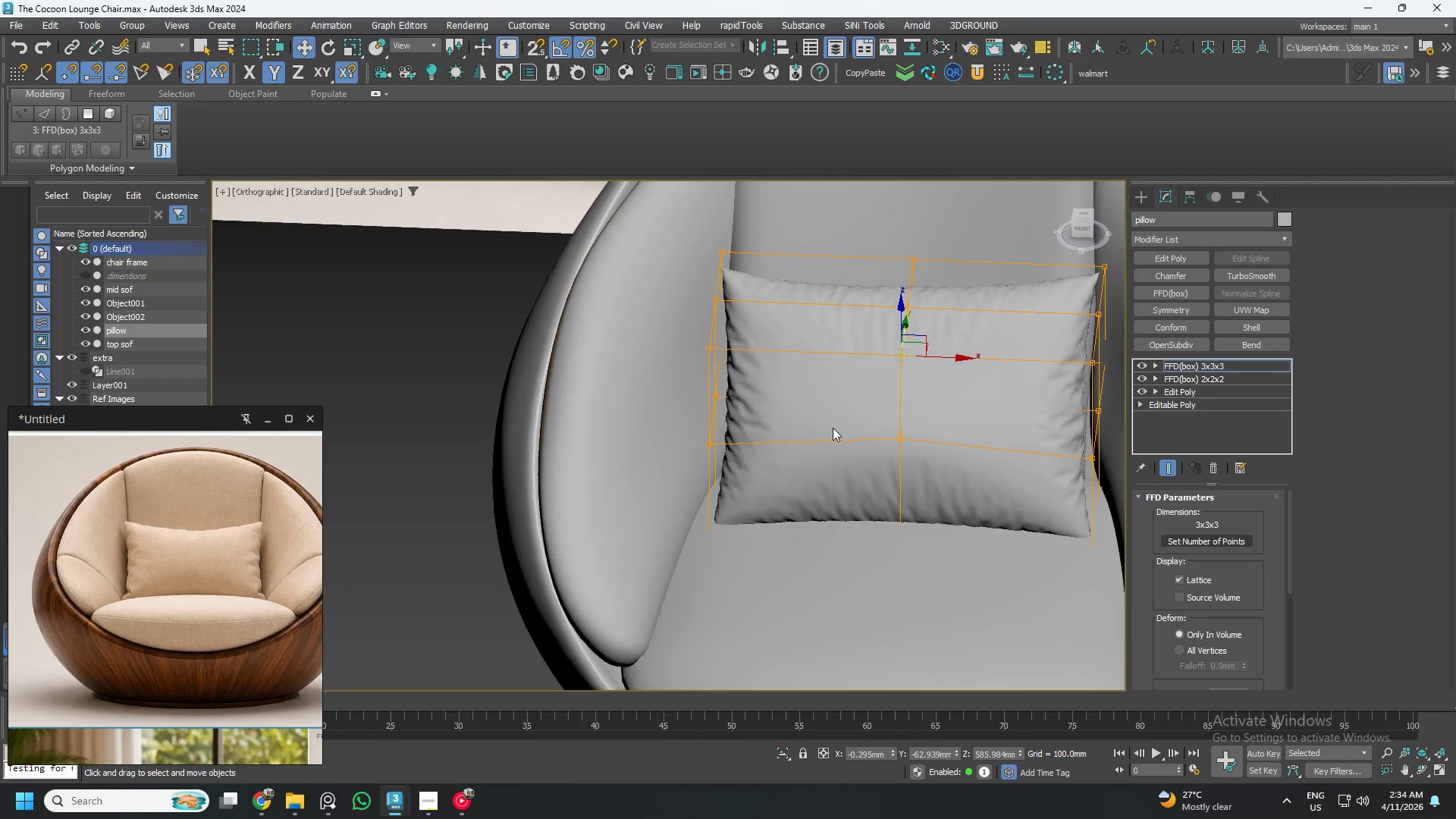 
key(Control+Z)
 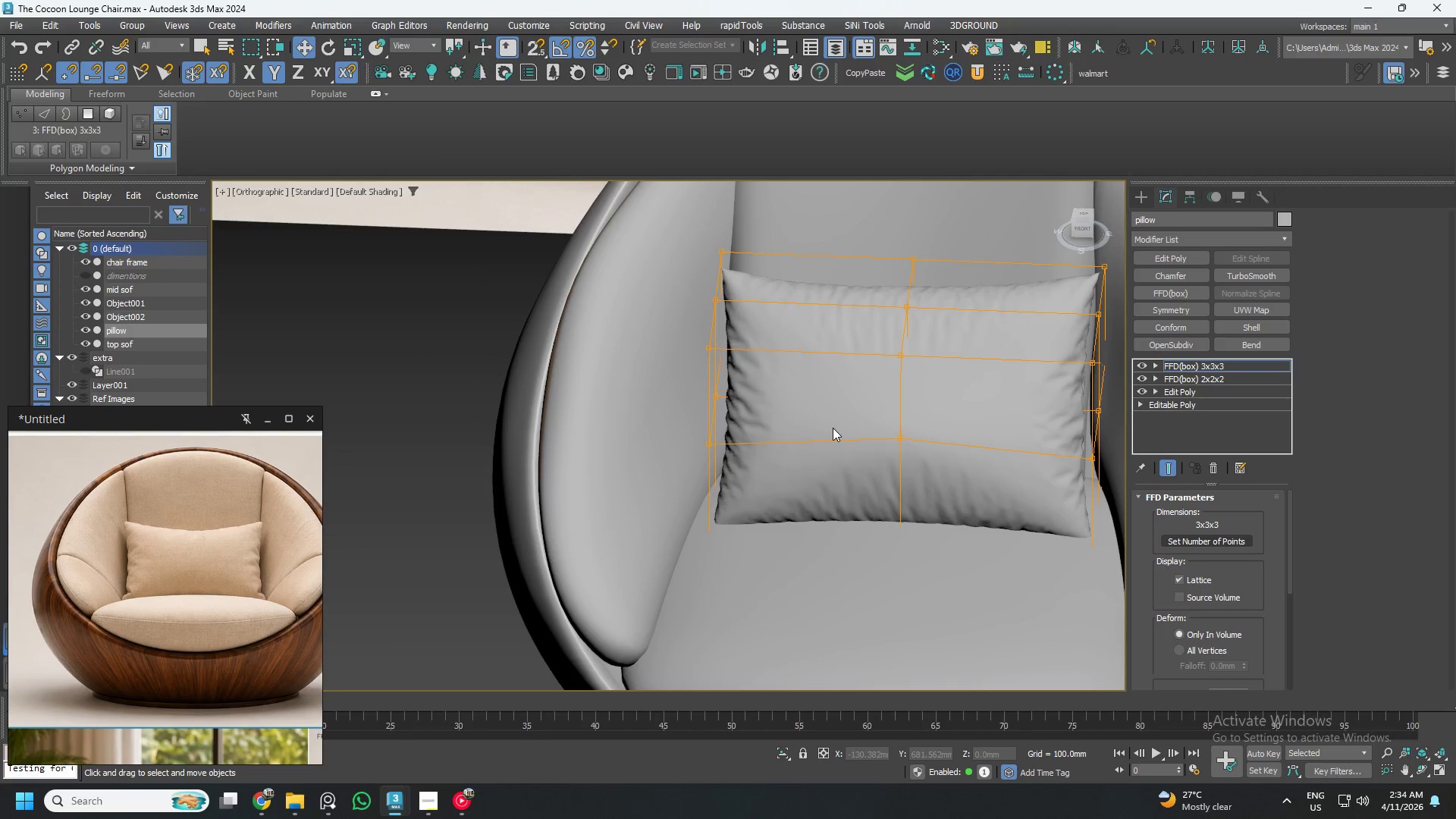 
key(Control+Z)
 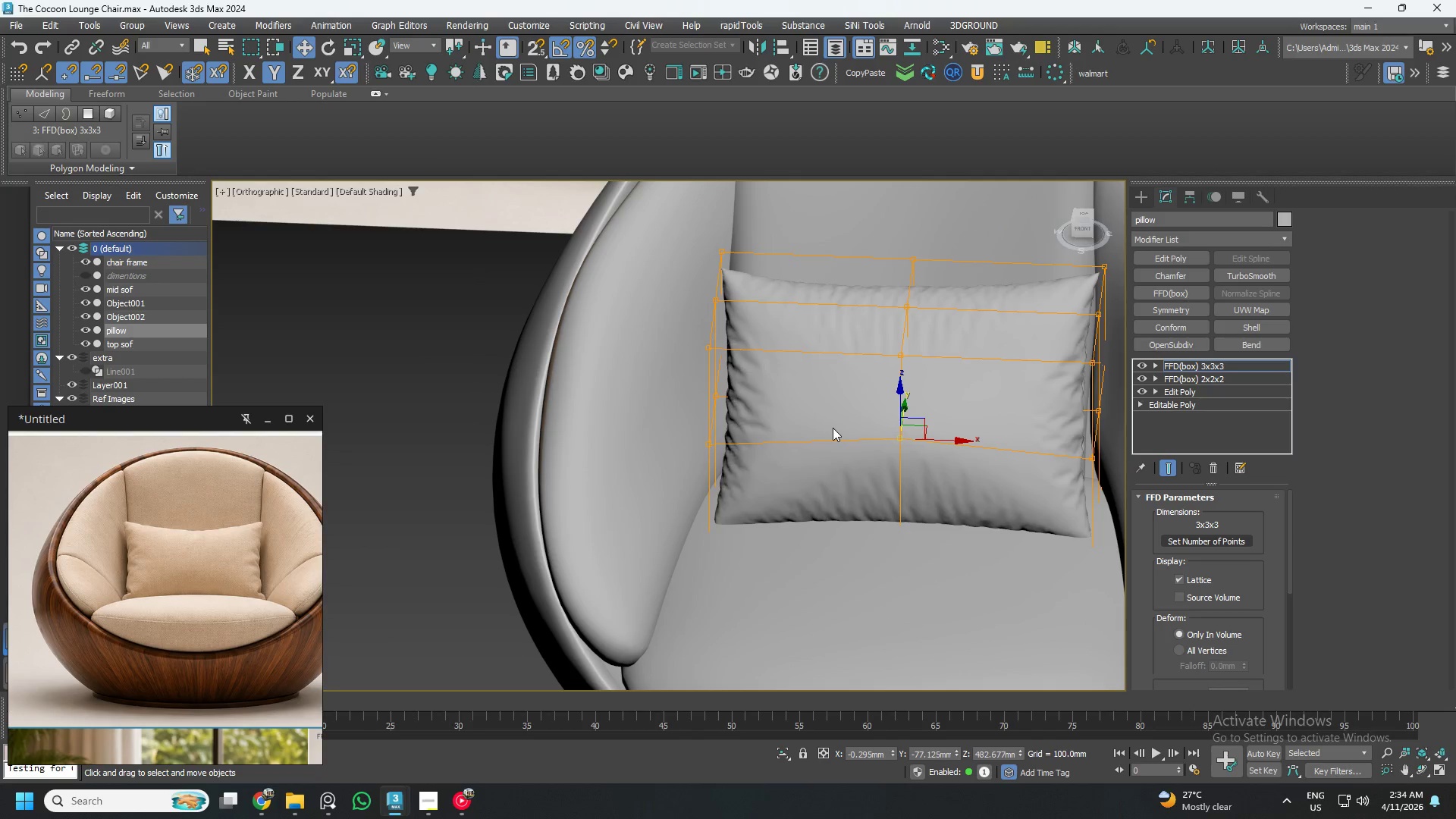 
key(Control+Z)
 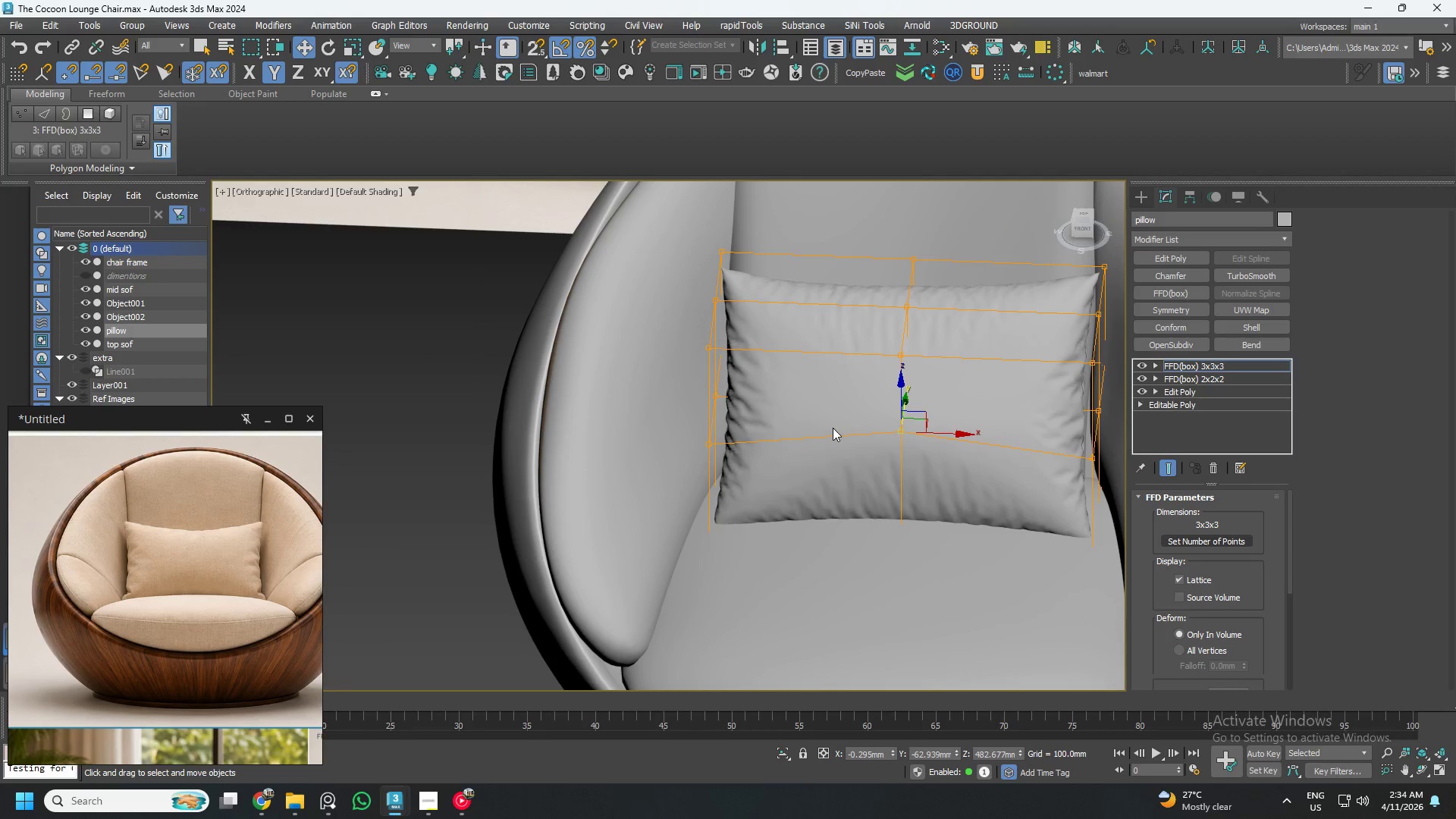 
key(Control+Z)
 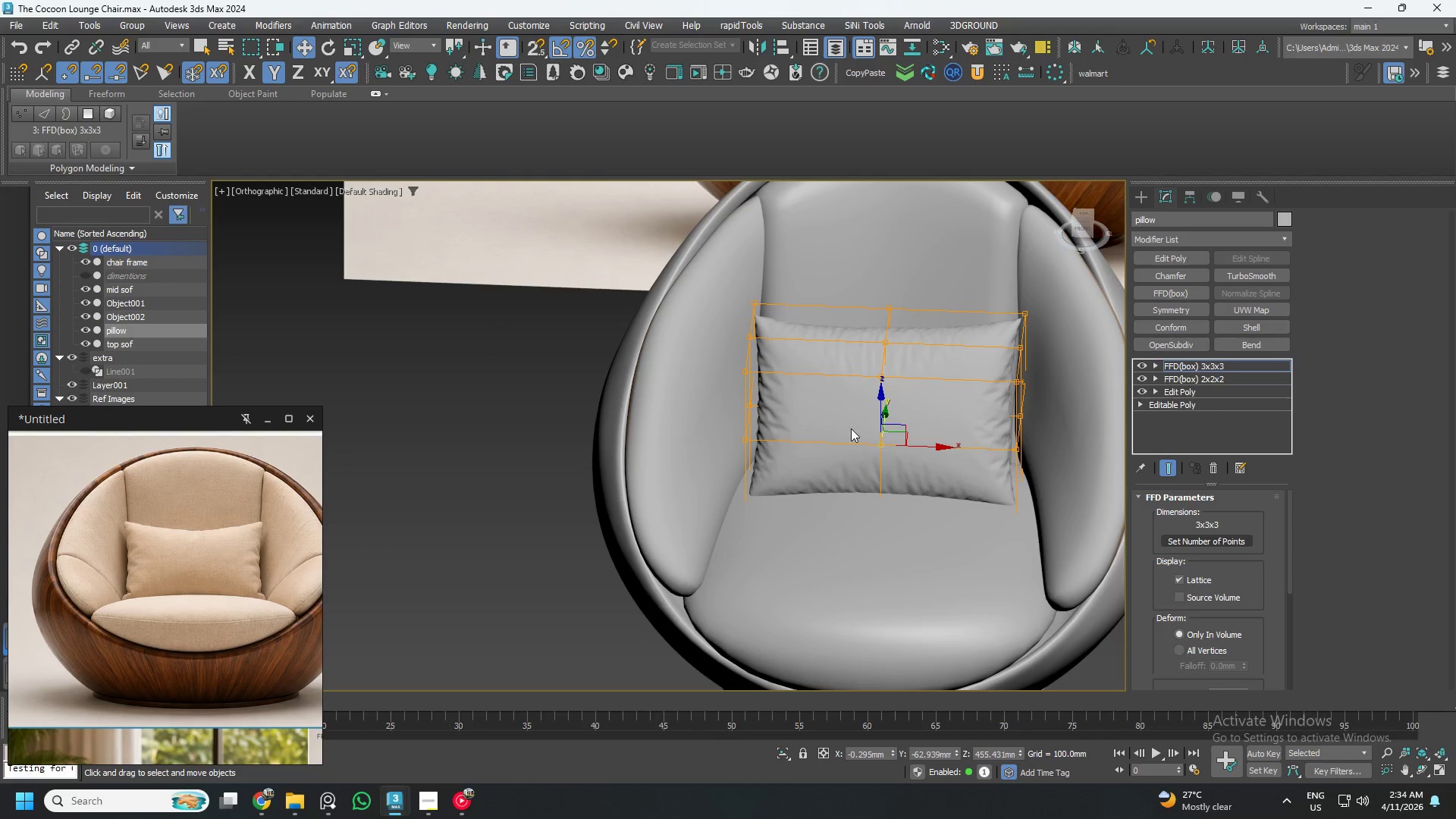 
scroll: coordinate [833, 428], scroll_direction: down, amount: 1.0
 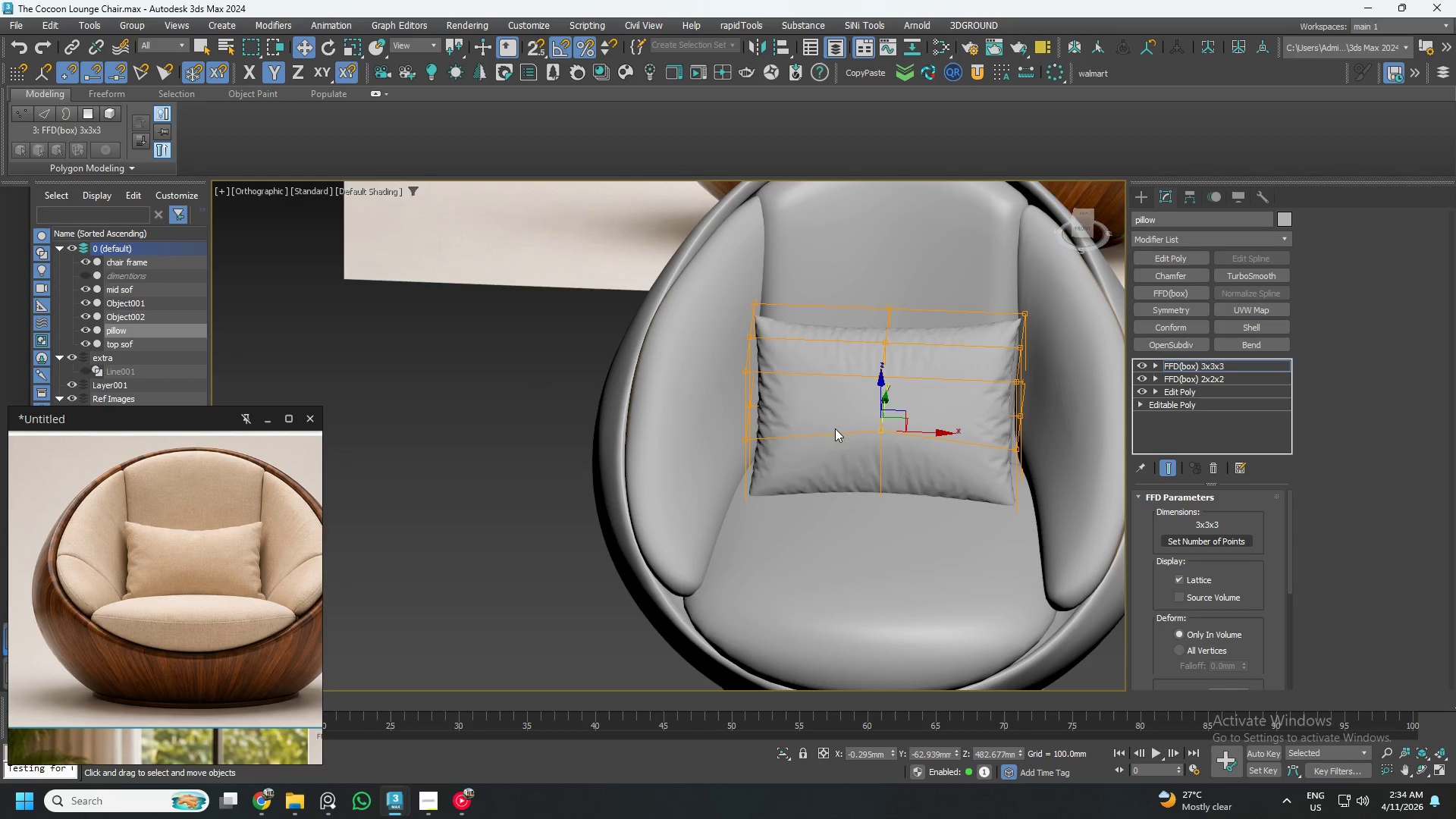 
hold_key(key=AltLeft, duration=0.77)
 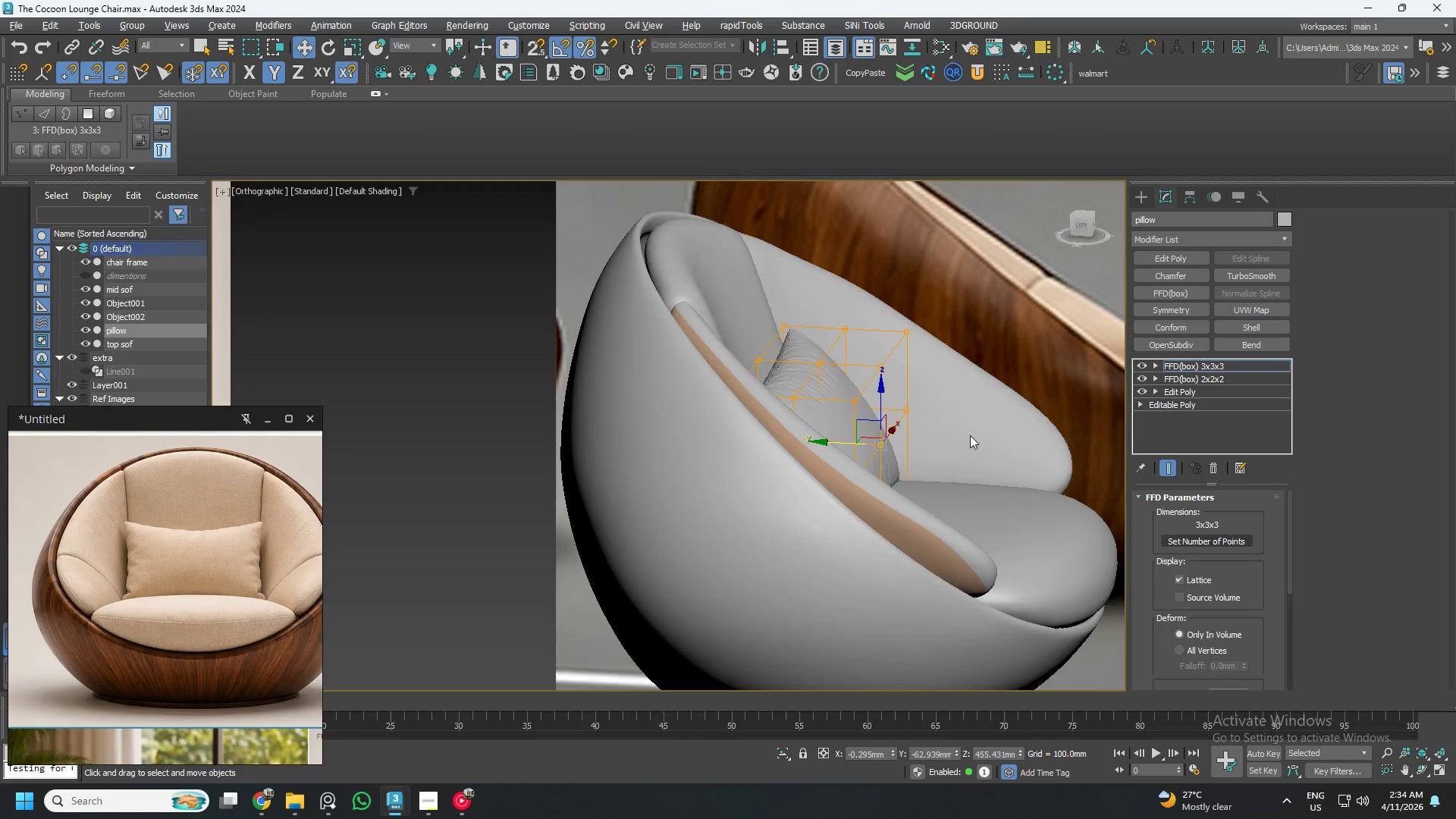 
hold_key(key=AltLeft, duration=0.83)
 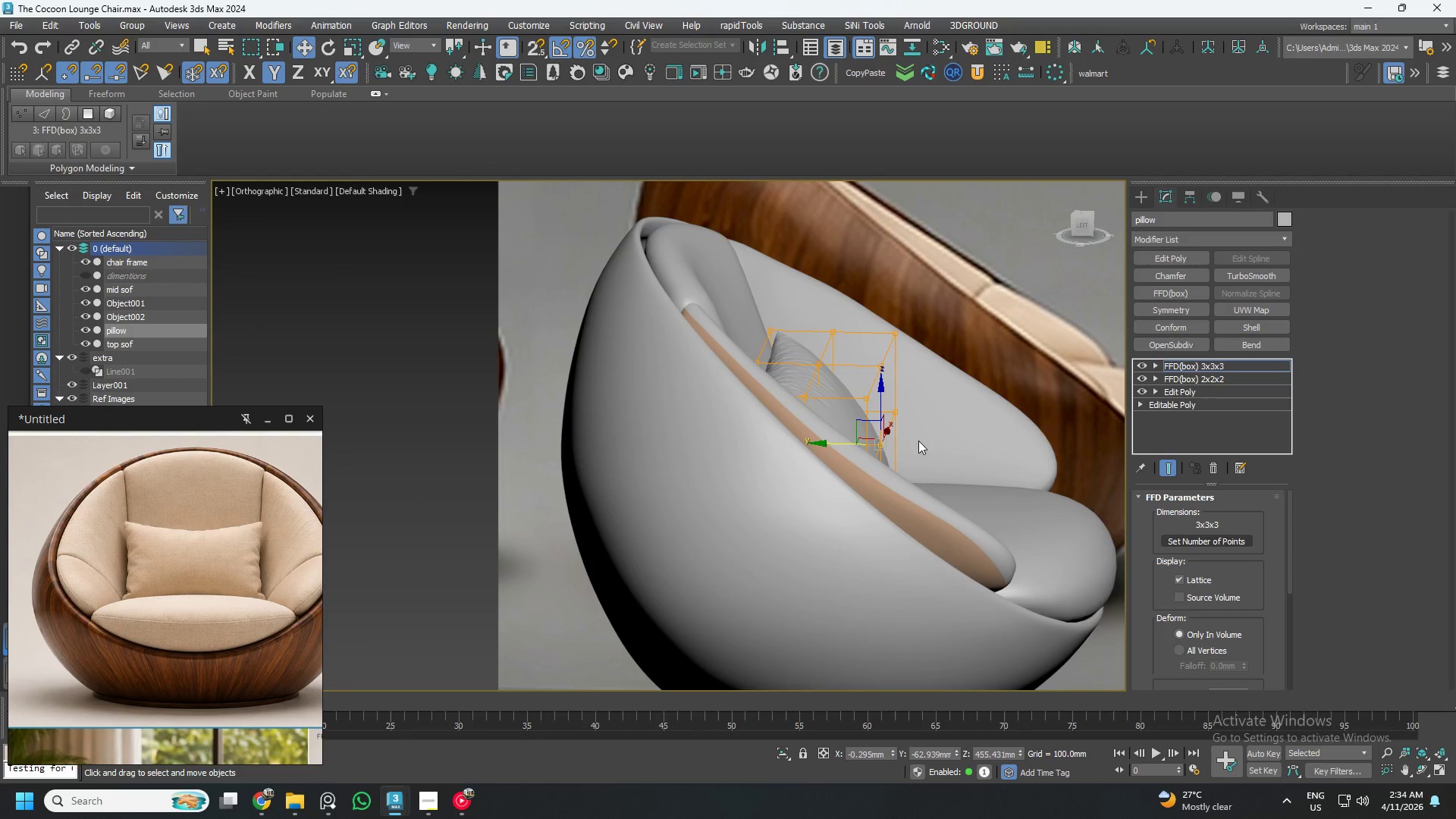 
hold_key(key=AltLeft, duration=0.92)
 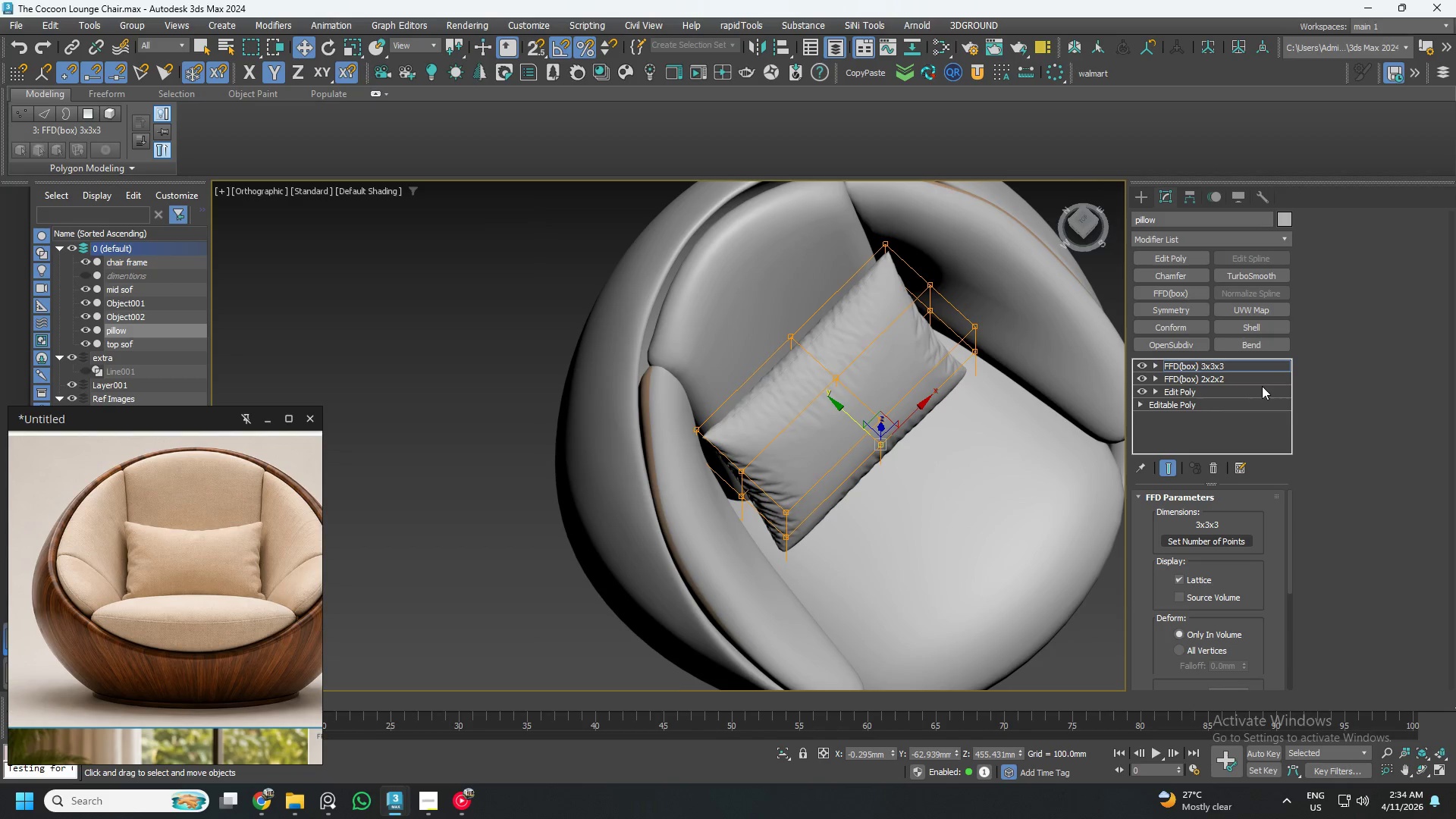 
left_click([1235, 367])
 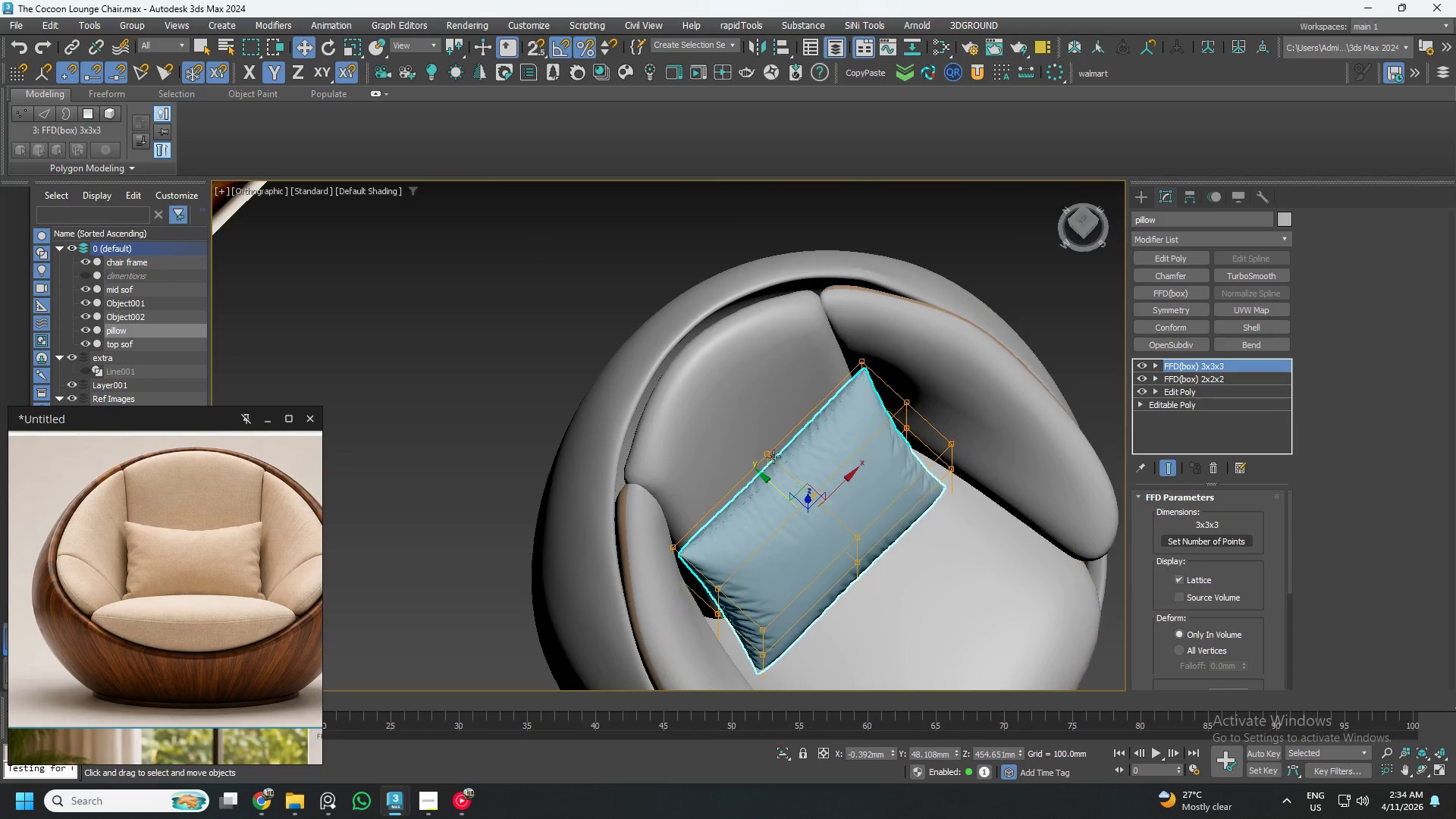 
left_click([770, 372])
 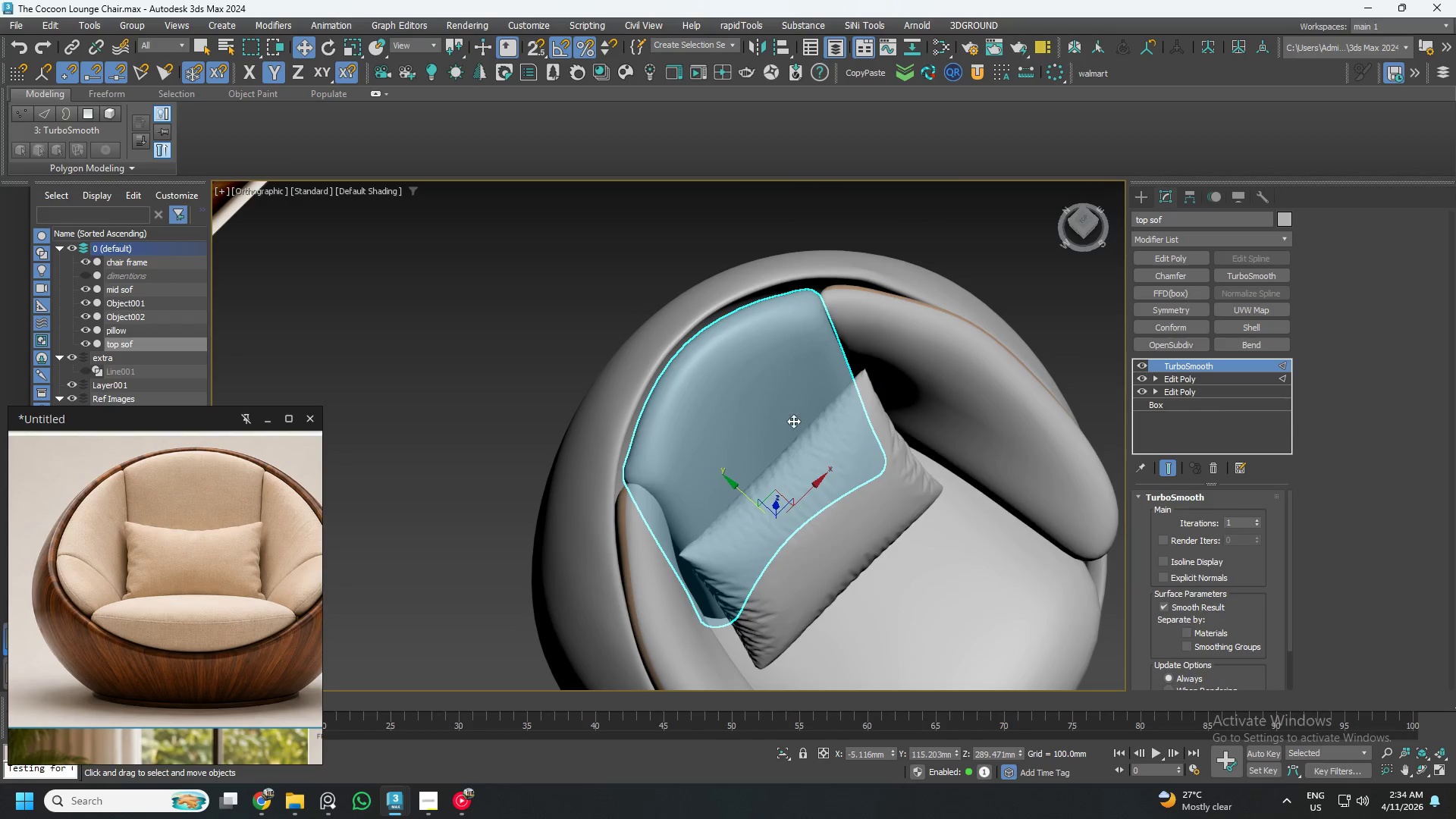 
hold_key(key=AltLeft, duration=0.47)
 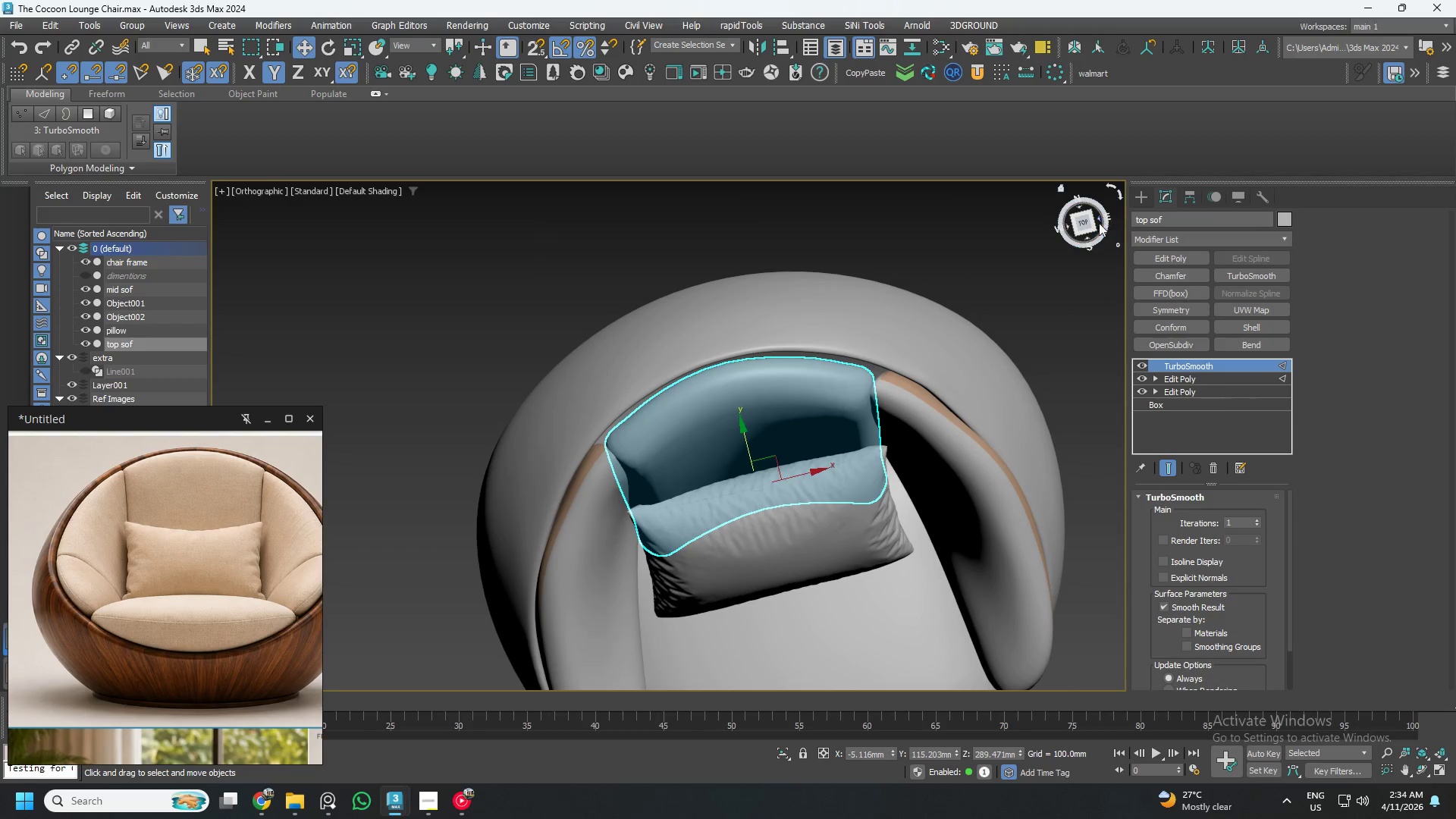 
left_click([1087, 222])
 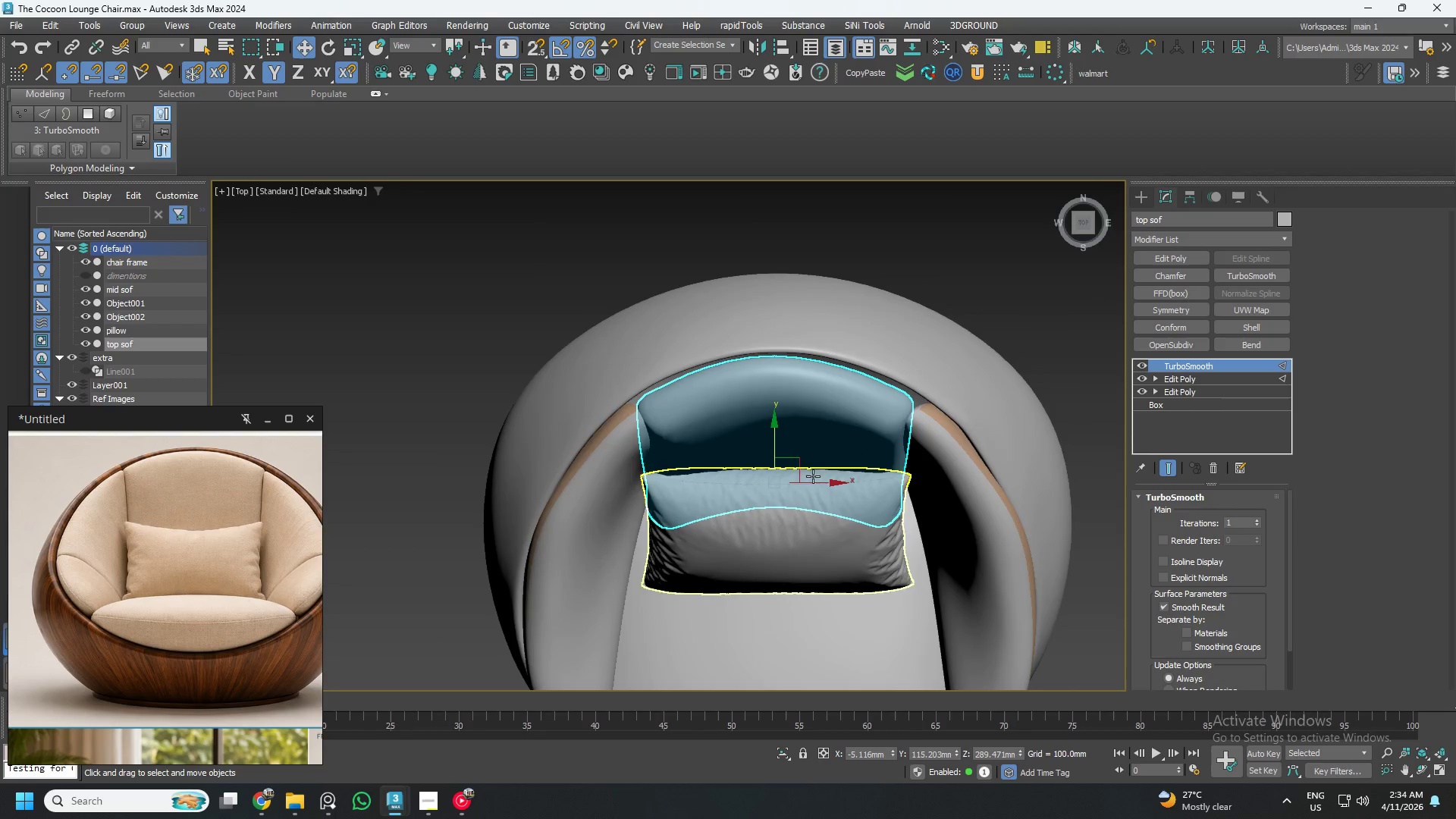 
scroll: coordinate [810, 462], scroll_direction: up, amount: 1.0
 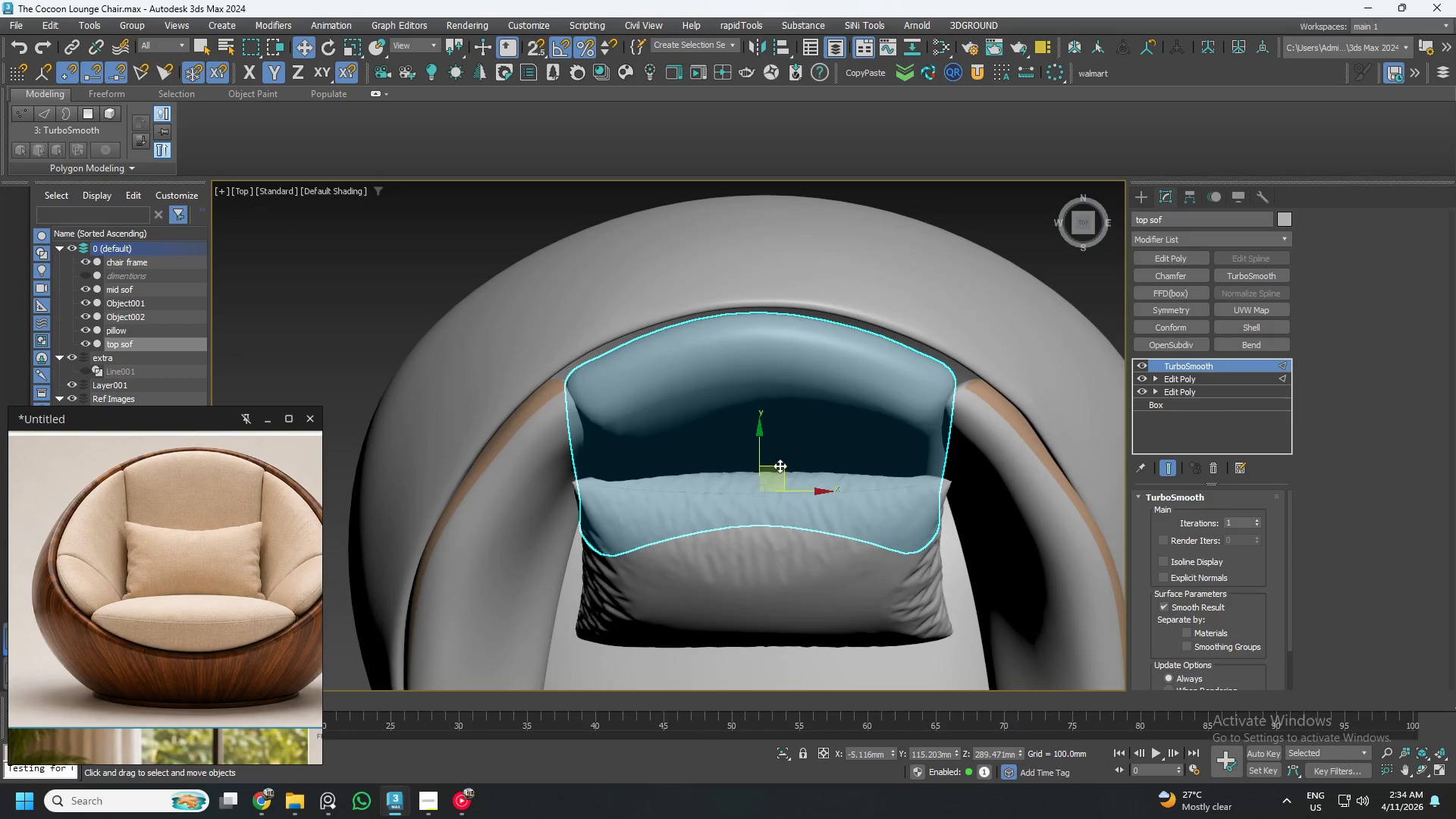 
left_click_drag(start_coordinate=[780, 466], to_coordinate=[786, 450])
 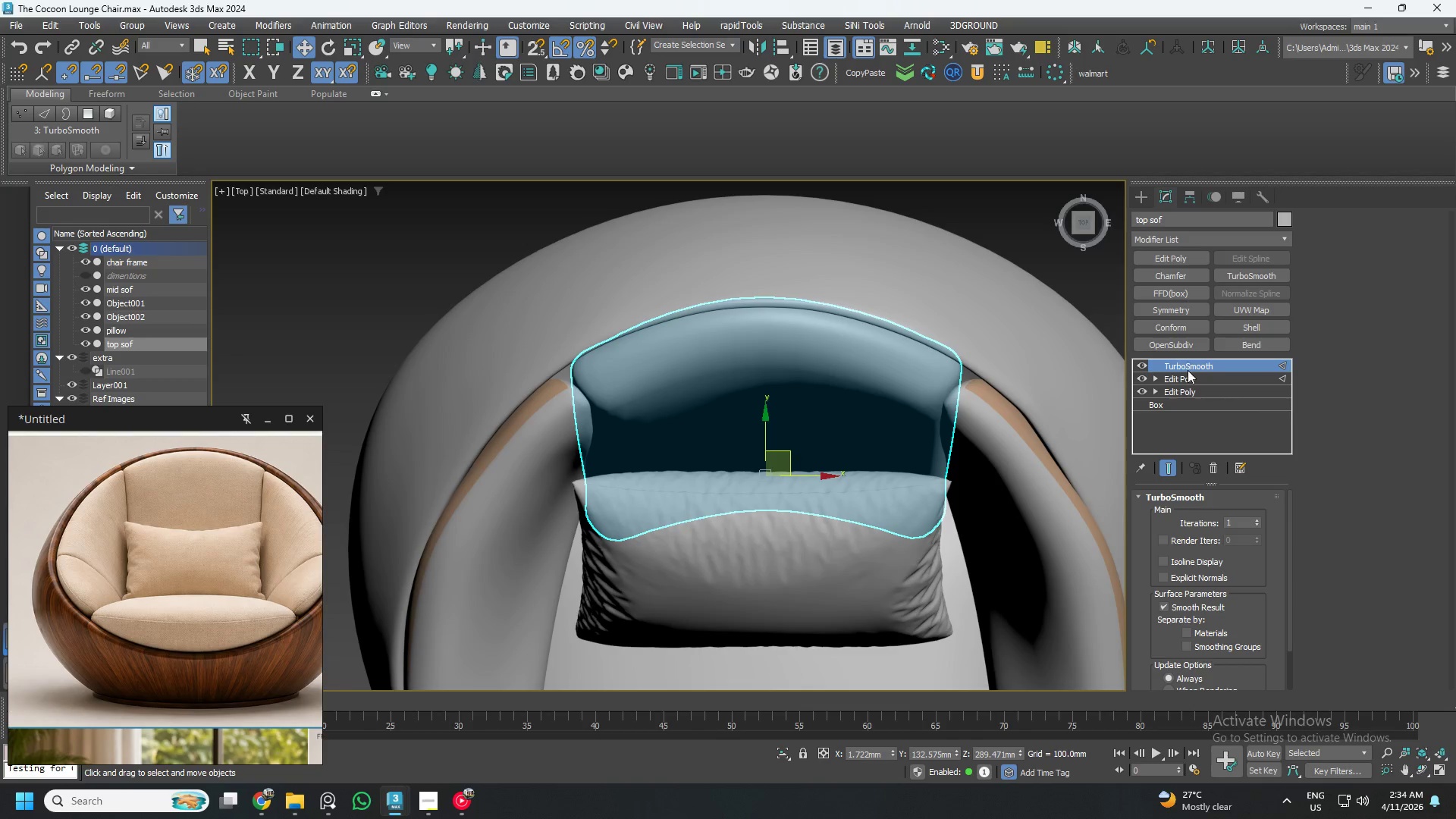 
left_click([1144, 362])
 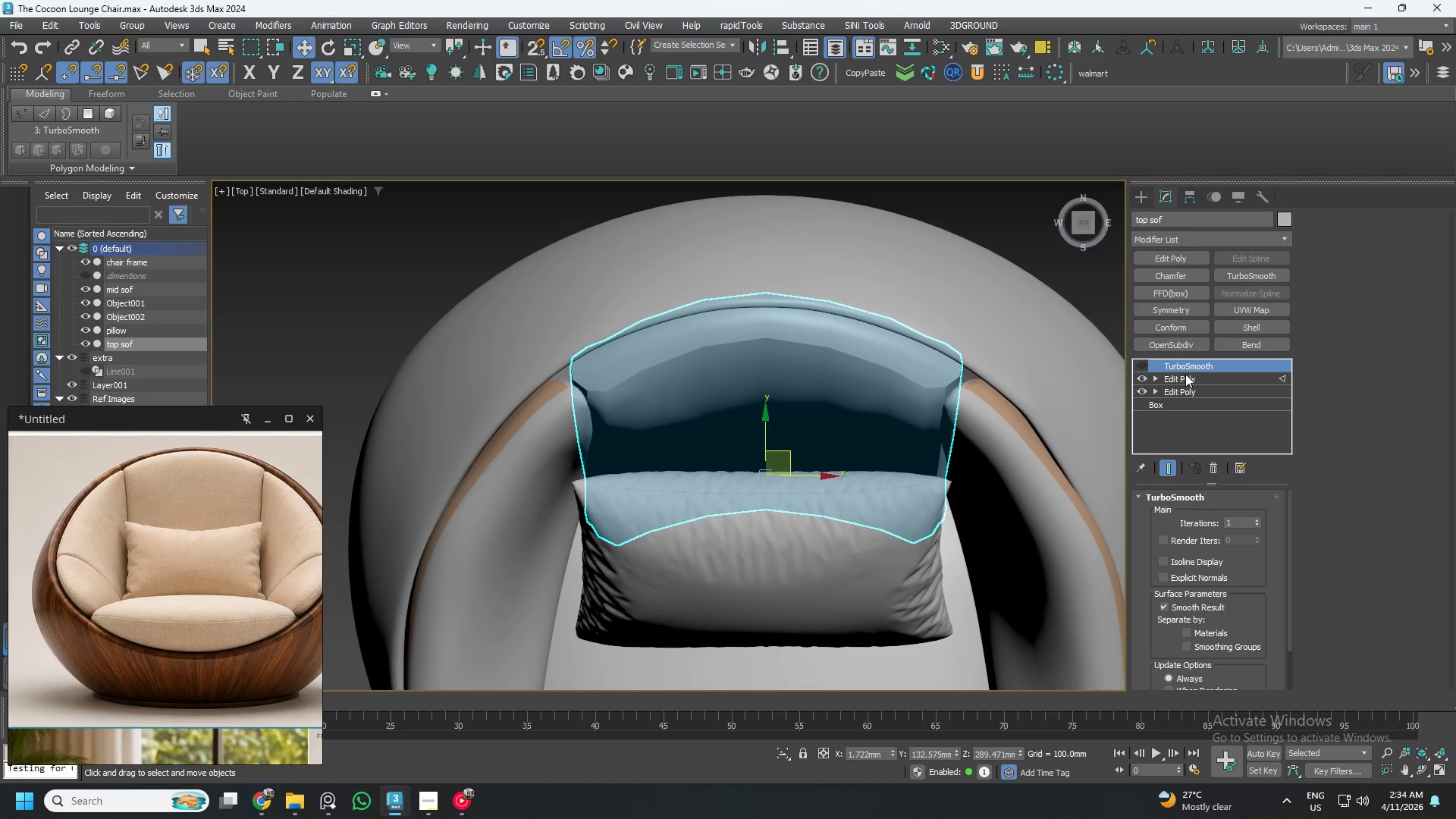 
left_click([1188, 376])
 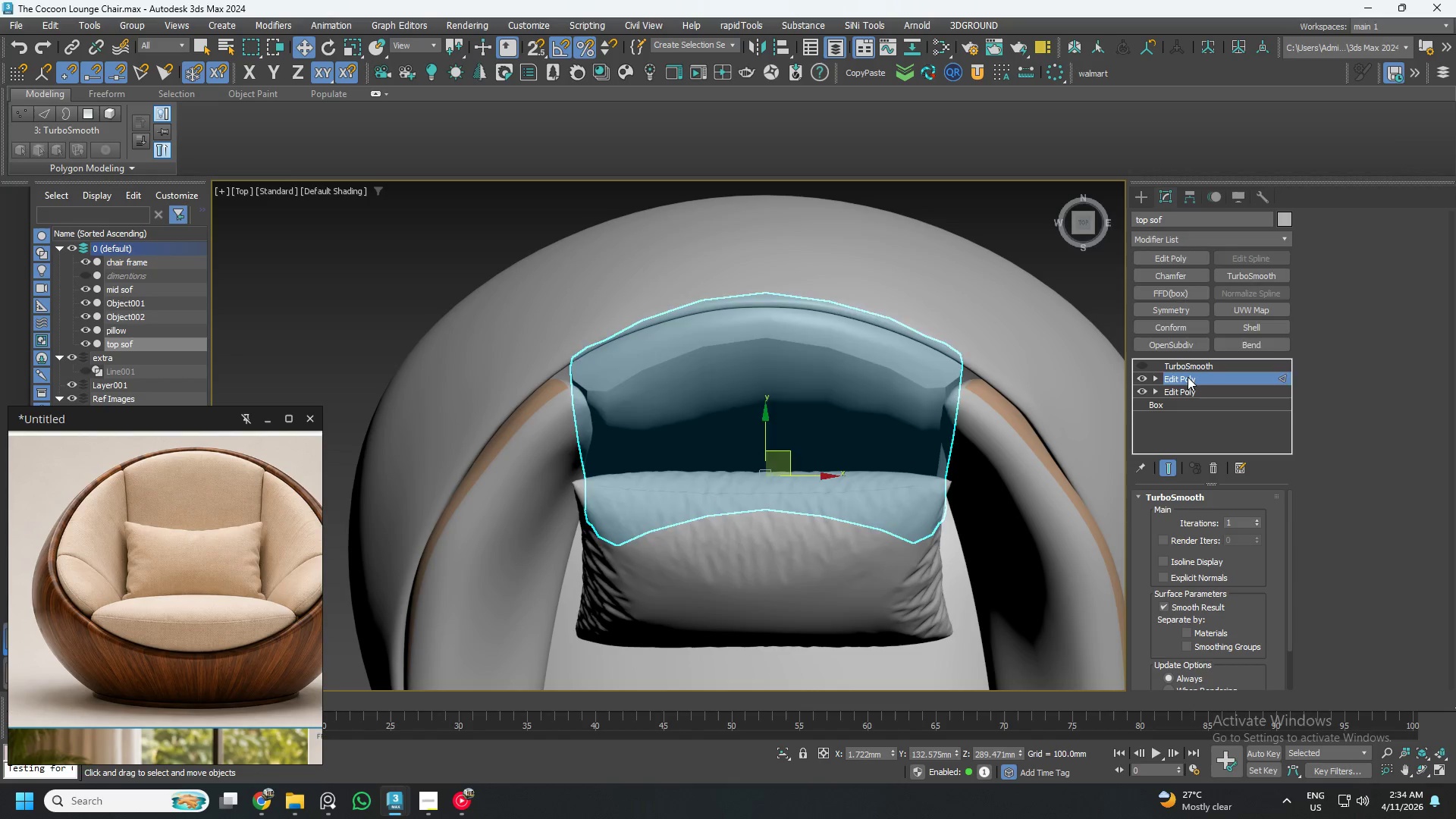 
type(11)
 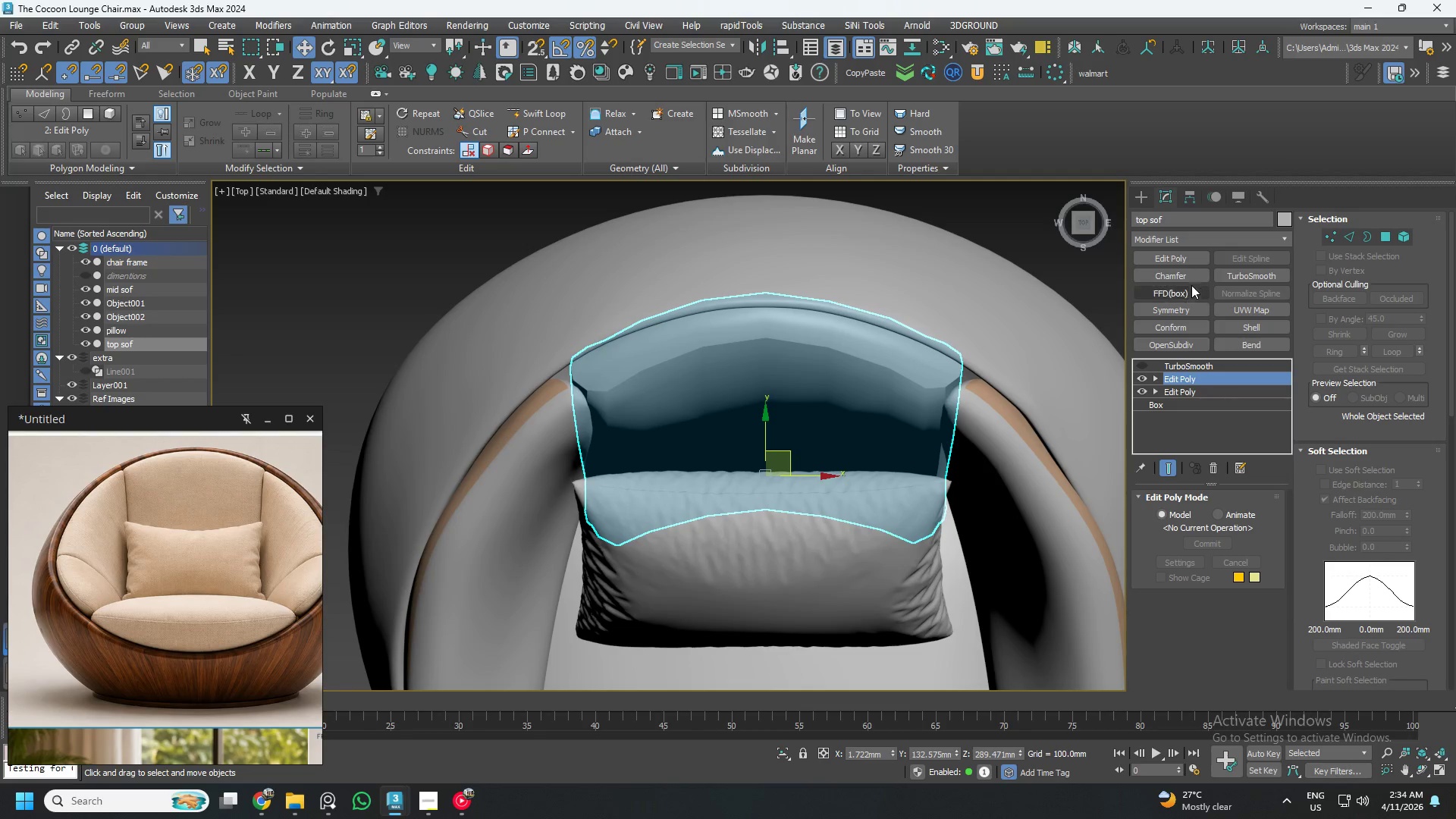 
left_click([1187, 293])
 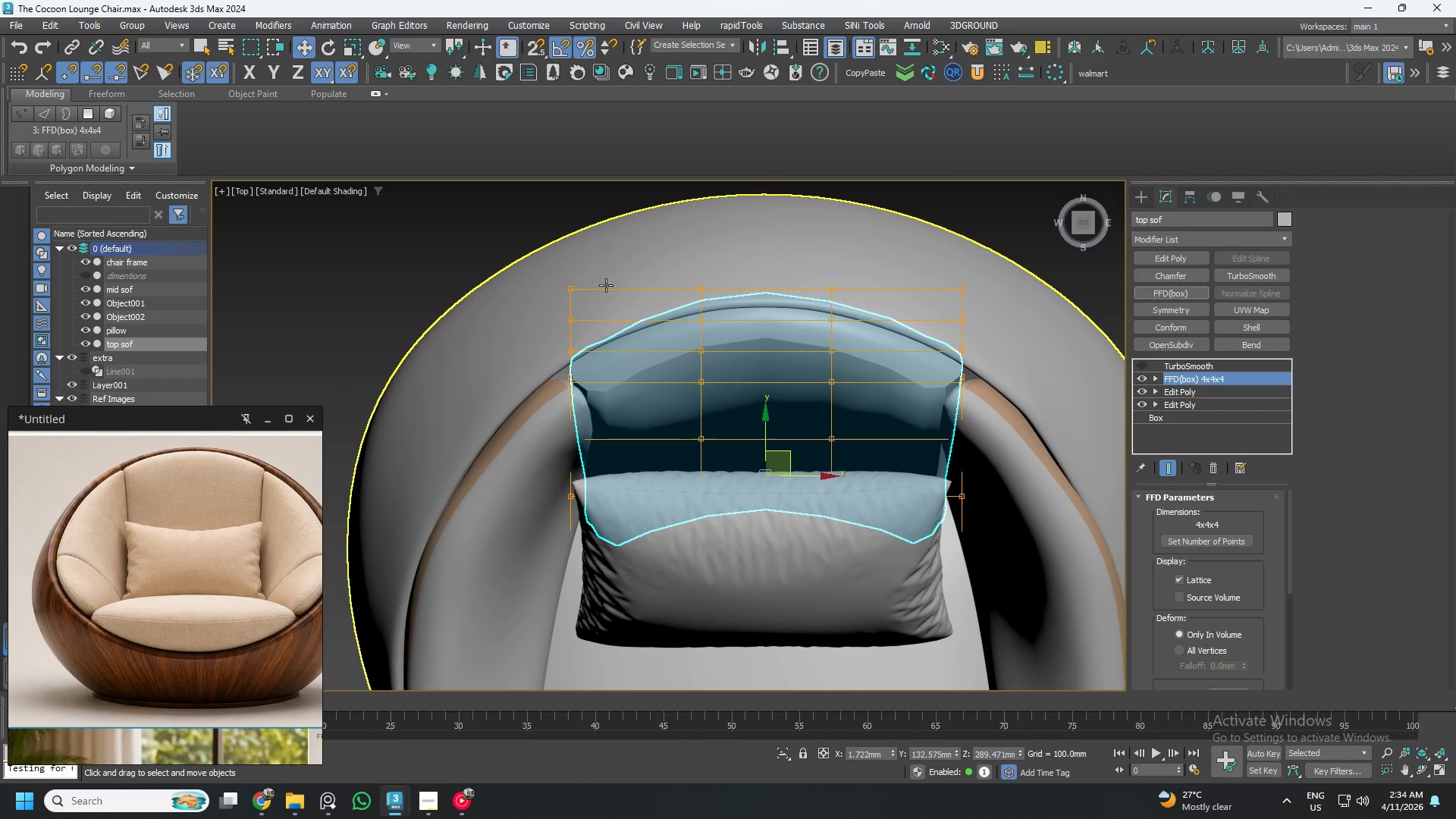 
key(1)
 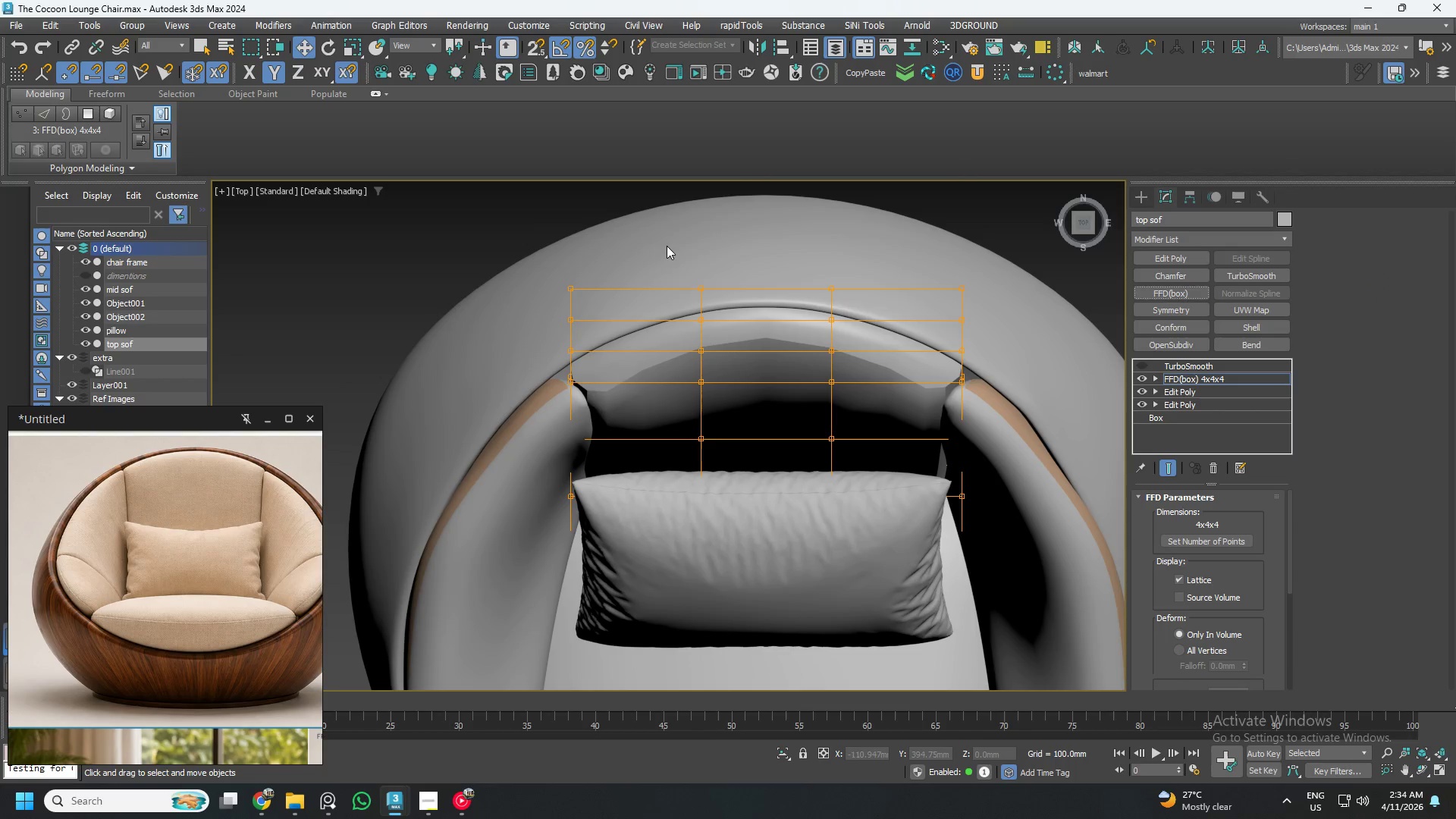 
left_click_drag(start_coordinate=[667, 246], to_coordinate=[858, 638])
 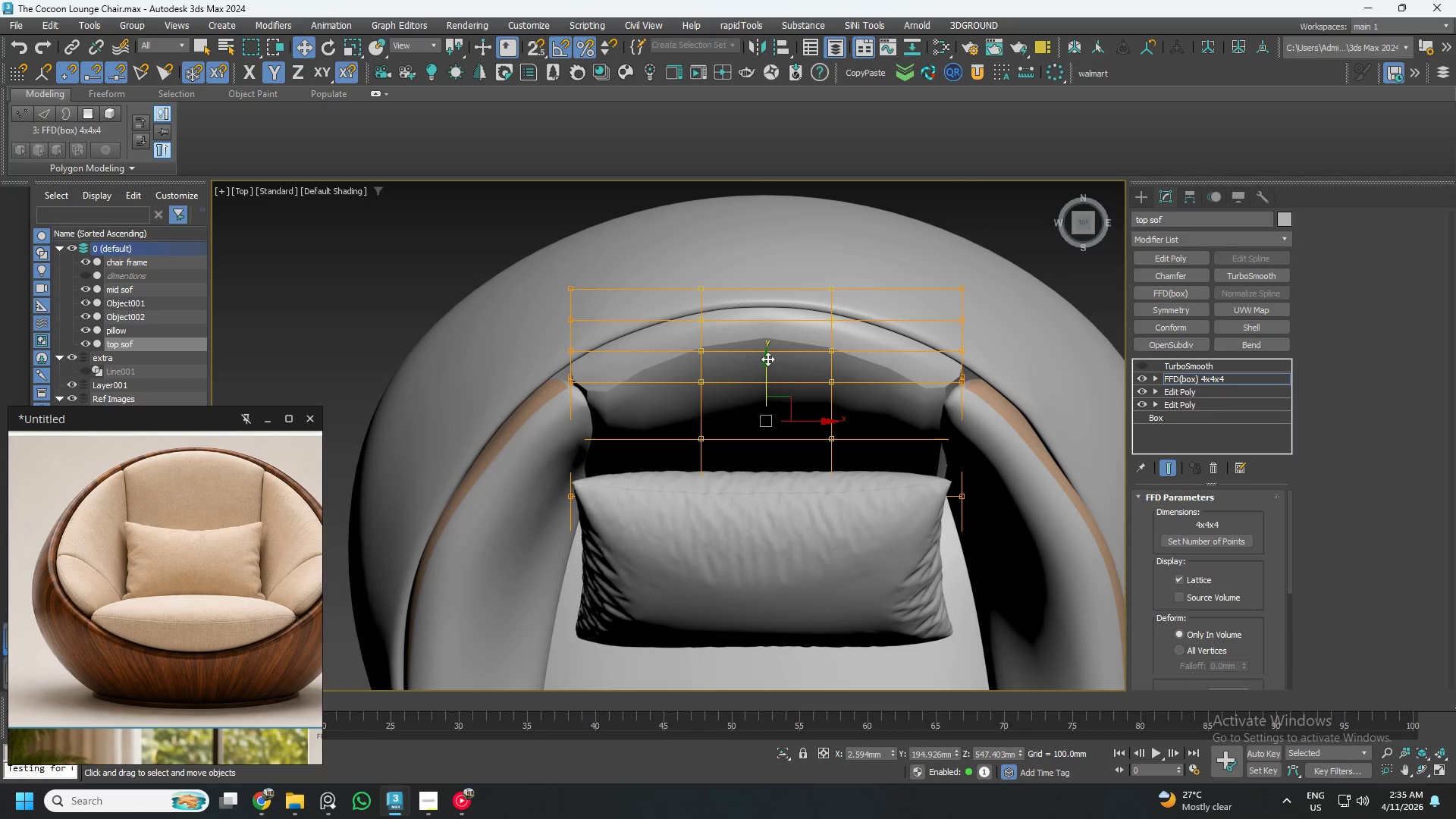 
left_click_drag(start_coordinate=[767, 359], to_coordinate=[767, 364])
 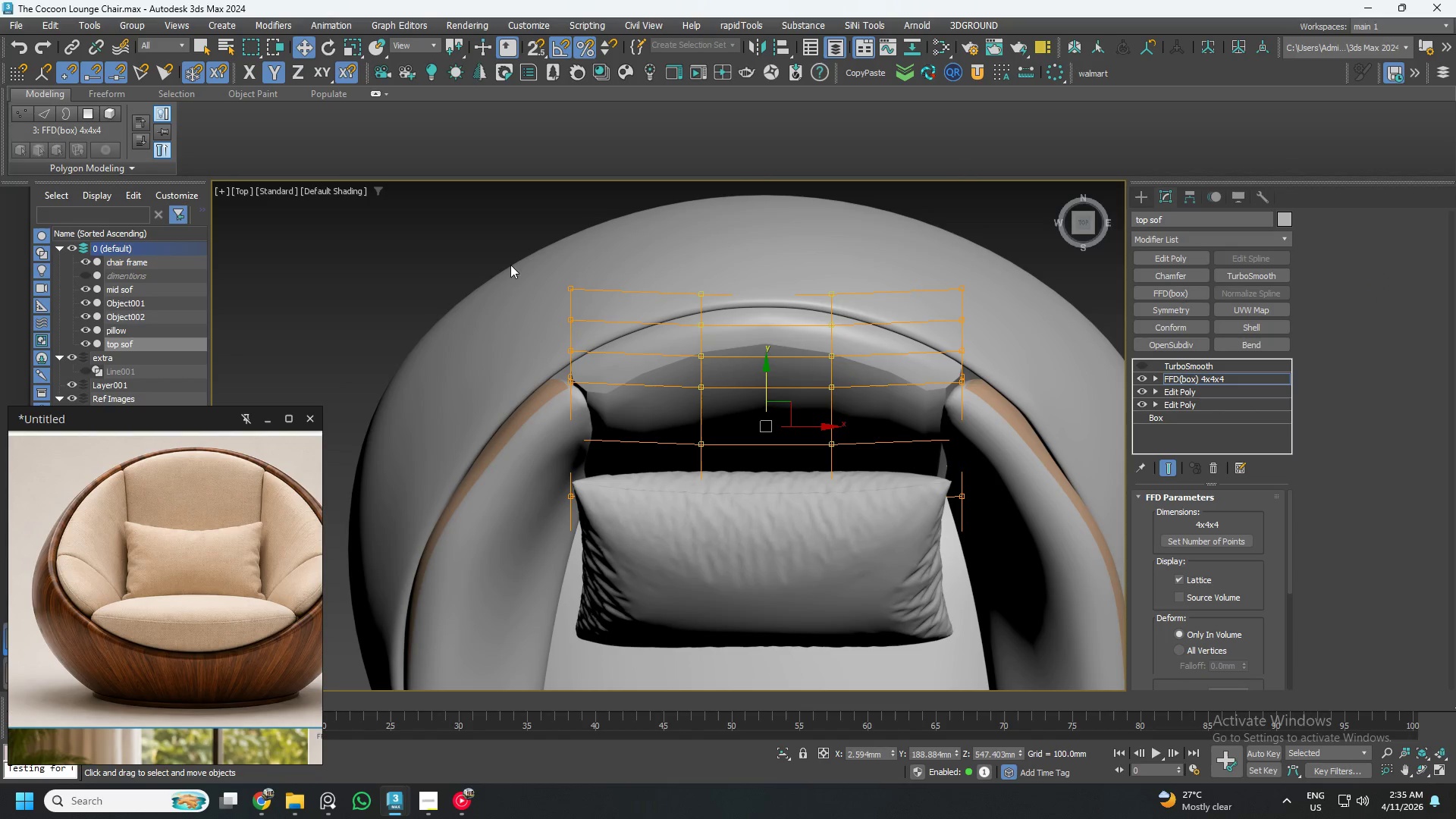 
left_click_drag(start_coordinate=[497, 248], to_coordinate=[649, 646])
 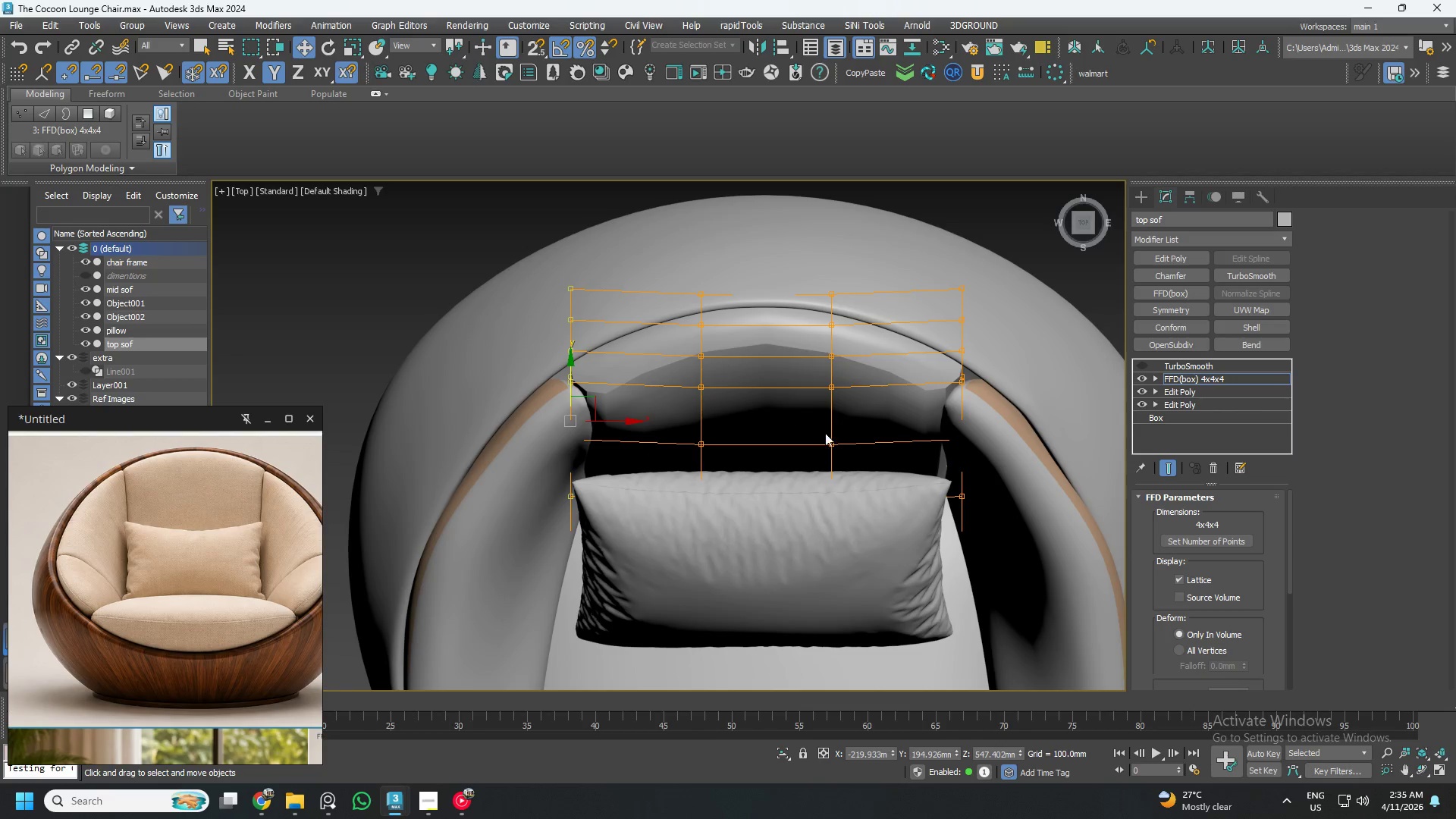 
hold_key(key=ControlLeft, duration=1.26)
left_click_drag(start_coordinate=[926, 242], to_coordinate=[1030, 723])
 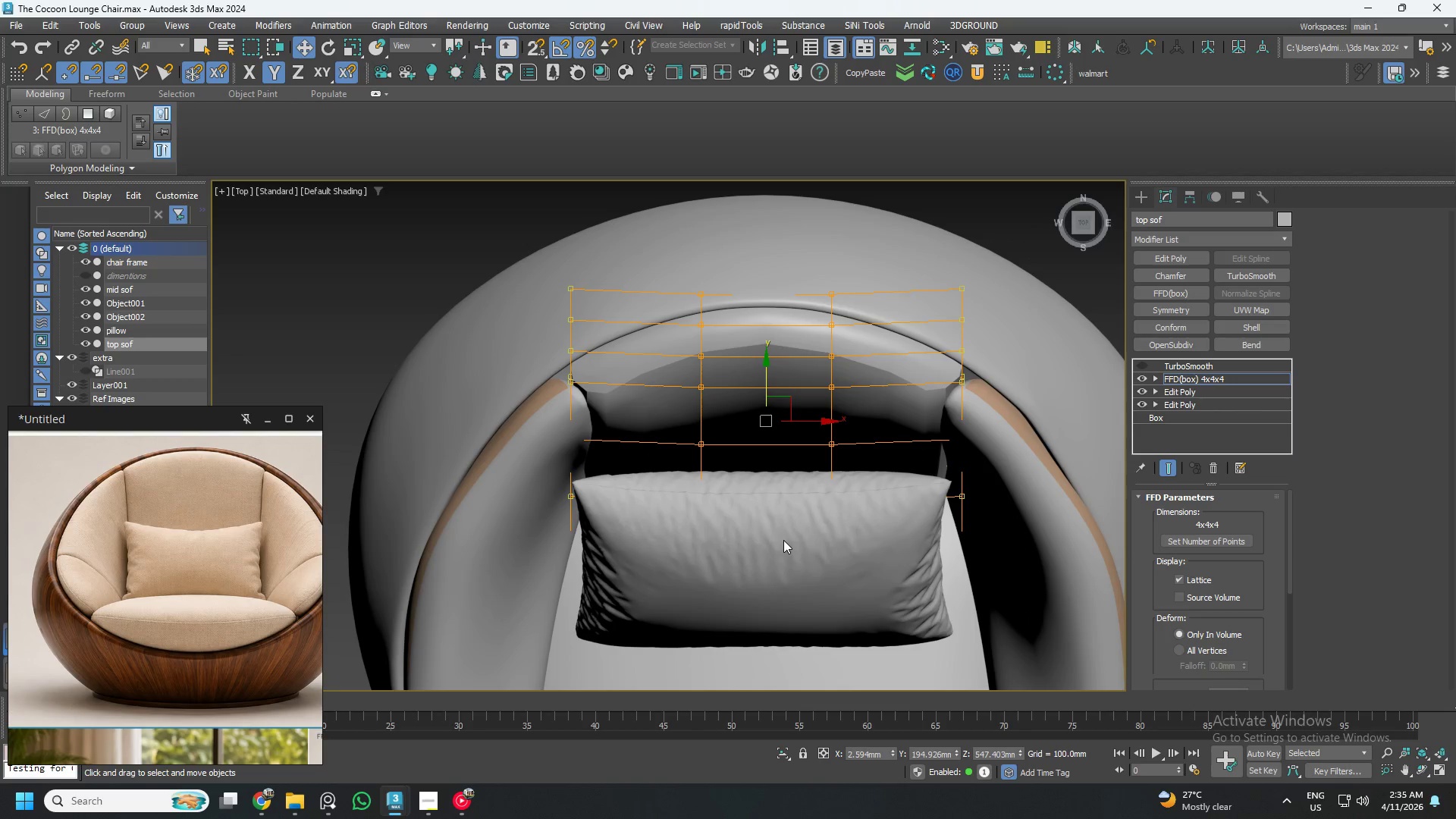 
type(rw)
 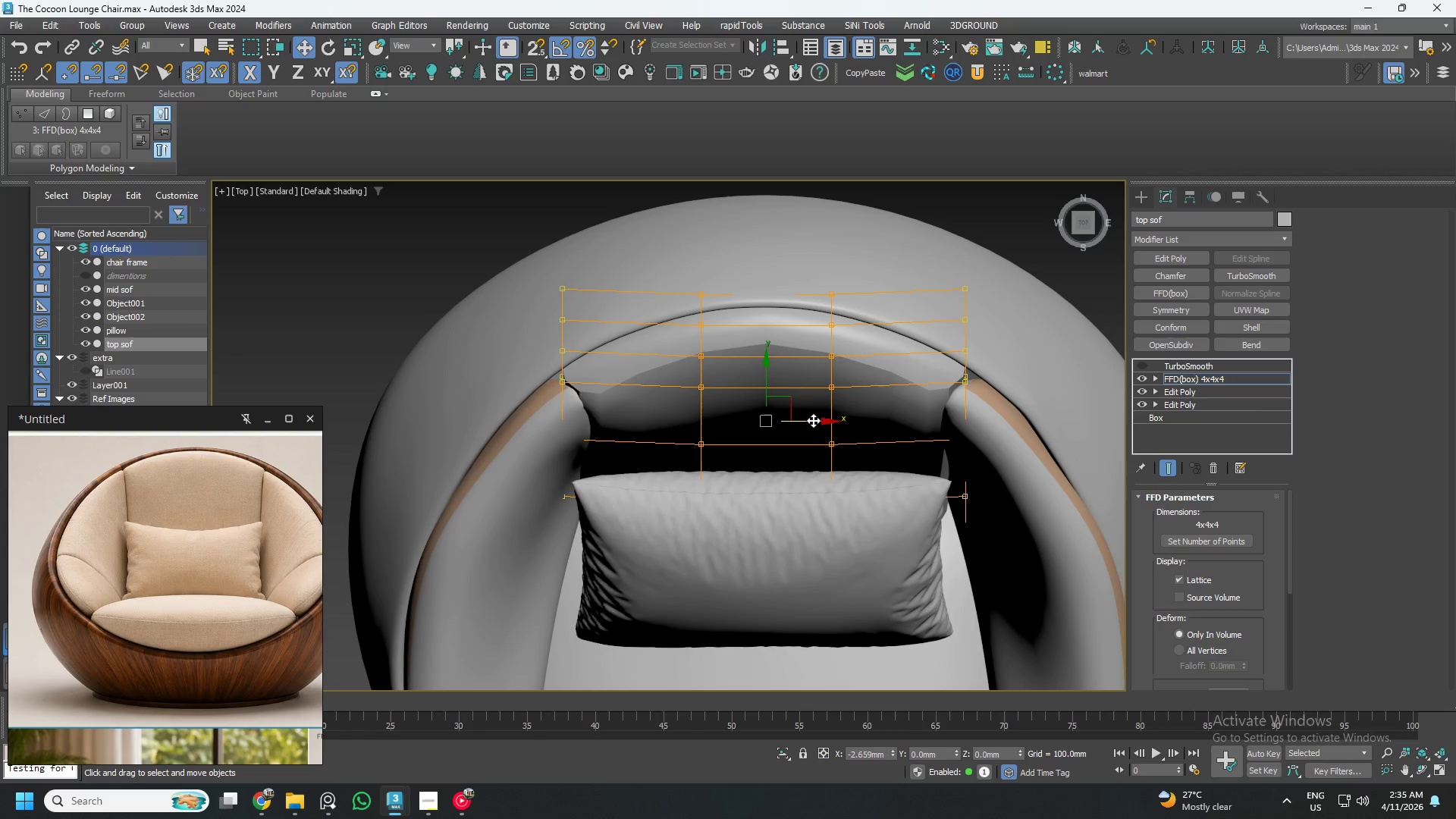 
key(Control+ControlLeft)
 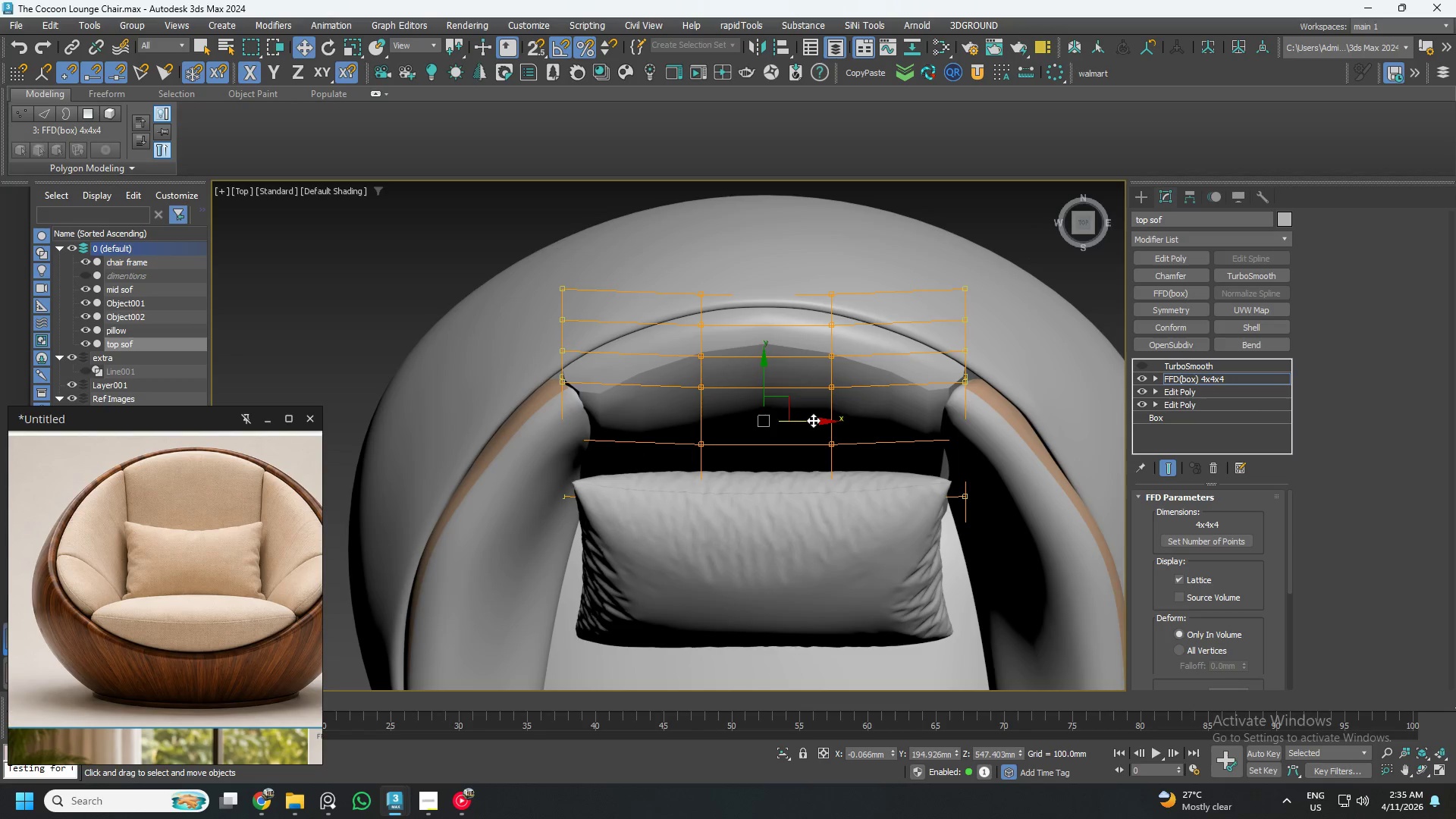 
key(Control+Z)
 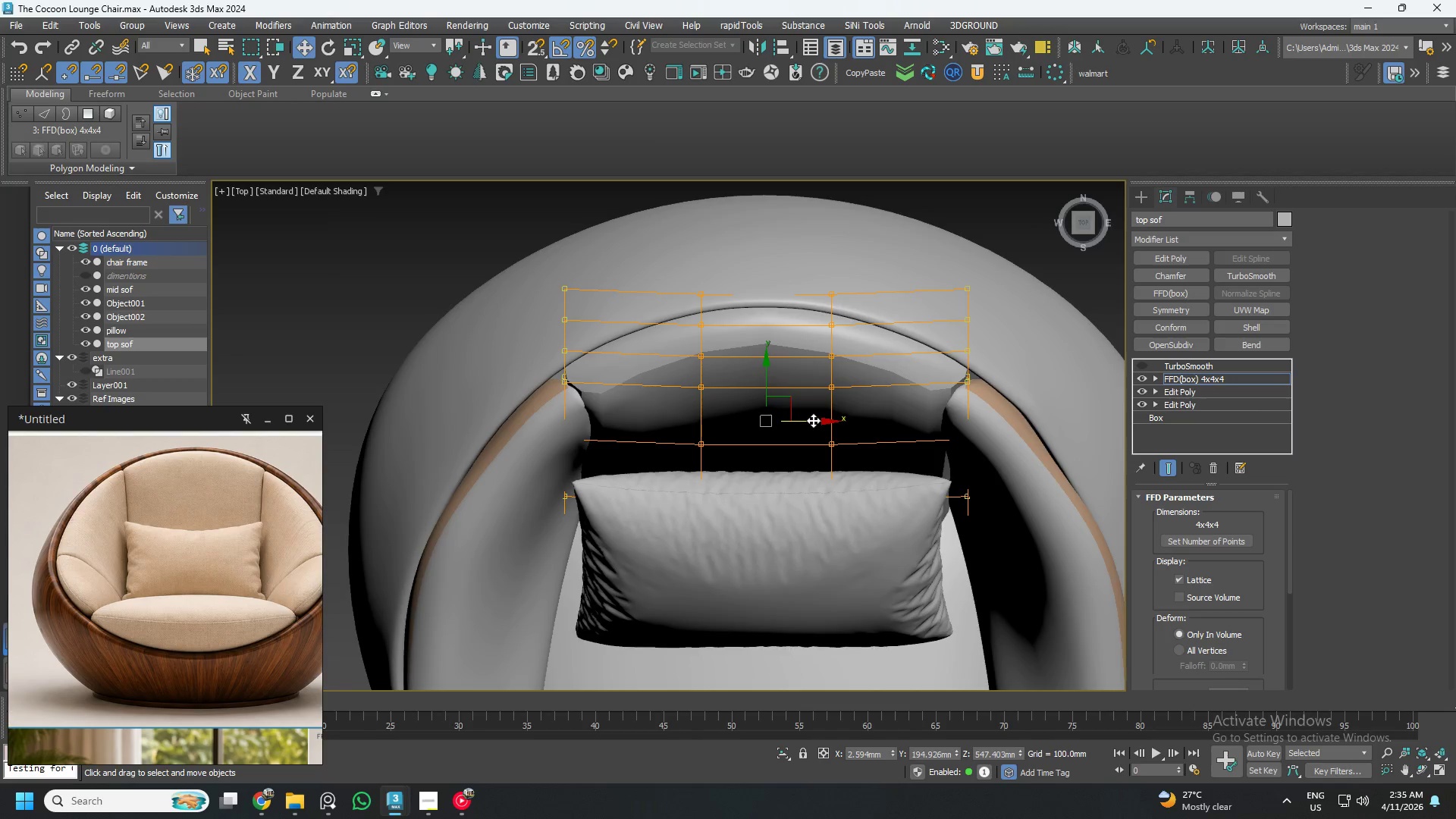 
key(1)
 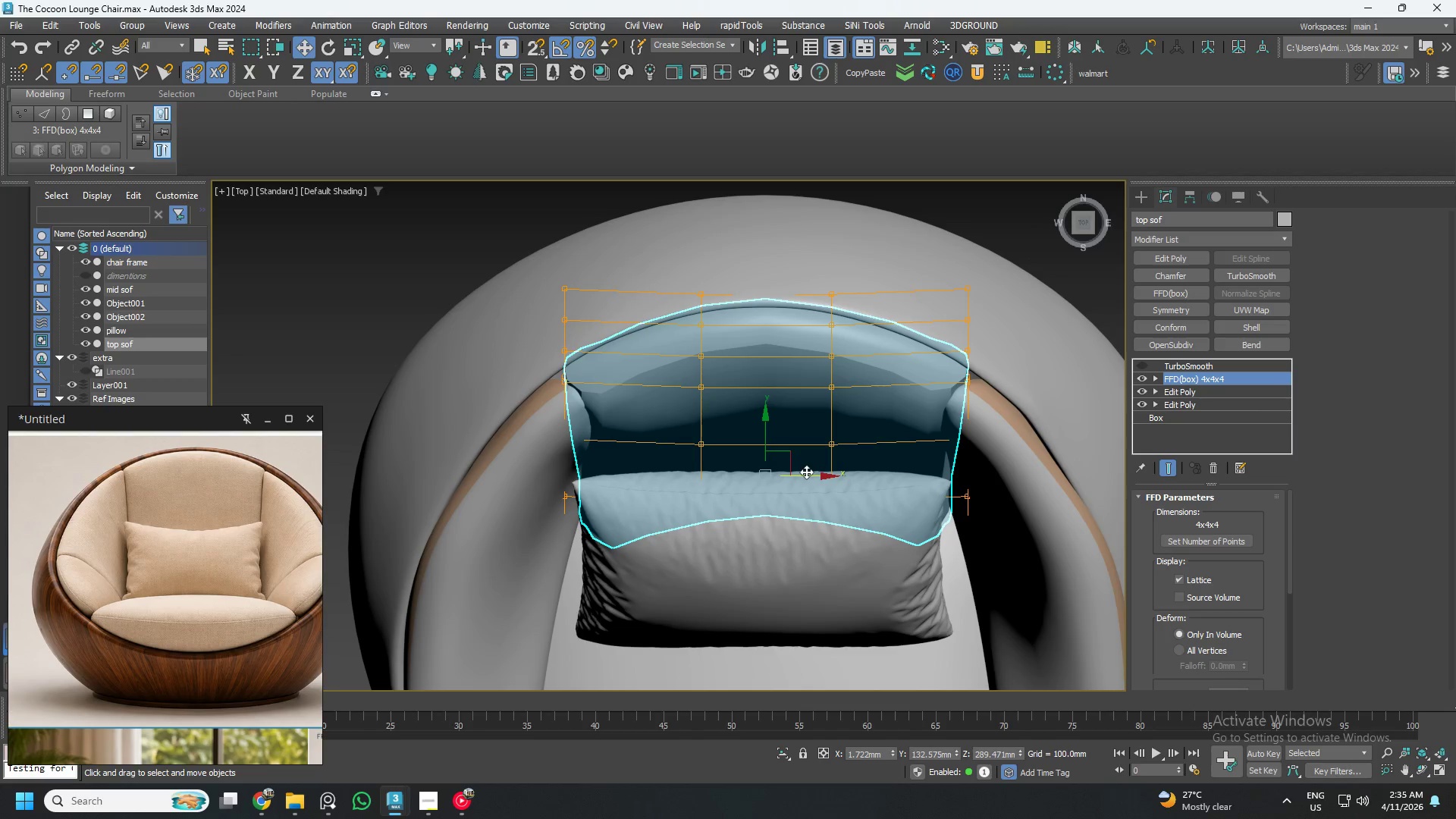 
left_click_drag(start_coordinate=[806, 476], to_coordinate=[802, 478])
 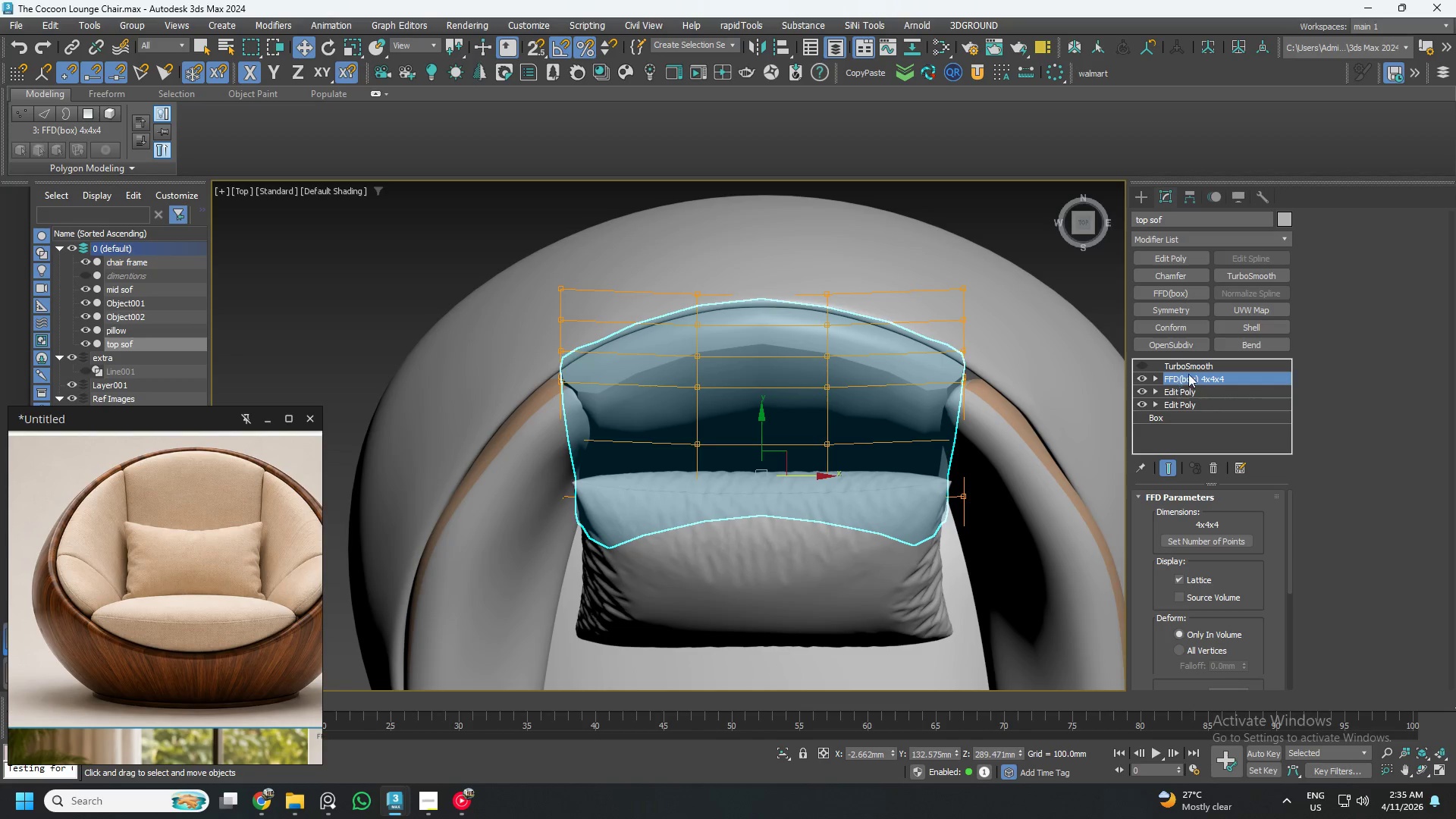 
left_click([1194, 366])
 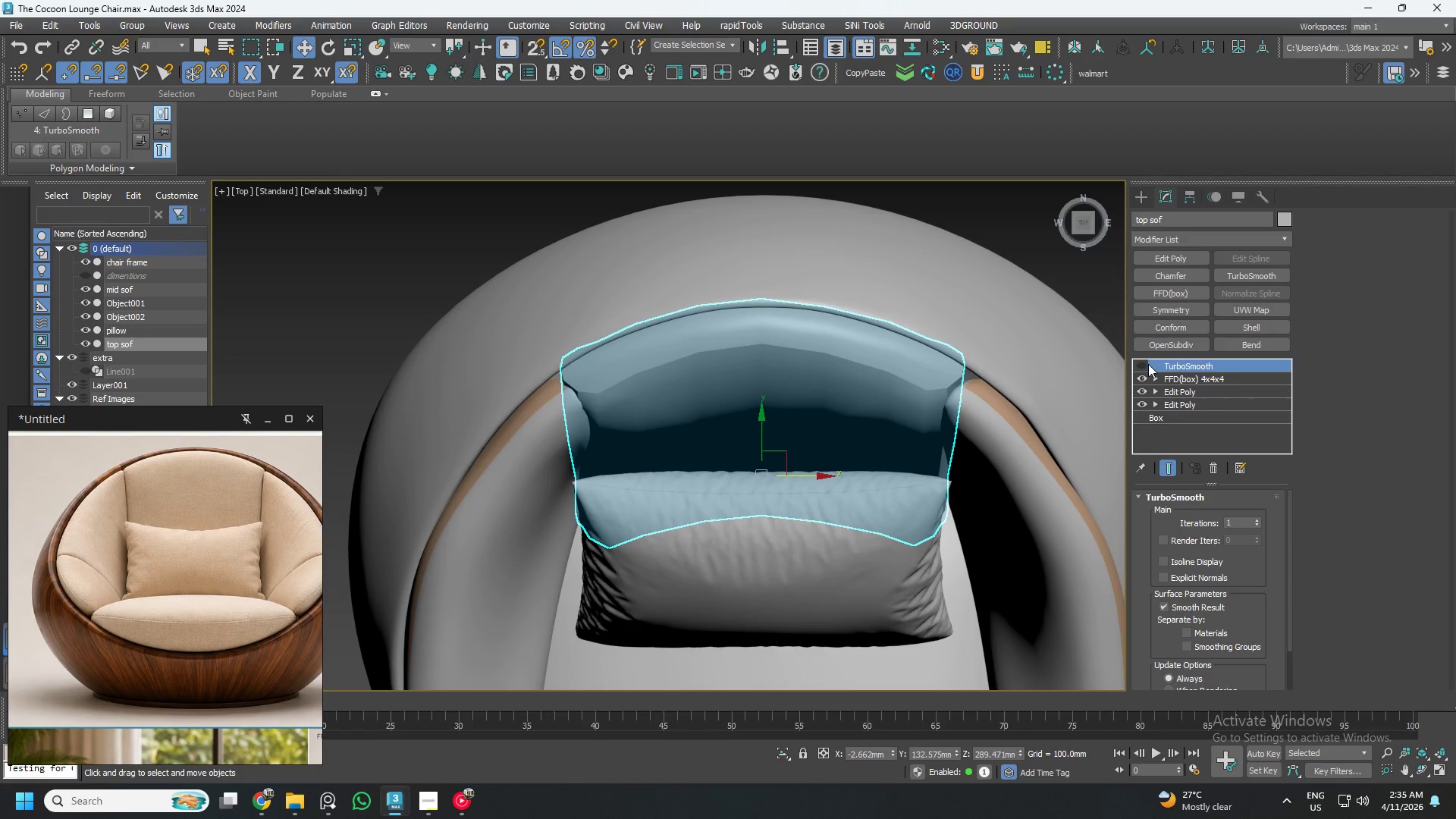 
left_click([1138, 365])
 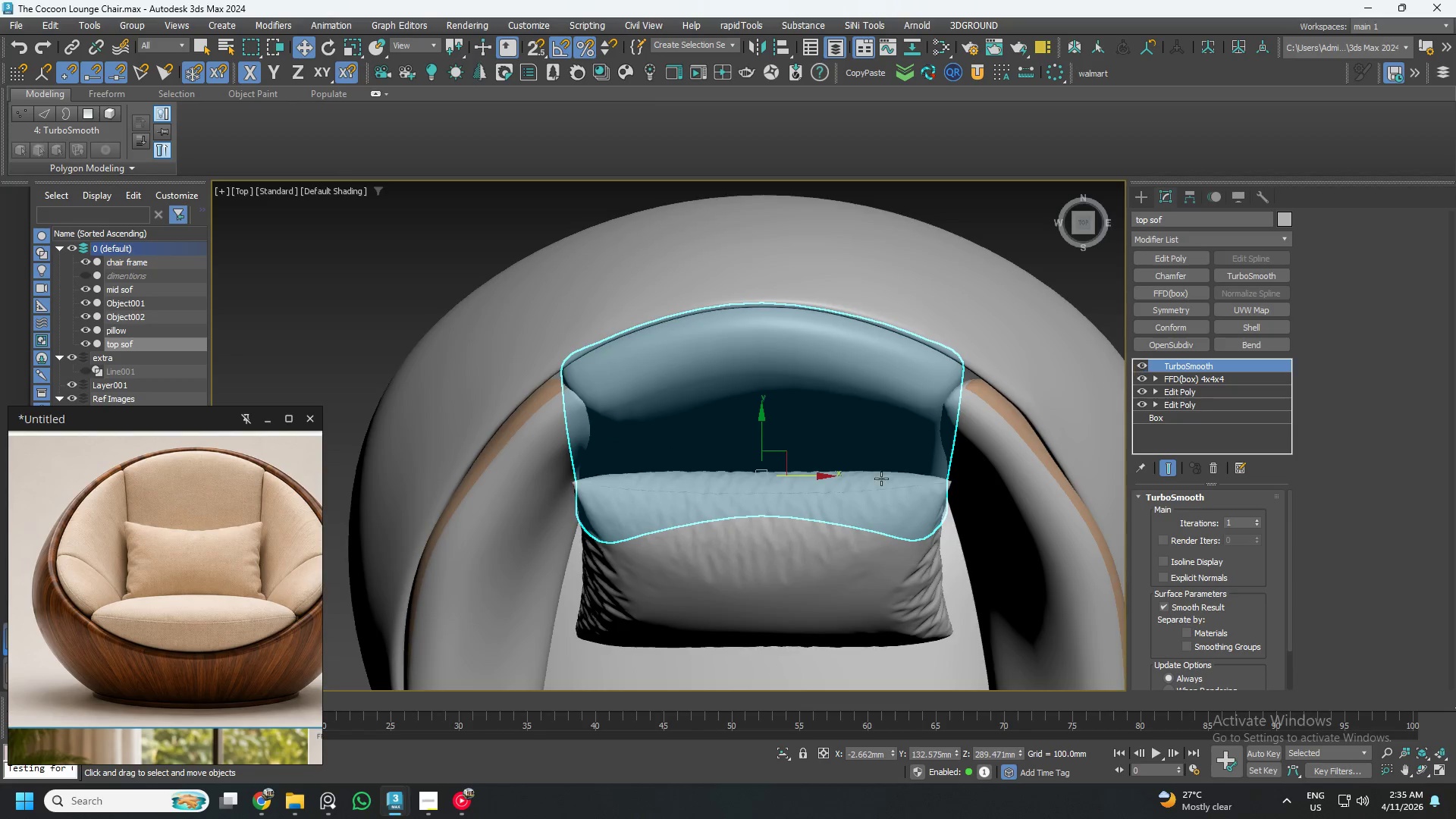 
hold_key(key=AltLeft, duration=1.5)
 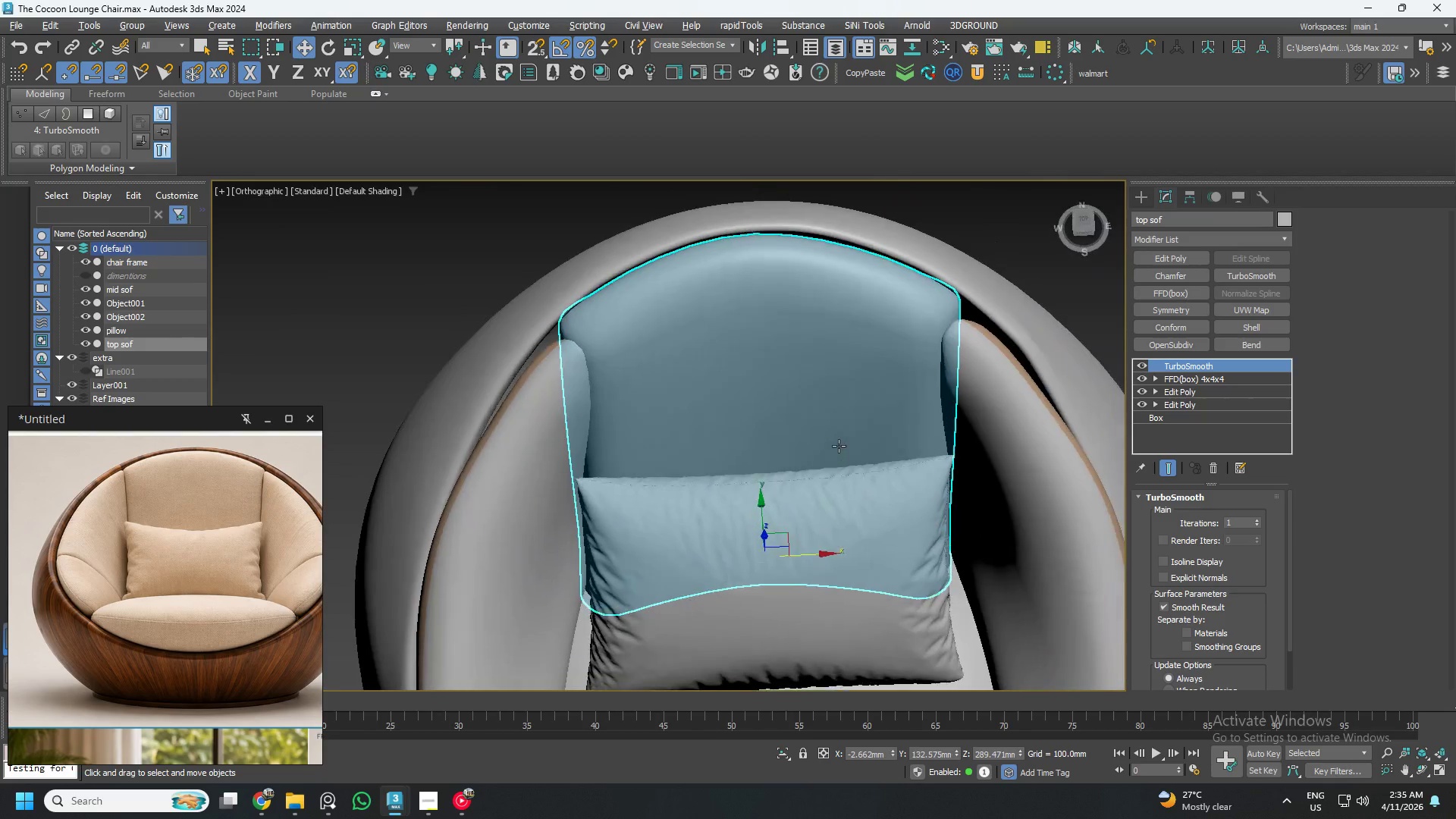 
hold_key(key=AltLeft, duration=0.7)
 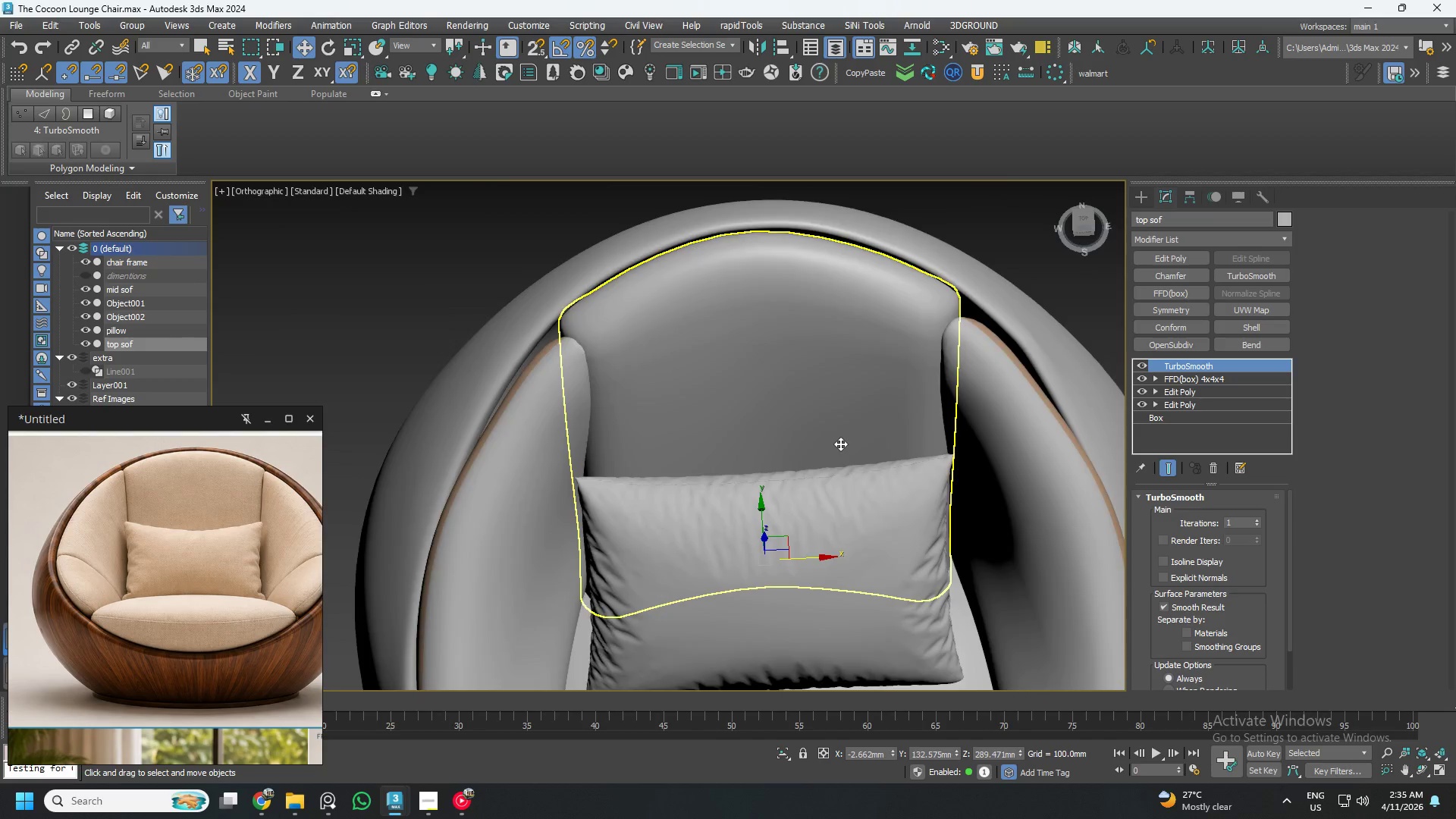 
hold_key(key=AltLeft, duration=0.91)
 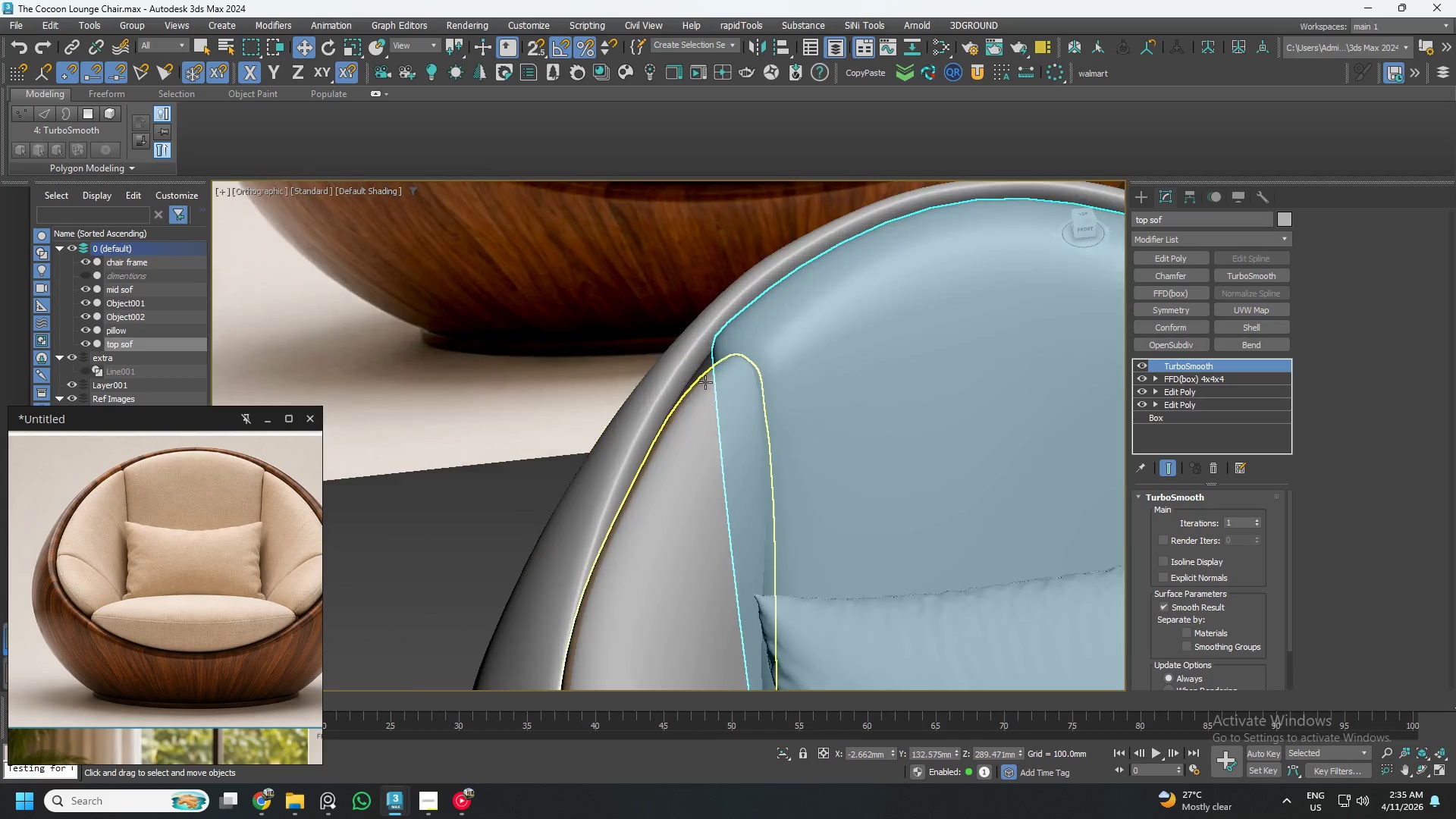 
scroll: coordinate [841, 444], scroll_direction: down, amount: 2.0
 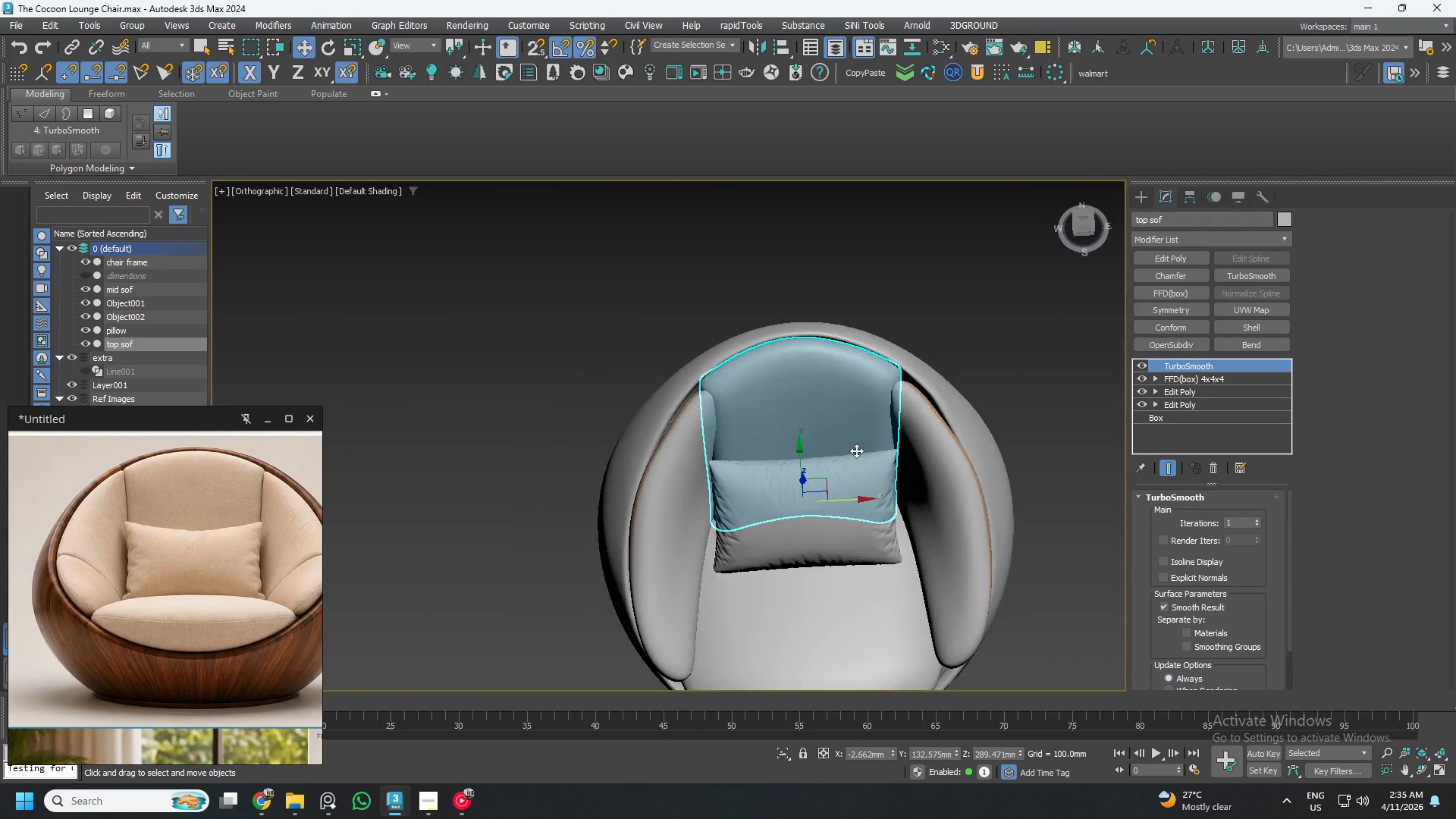 
hold_key(key=AltLeft, duration=1.59)
left_click([711, 400])
 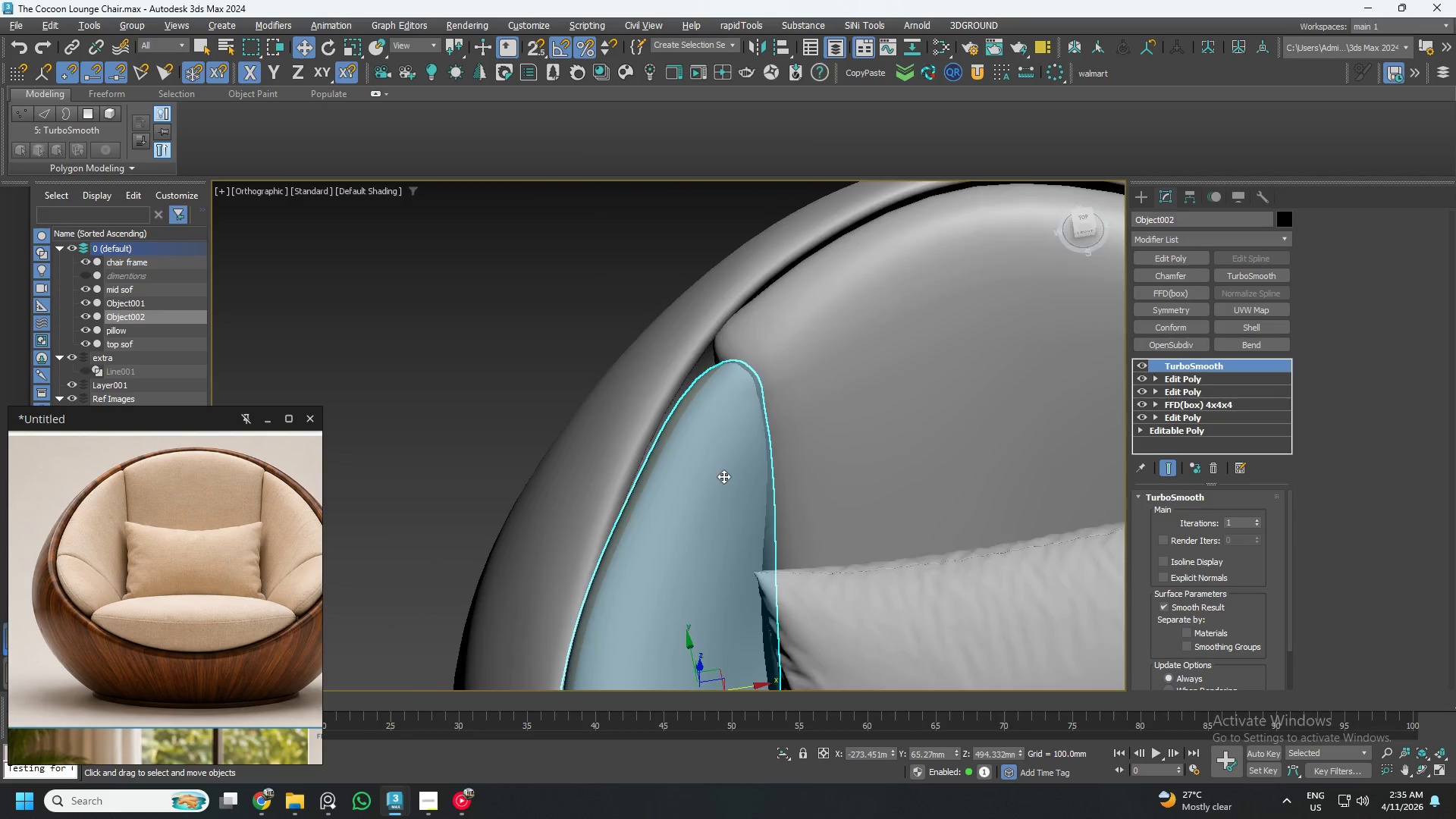 
scroll: coordinate [692, 374], scroll_direction: up, amount: 3.0
 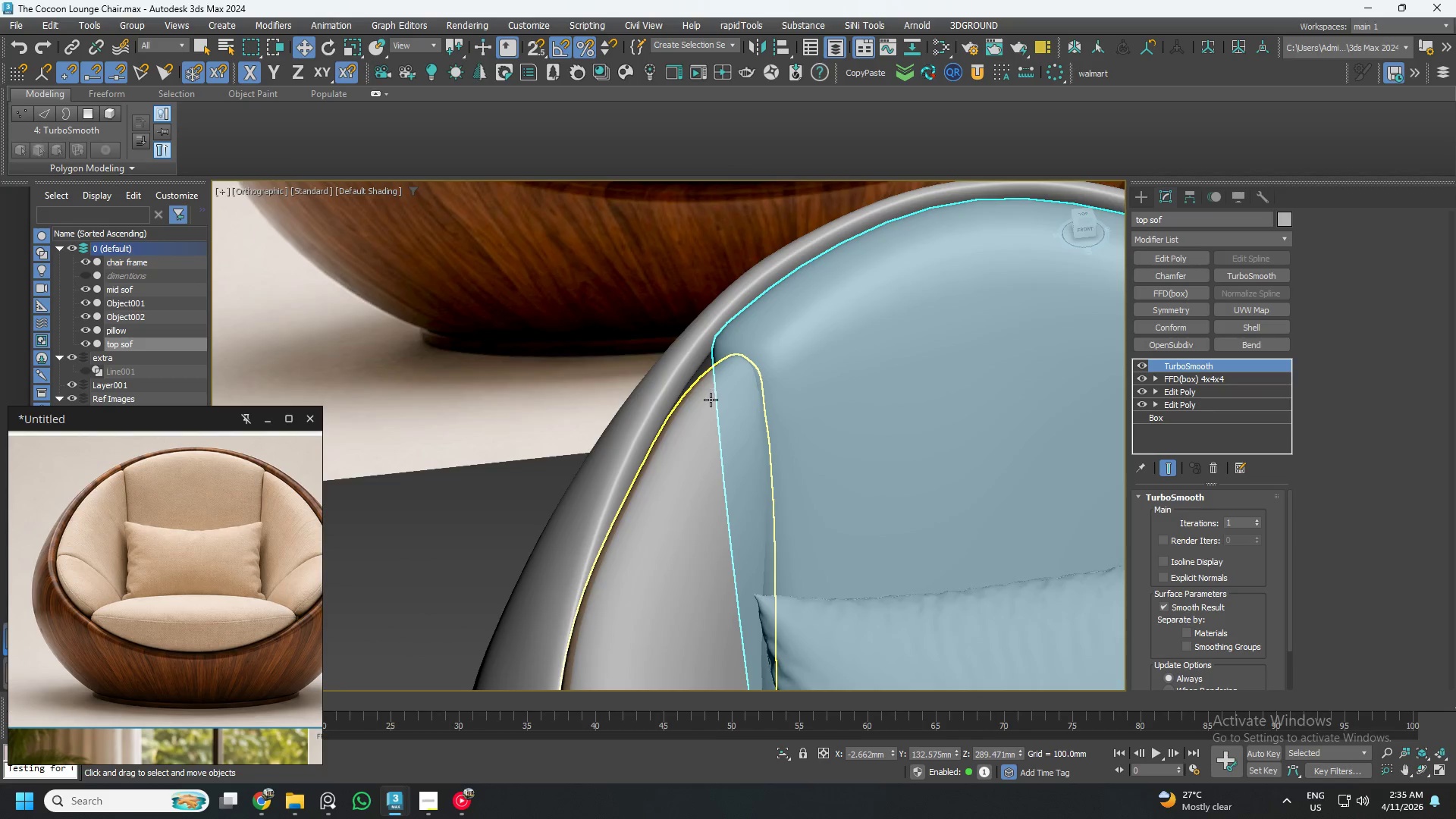 
key(Alt+AltLeft)
 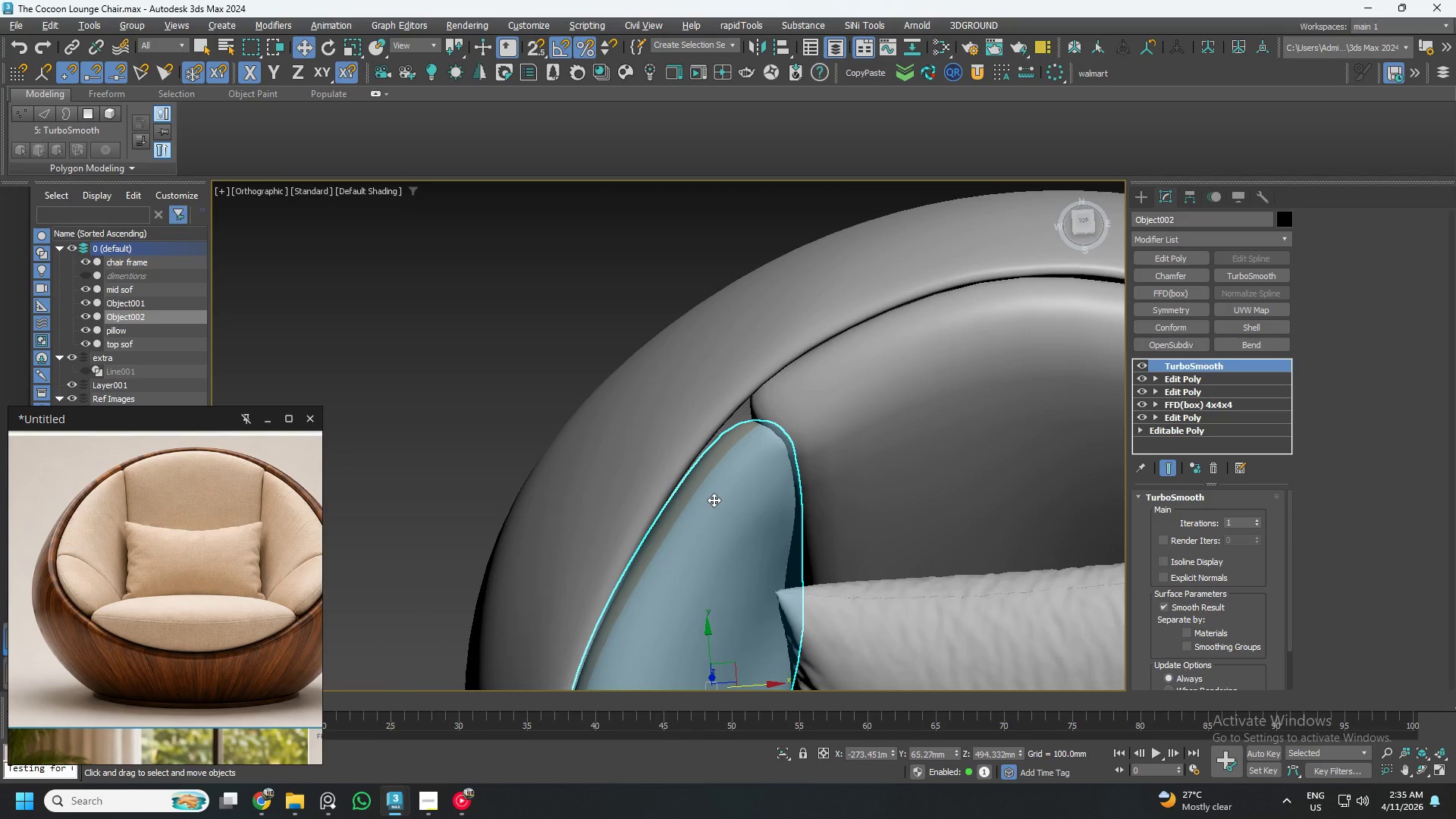 
key(Alt+AltLeft)
 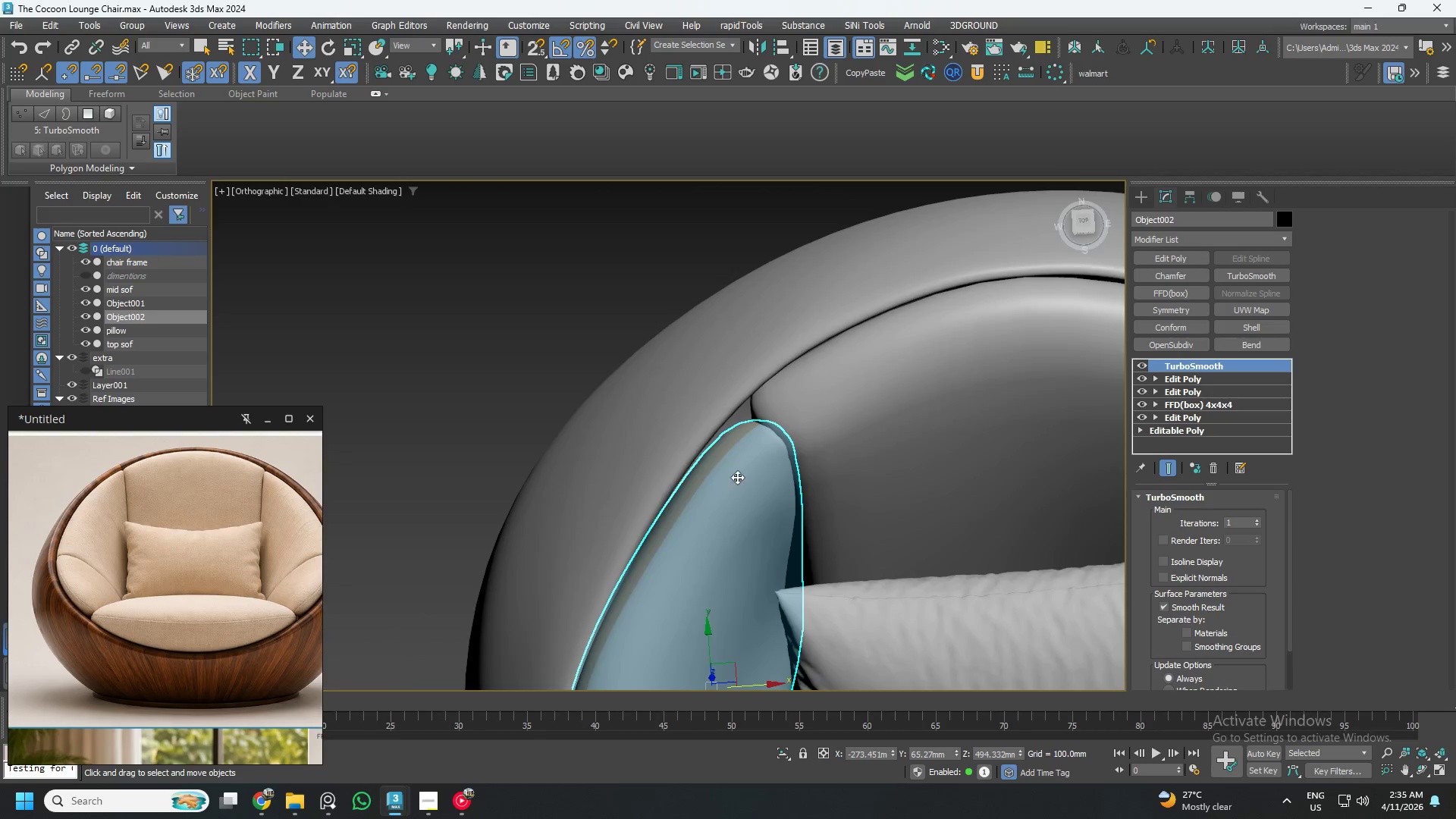 
scroll: coordinate [752, 472], scroll_direction: down, amount: 2.0
 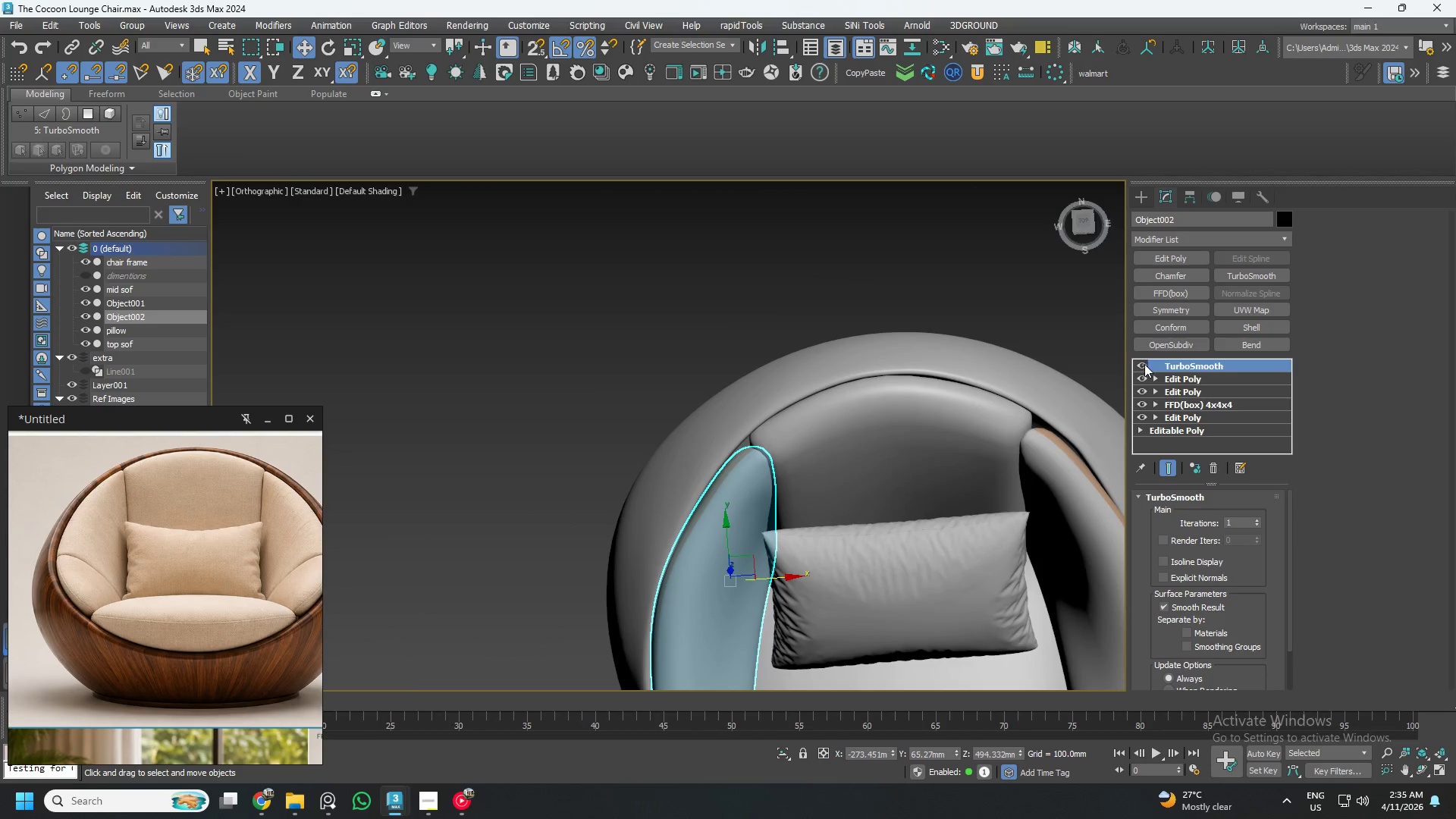 
left_click([1143, 364])
 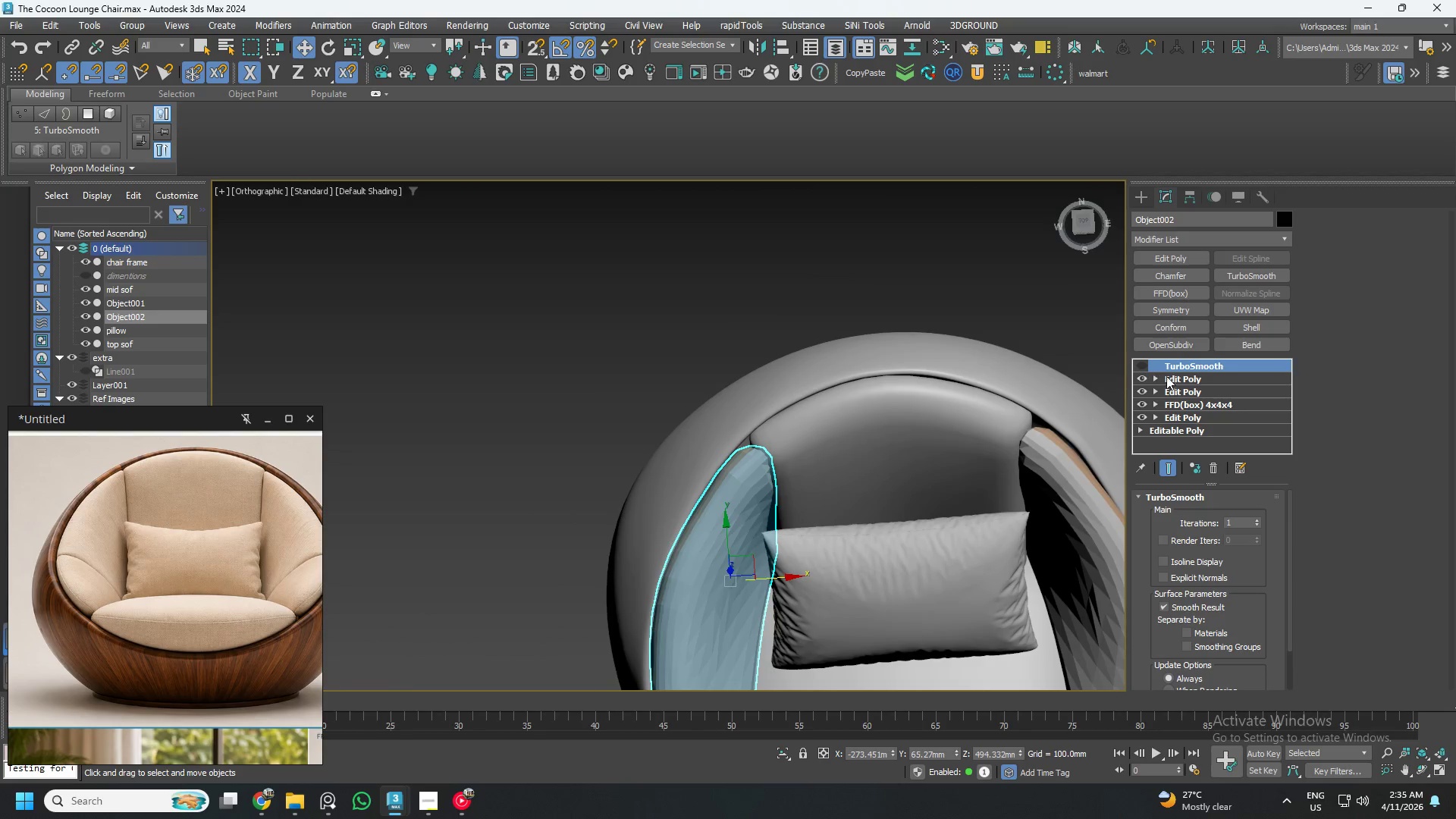 
left_click([1171, 379])
 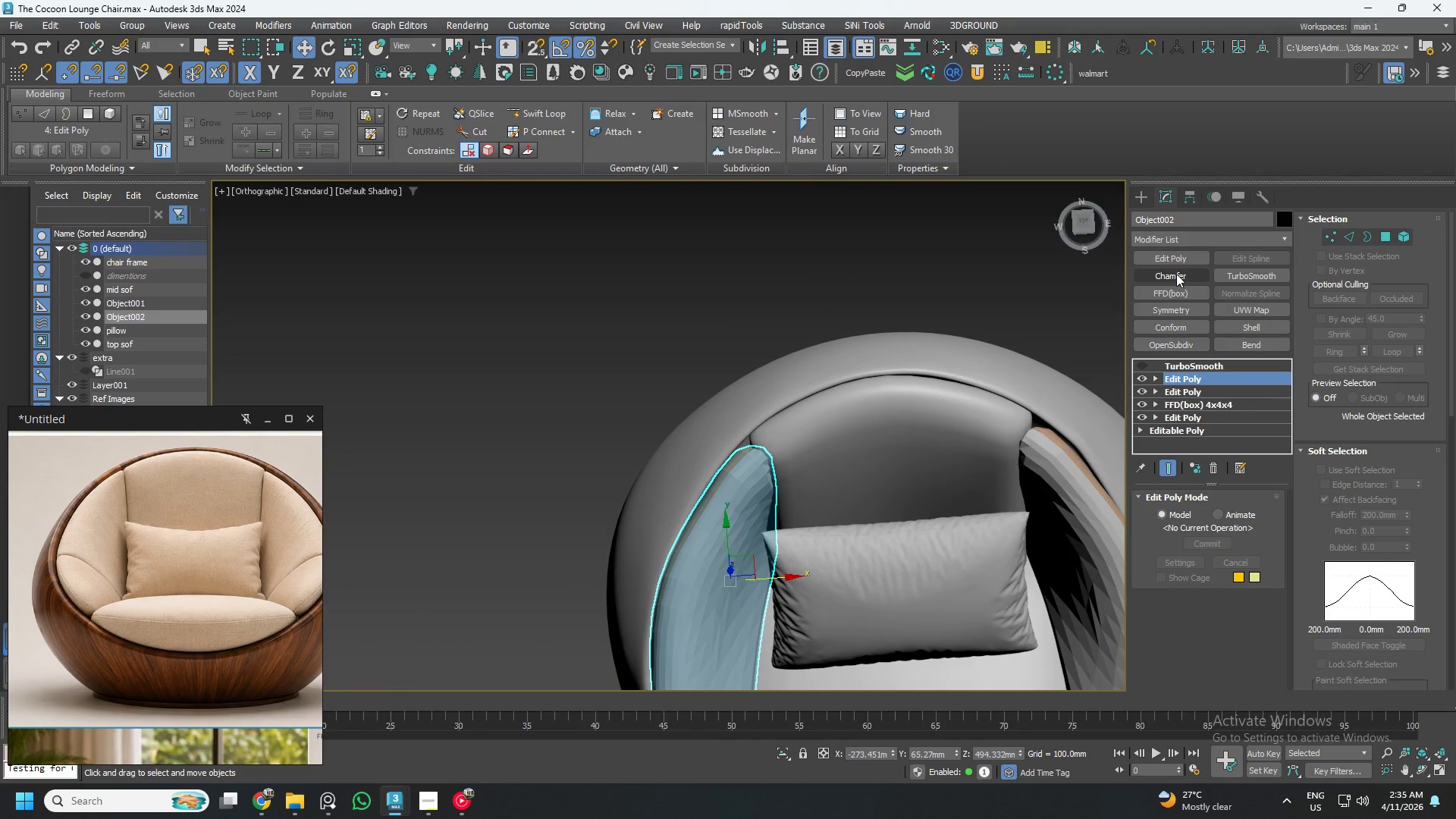 
left_click([1175, 289])
 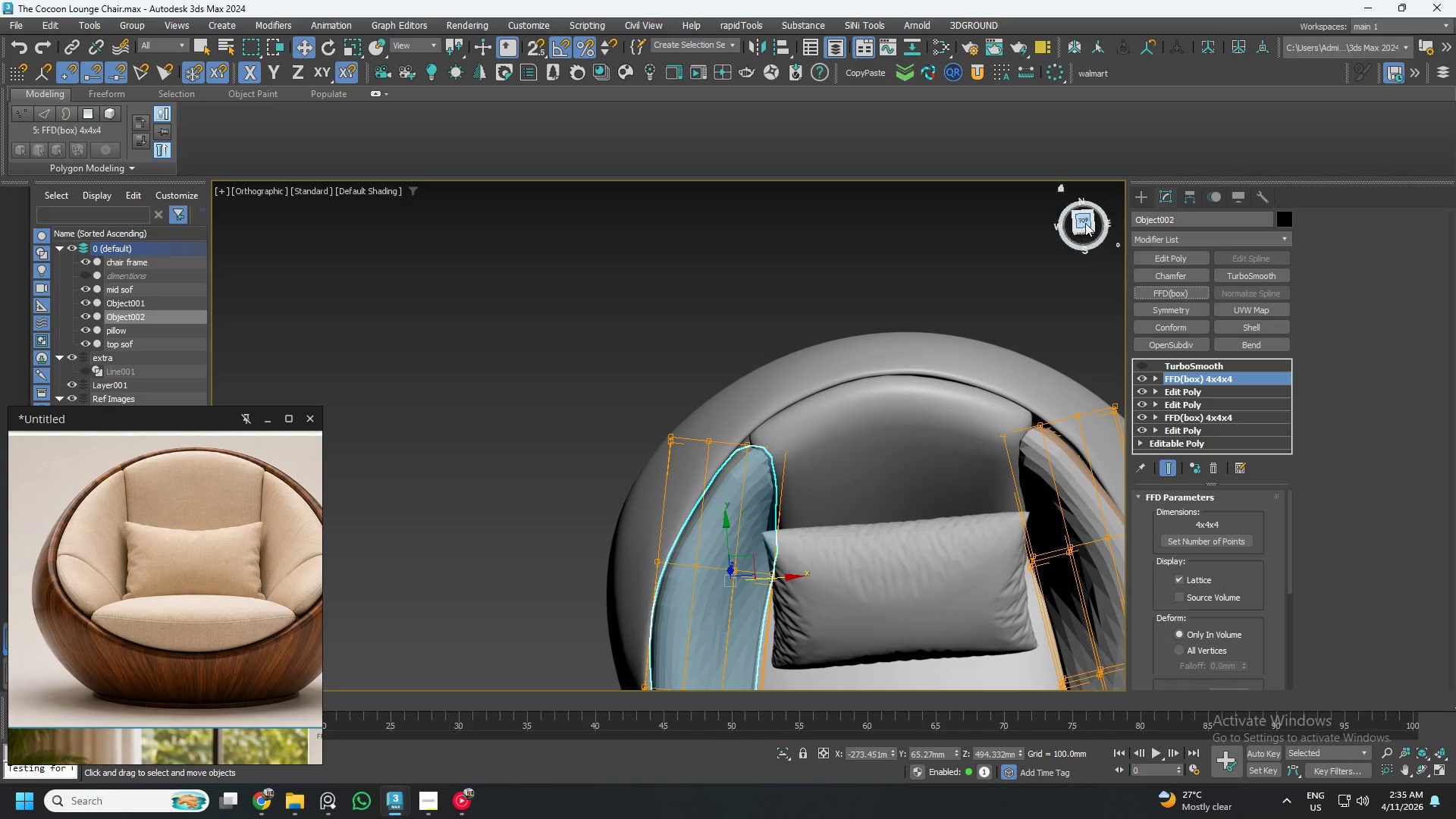 
left_click([1085, 217])
 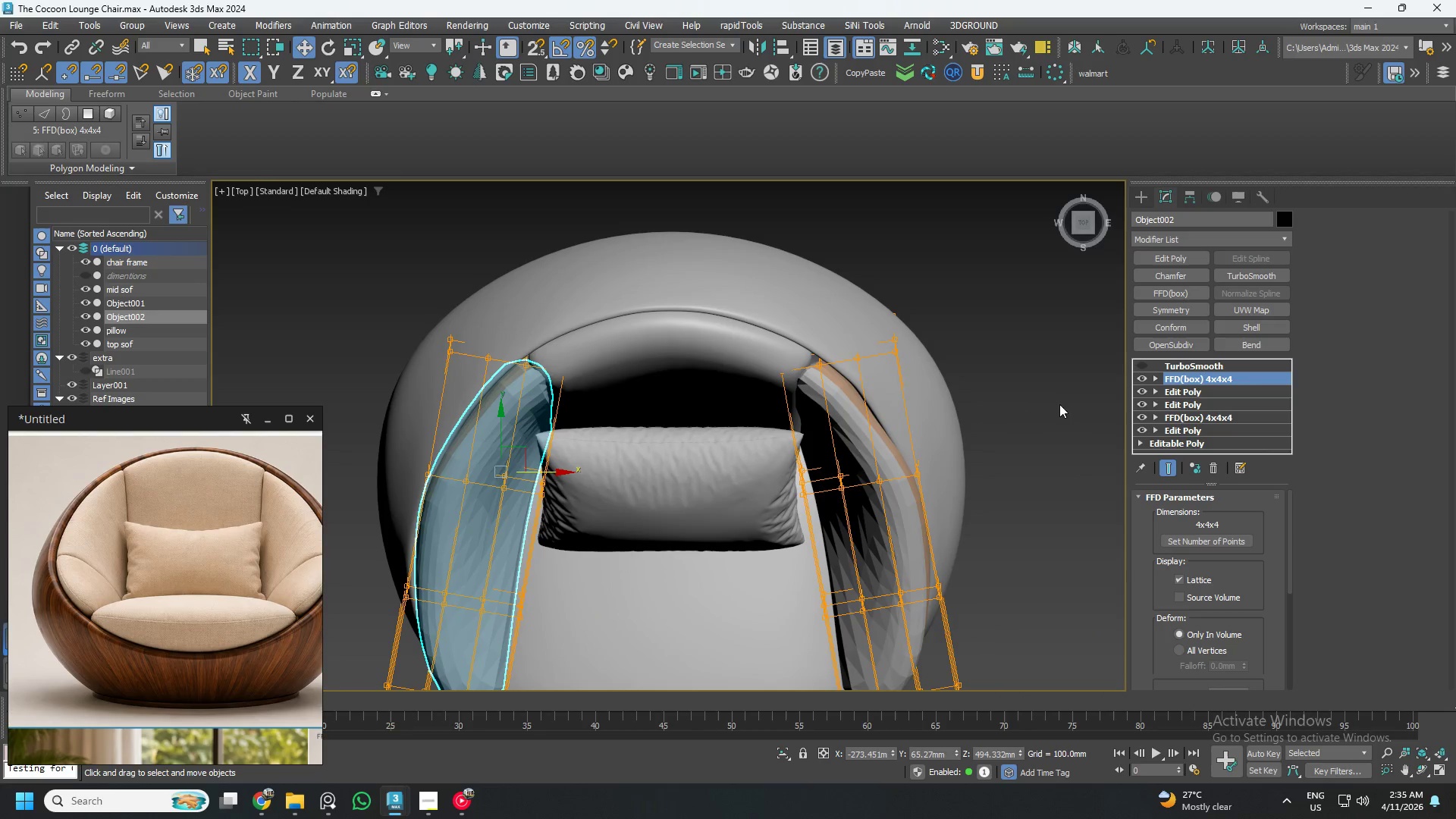 
key(1)
 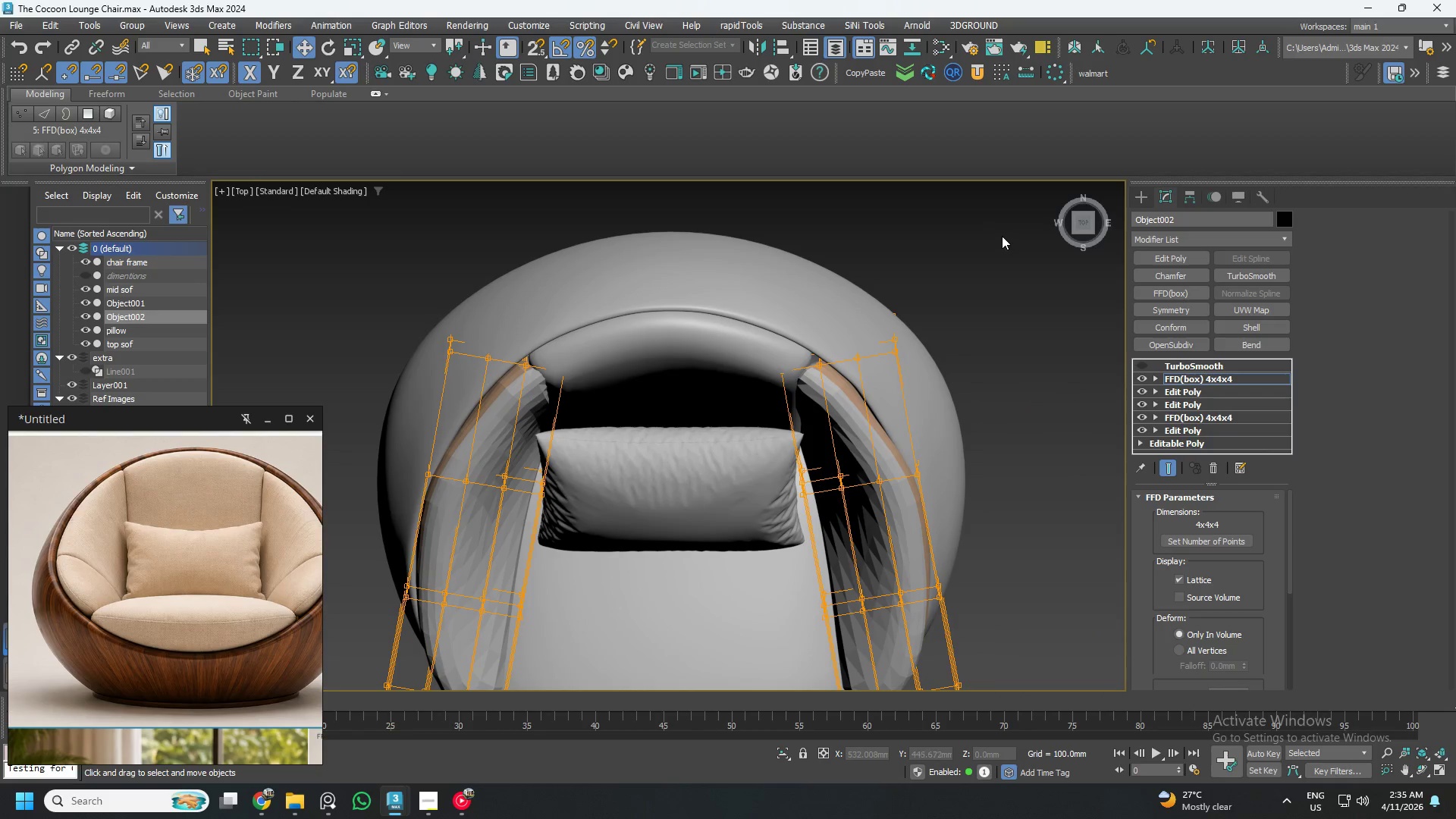 
hold_key(key=AltLeft, duration=1.5)
 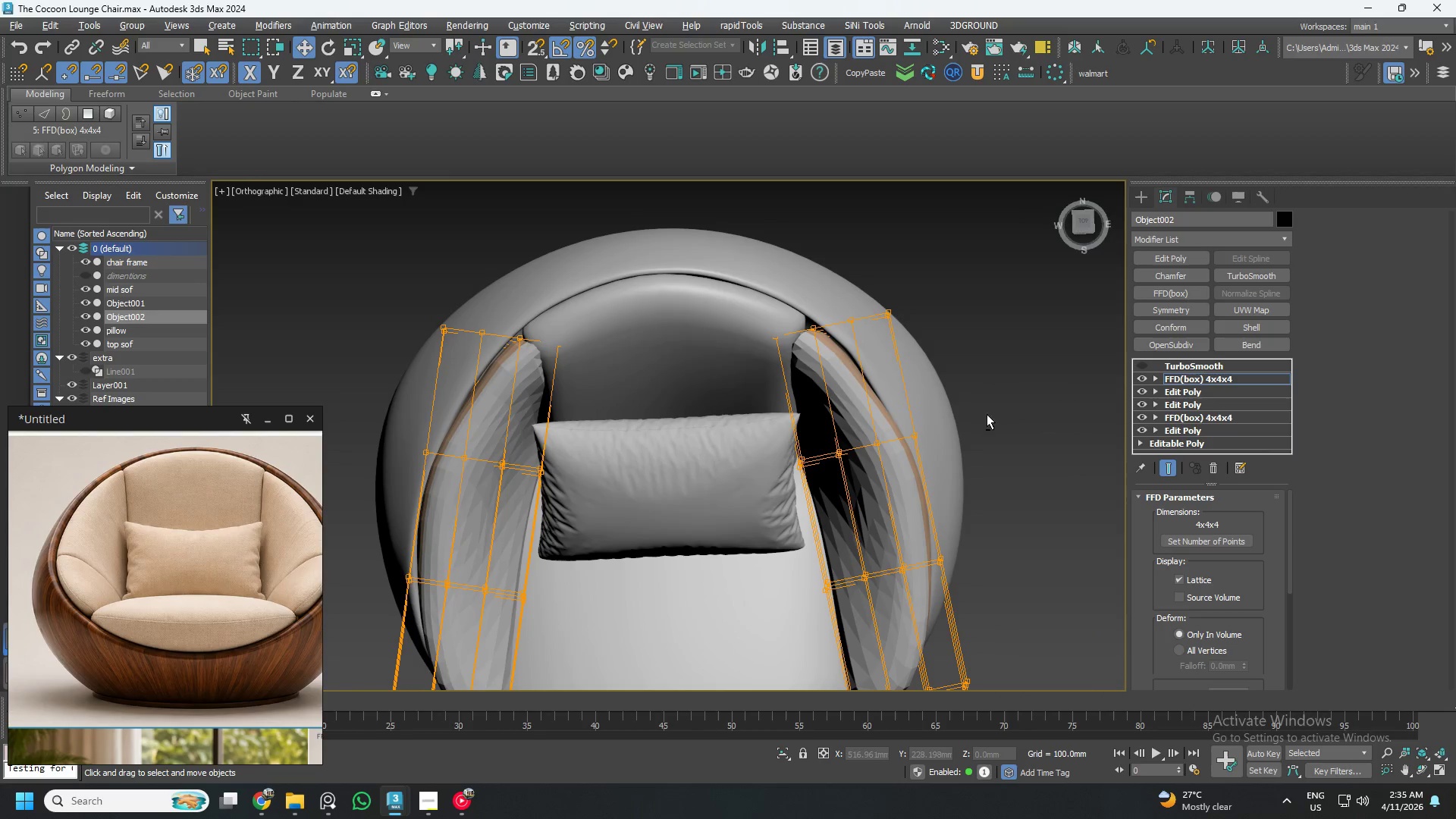 
key(Alt+AltLeft)
 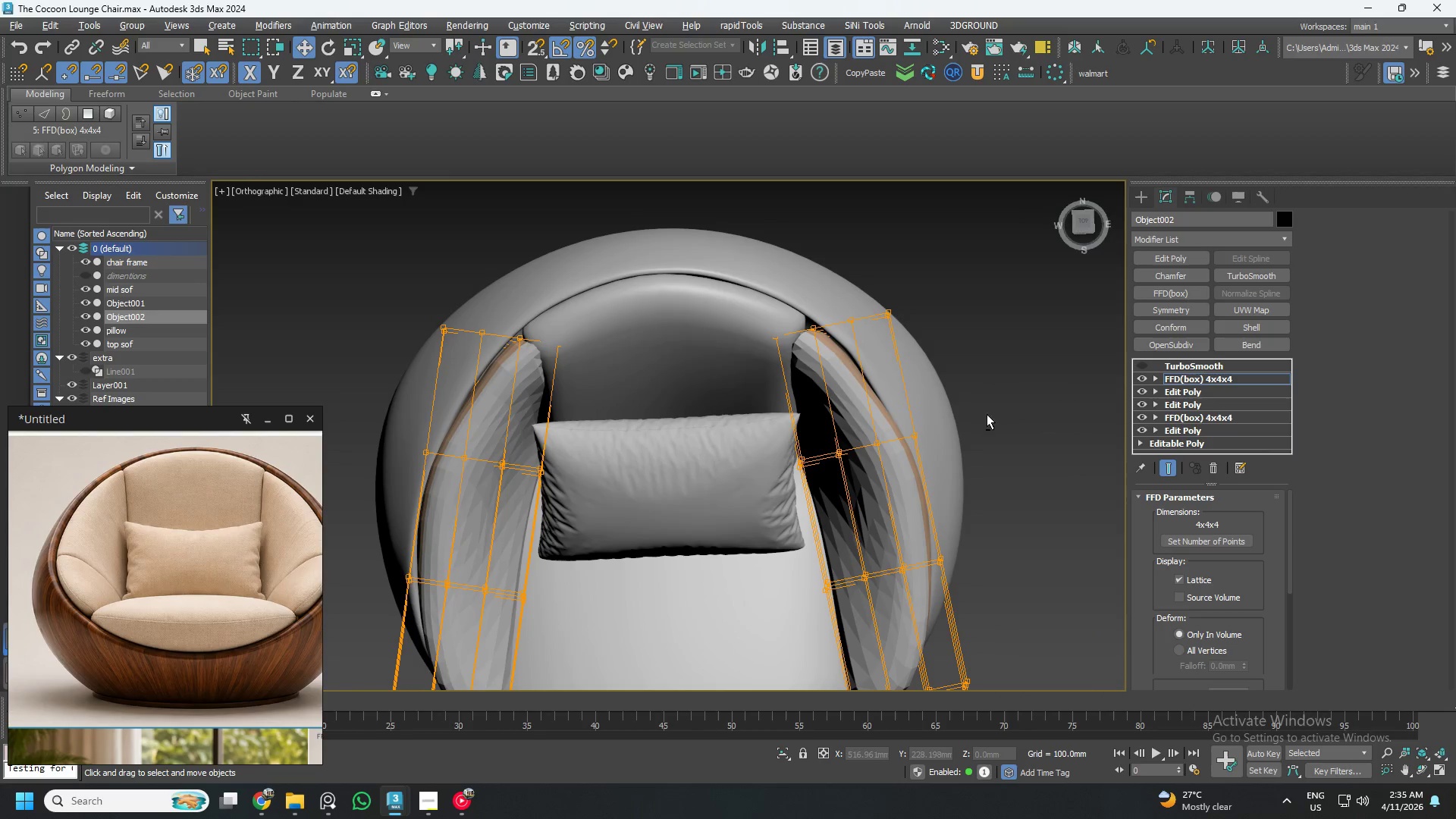 
key(Alt+AltLeft)
 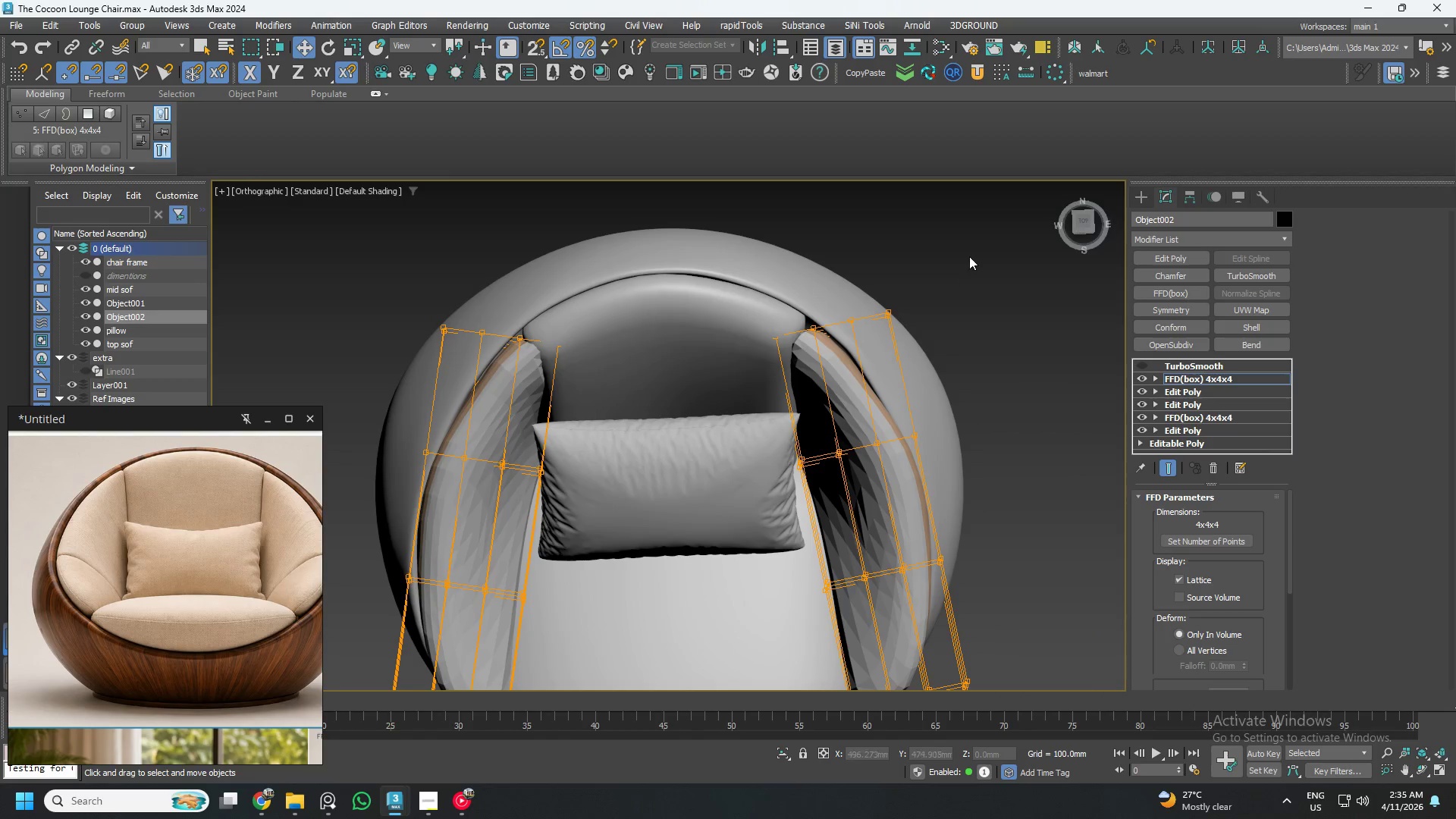 
left_click_drag(start_coordinate=[974, 250], to_coordinate=[667, 383])
 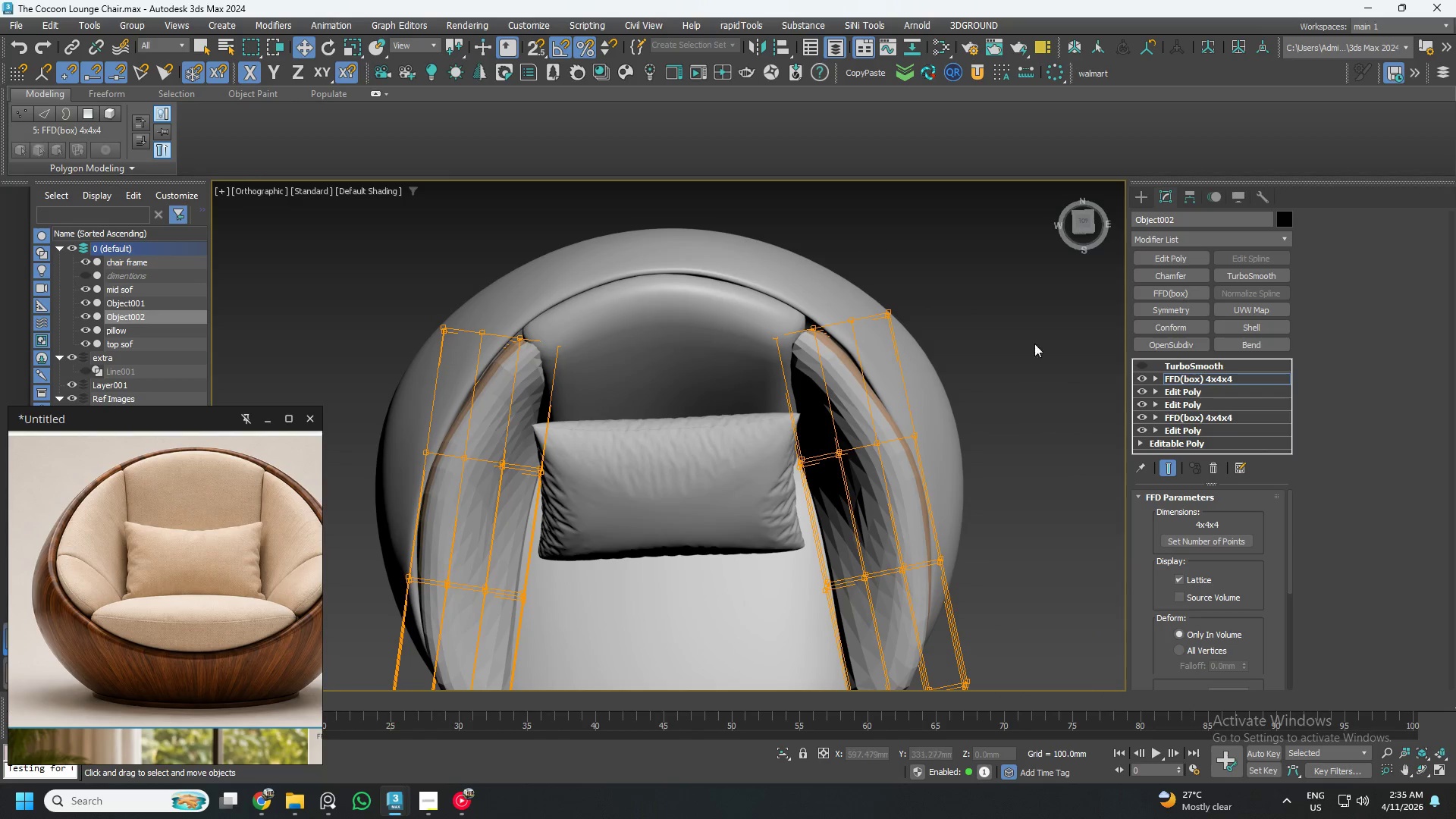 
key(Alt+1)
 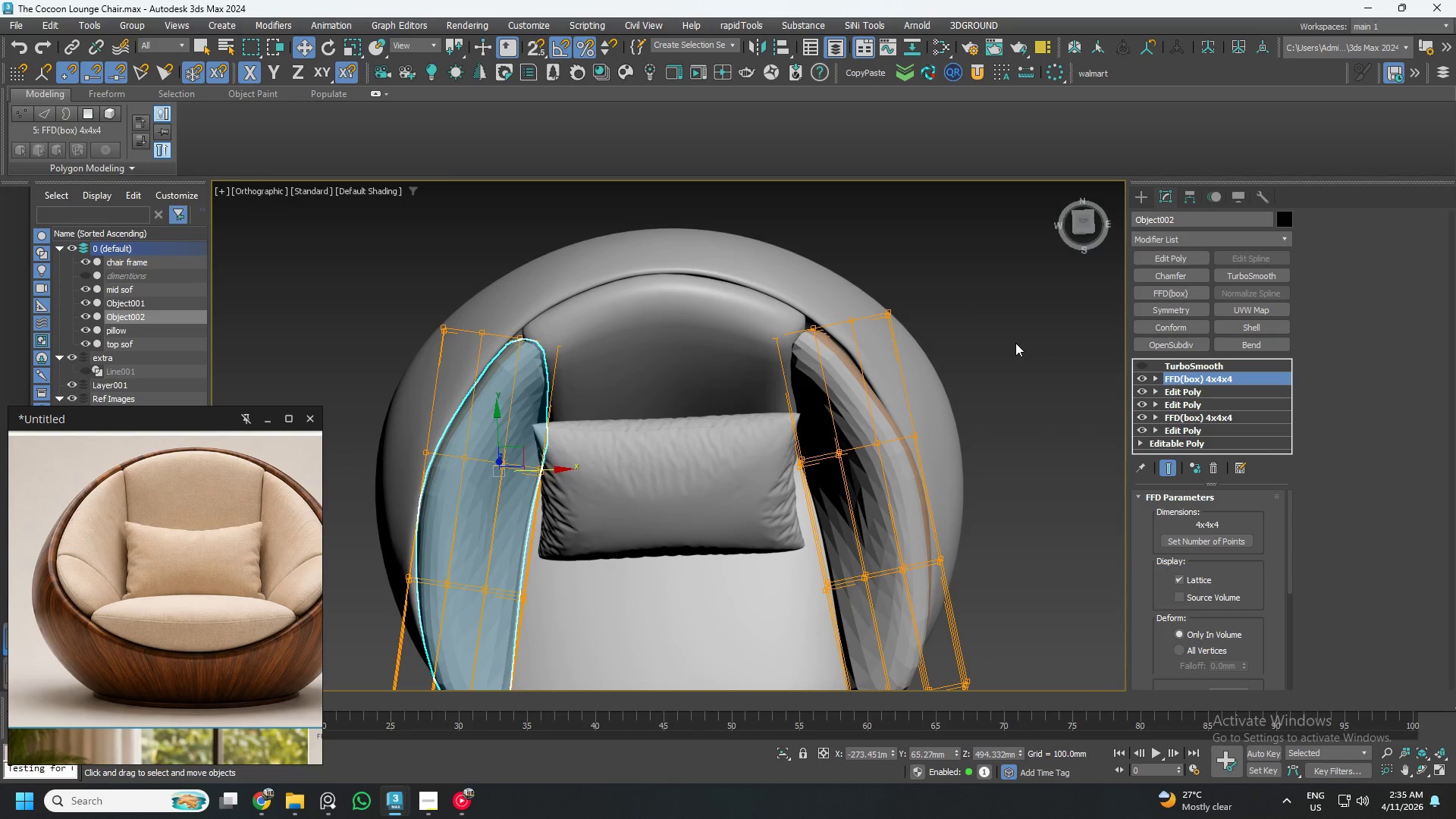 
key(Alt+1)
 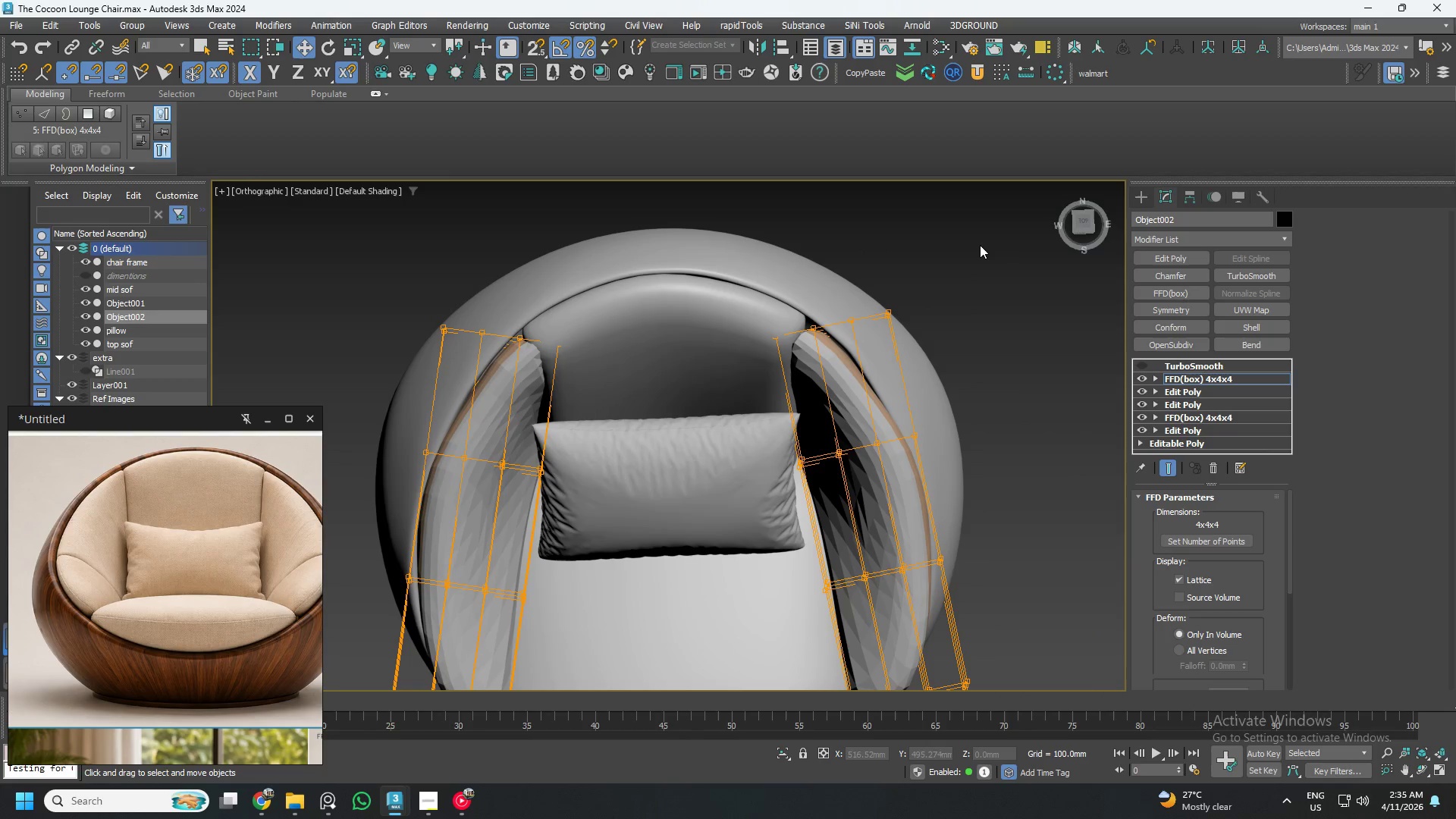 
left_click_drag(start_coordinate=[980, 245], to_coordinate=[712, 378])
 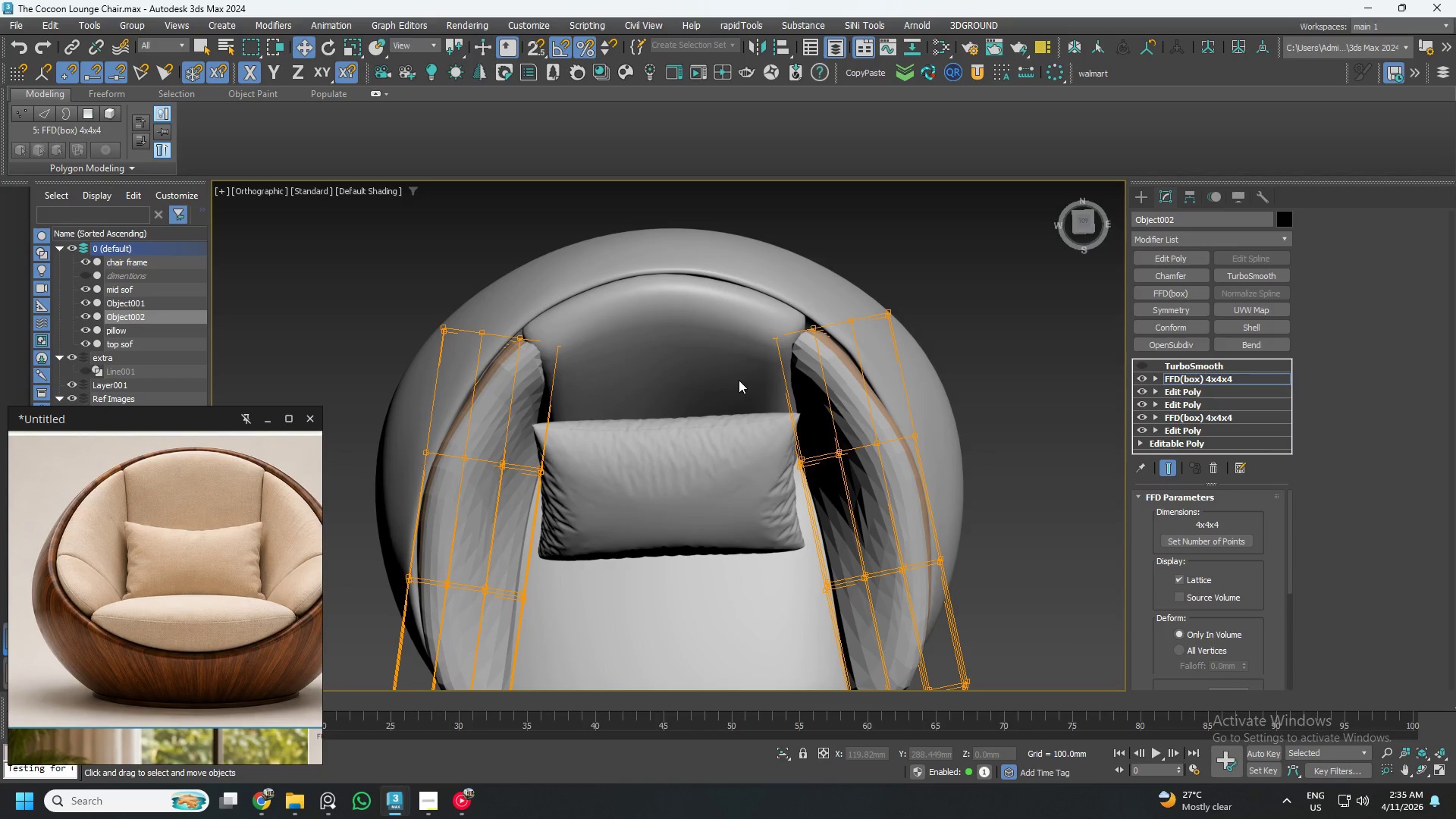 
key(F3)
 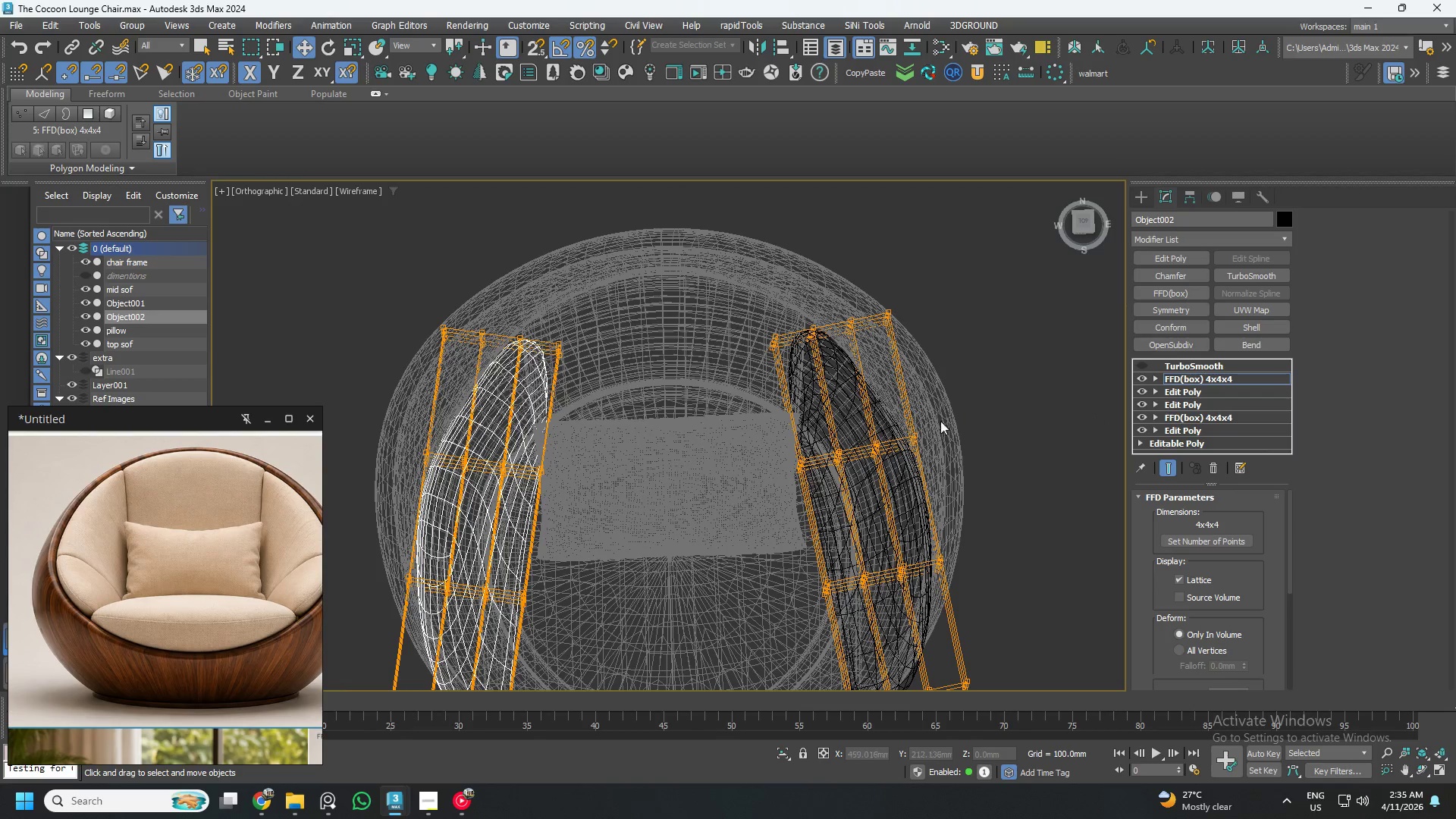 
left_click_drag(start_coordinate=[381, 248], to_coordinate=[611, 409])
 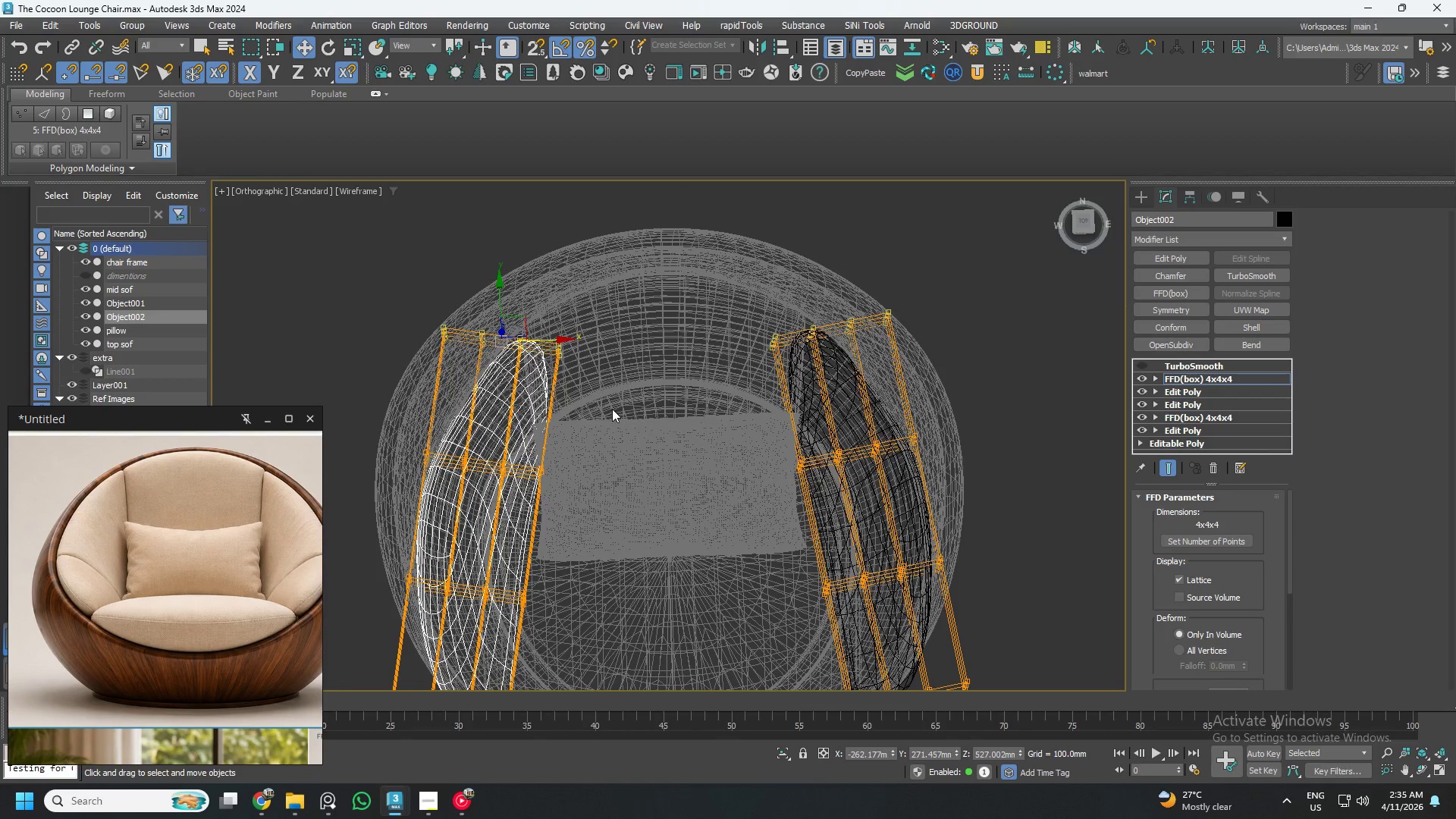 
key(F3)
 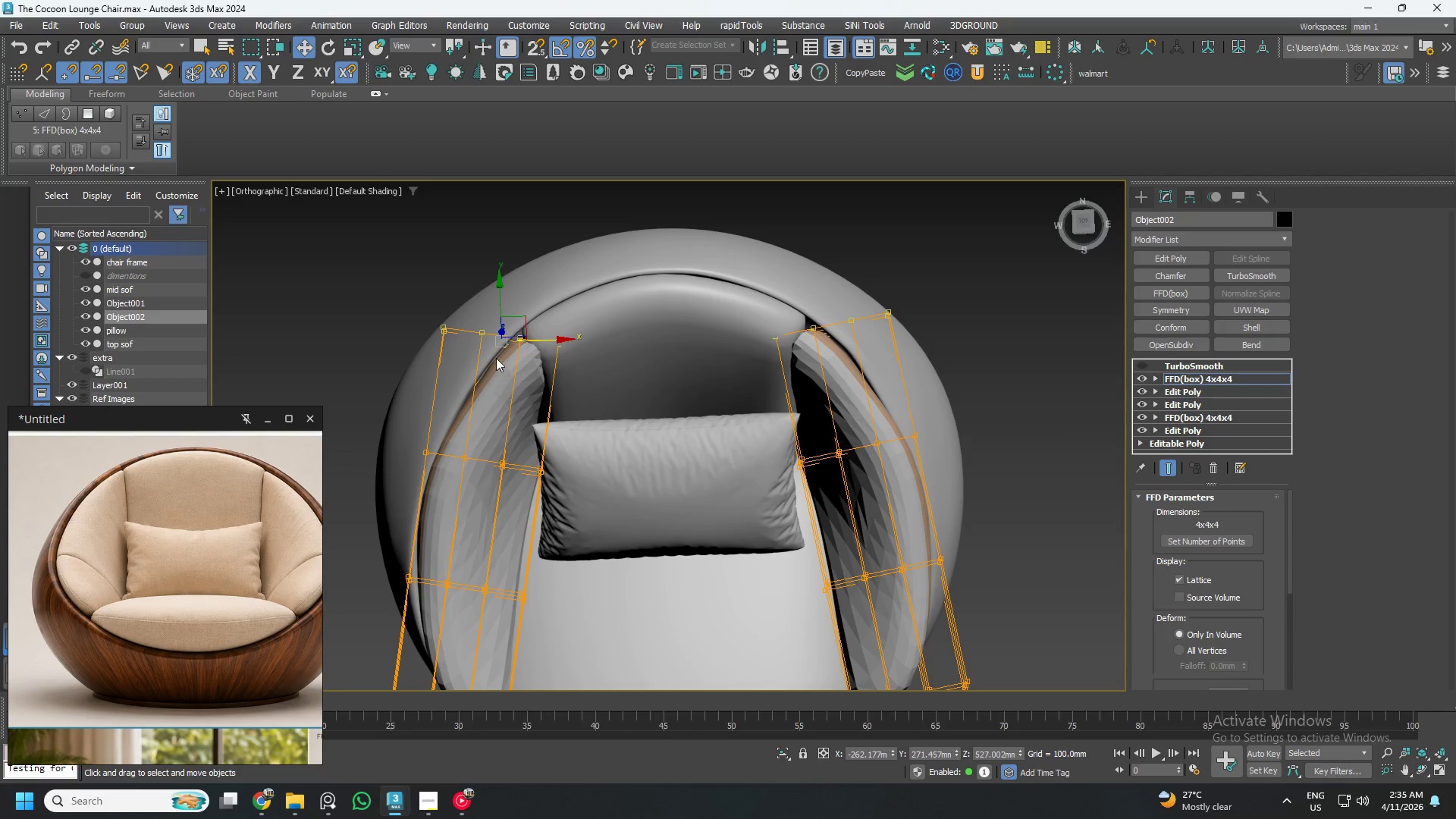 
scroll: coordinate [508, 337], scroll_direction: up, amount: 2.0
 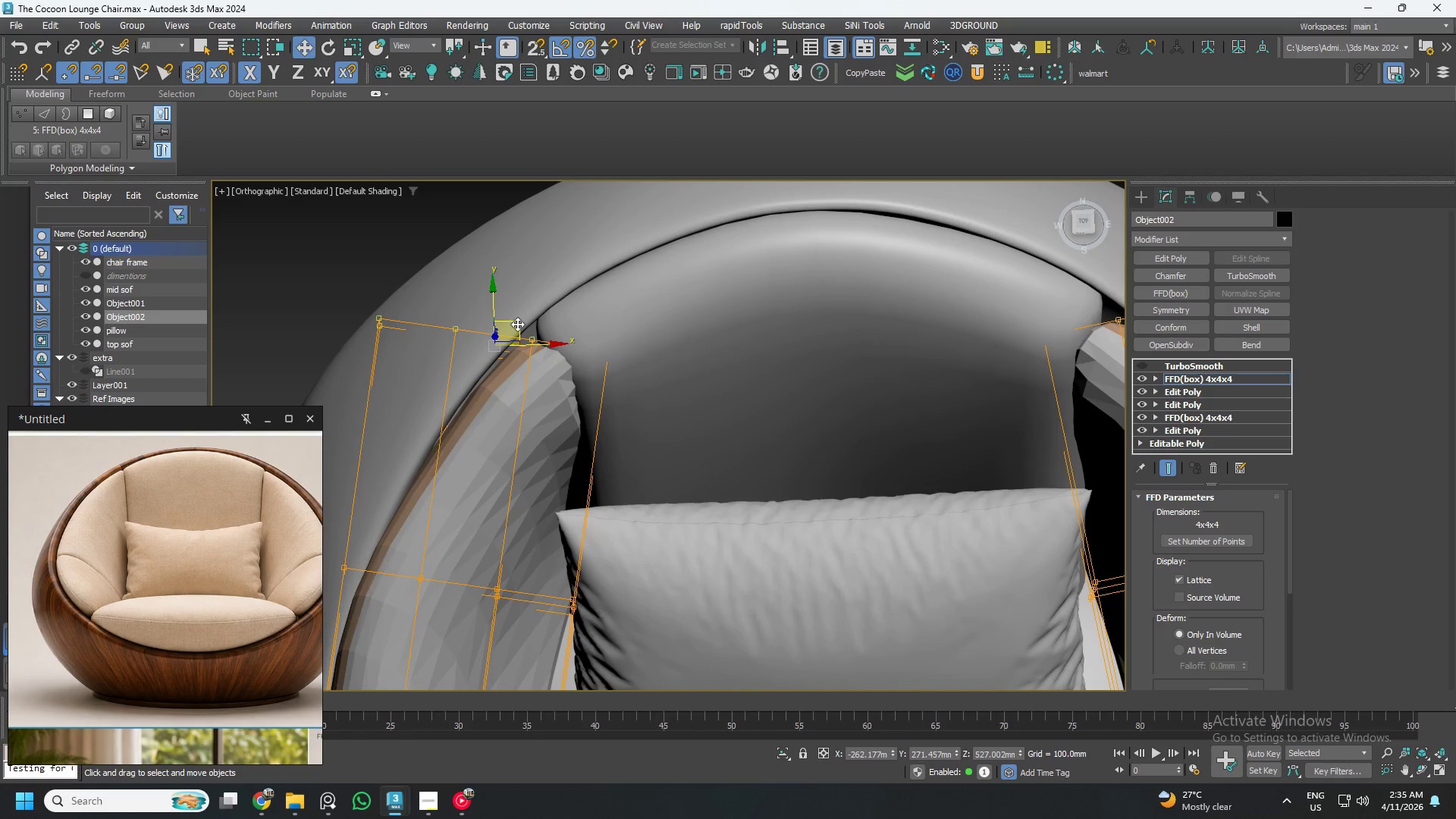 
left_click_drag(start_coordinate=[517, 324], to_coordinate=[508, 312])
 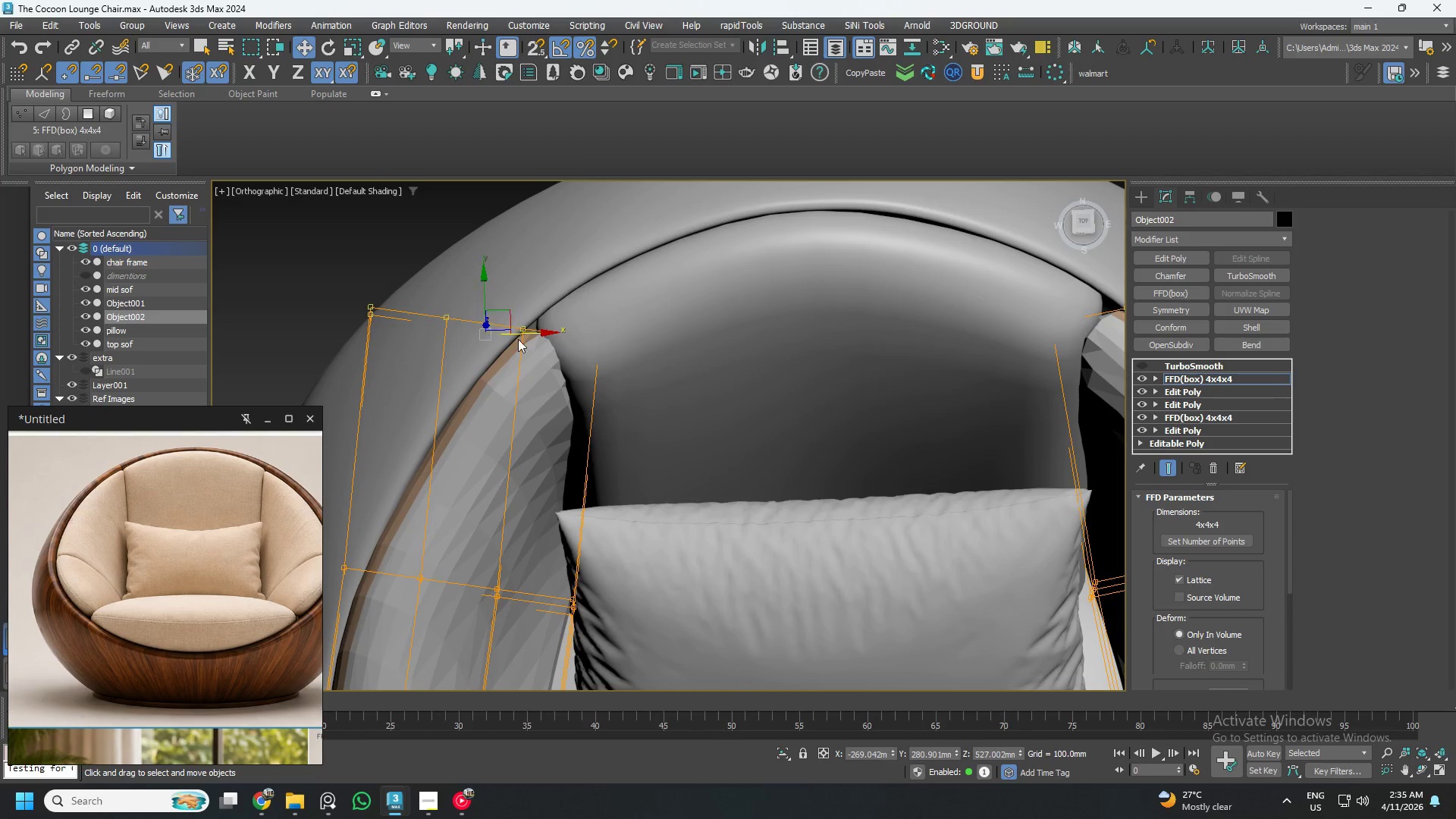 
scroll: coordinate [534, 367], scroll_direction: down, amount: 2.0
 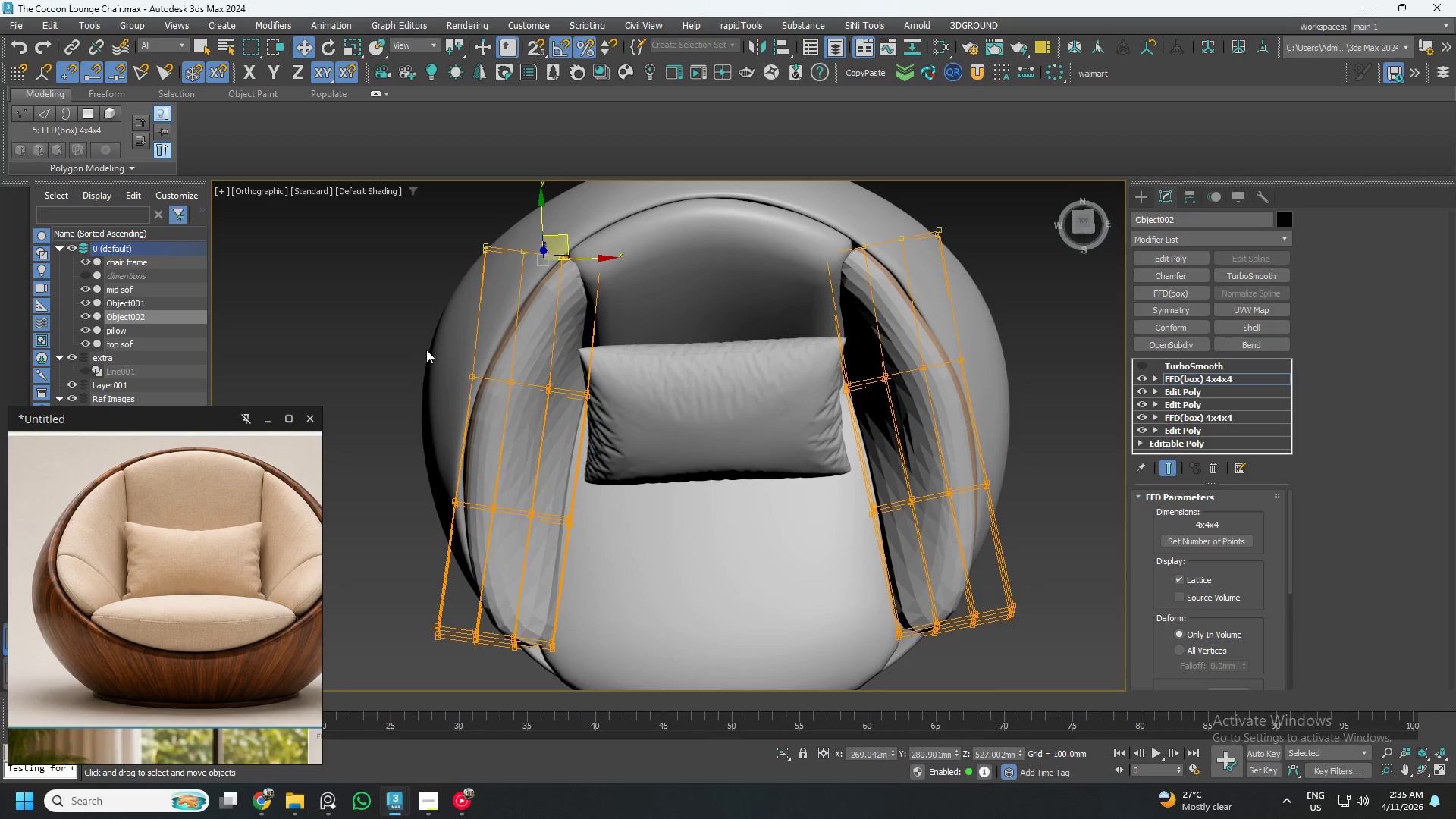 
left_click_drag(start_coordinate=[417, 330], to_coordinate=[607, 431])
 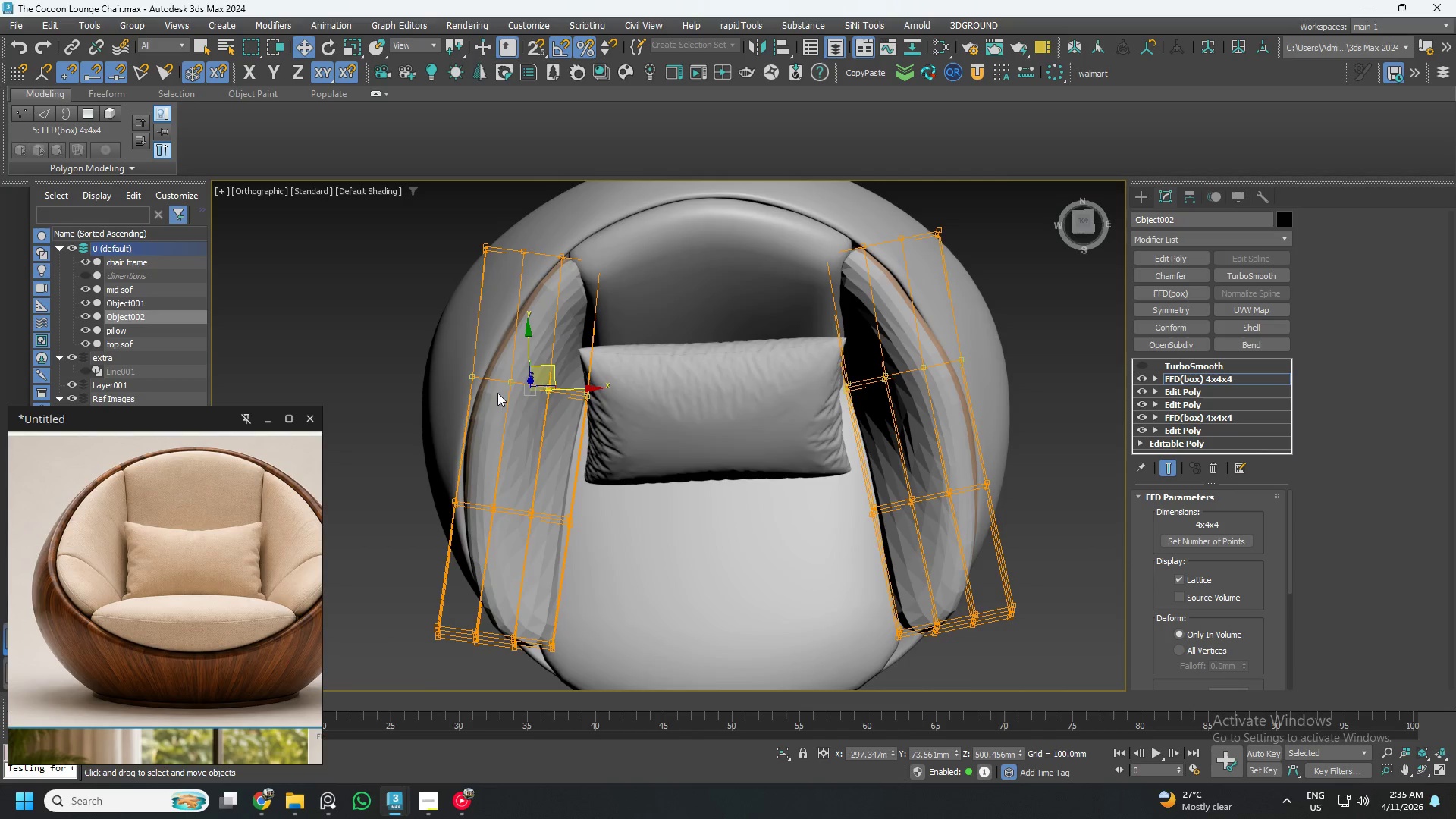 
left_click_drag(start_coordinate=[389, 311], to_coordinate=[538, 425])
 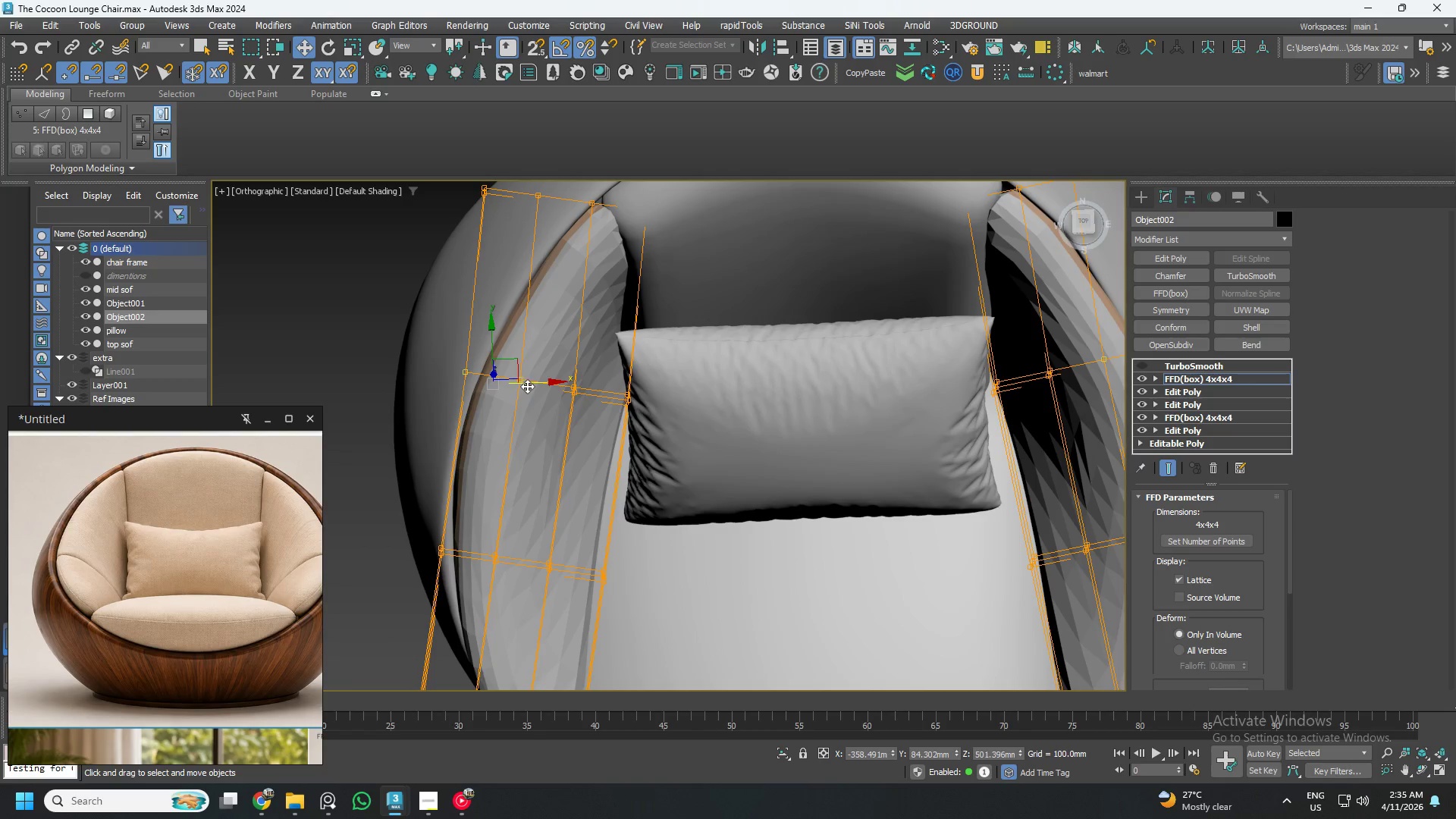 
scroll: coordinate [488, 388], scroll_direction: up, amount: 1.0
 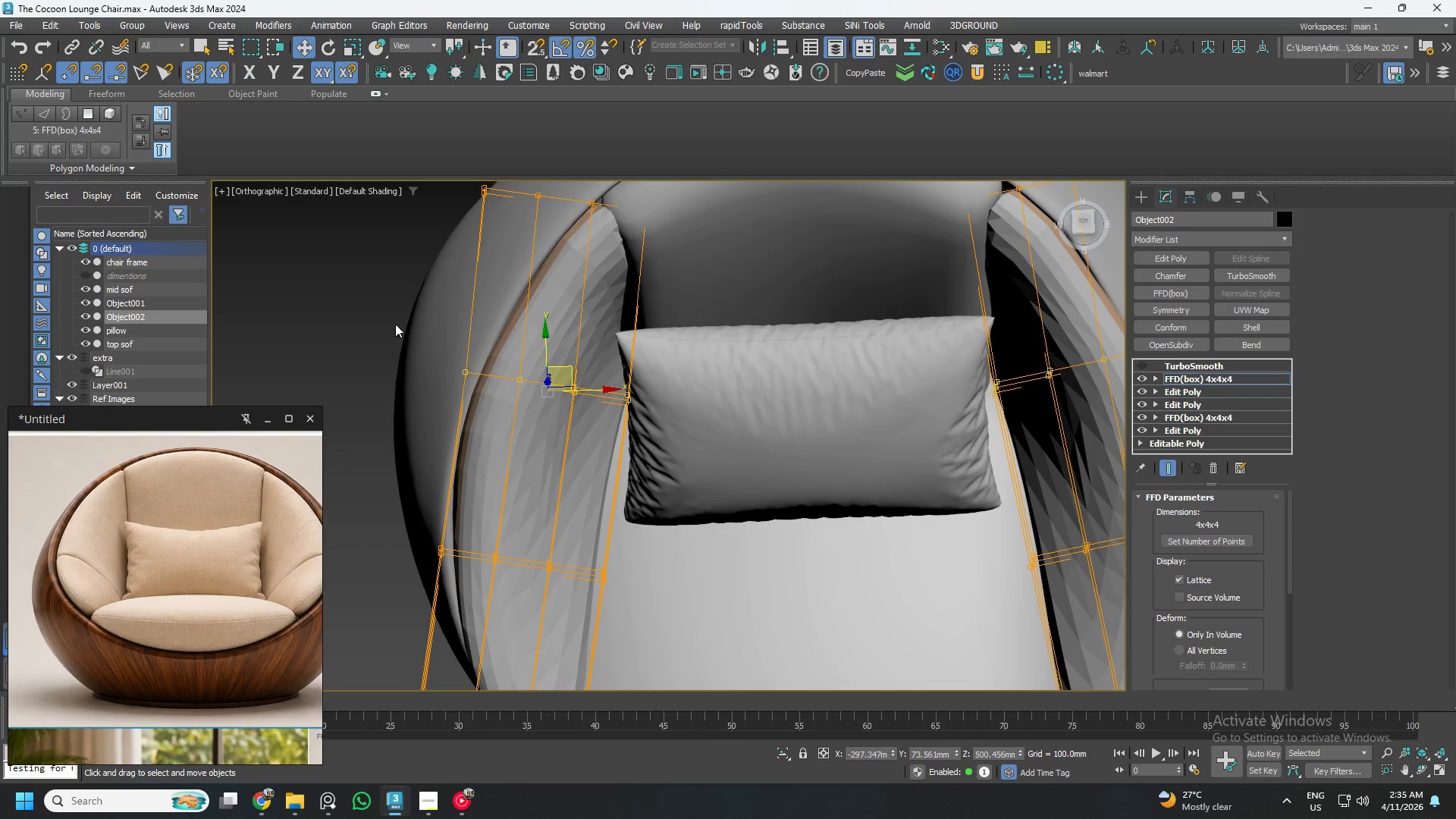 
left_click_drag(start_coordinate=[527, 386], to_coordinate=[532, 387])
 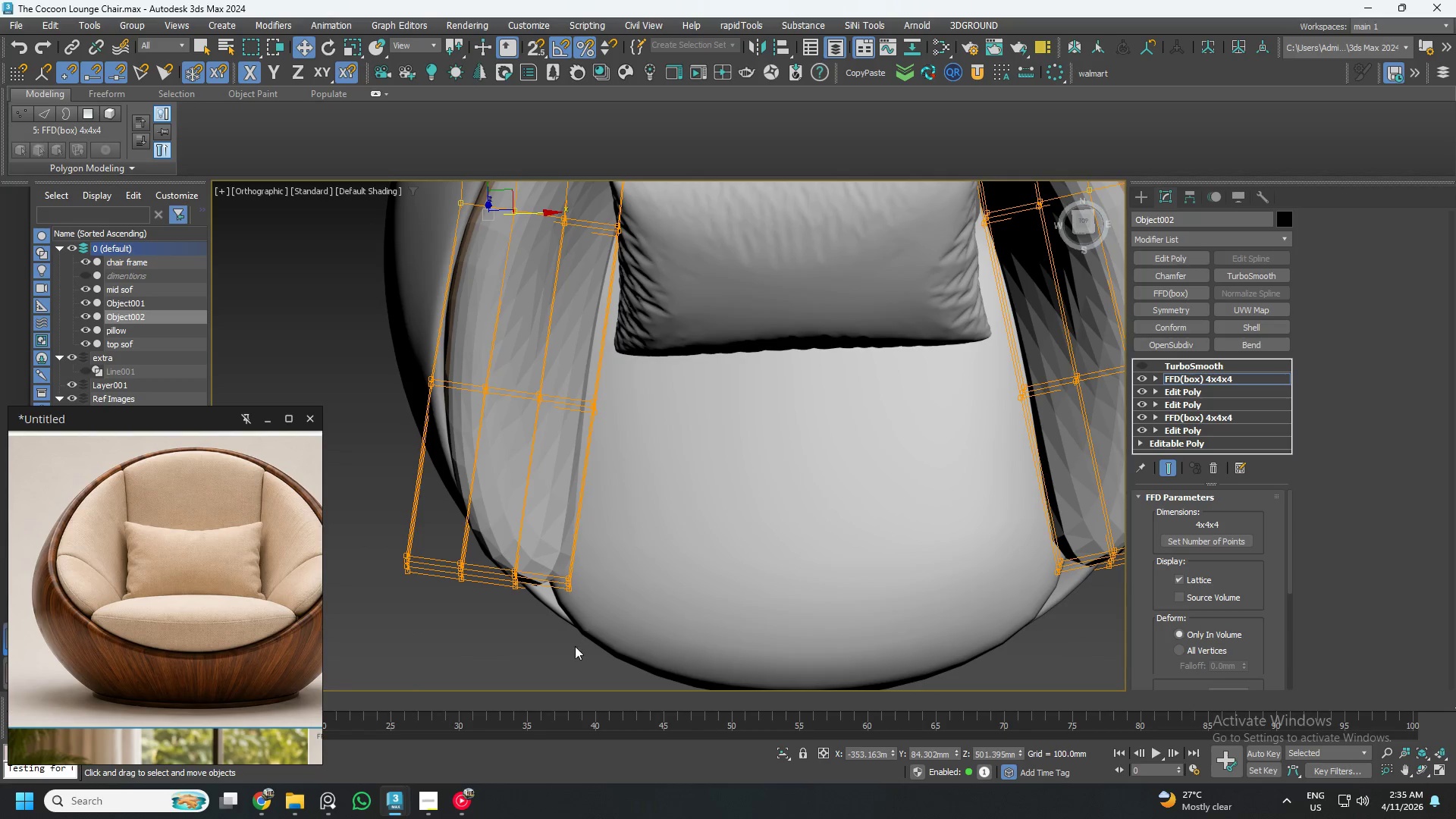 
left_click_drag(start_coordinate=[602, 669], to_coordinate=[354, 480])
 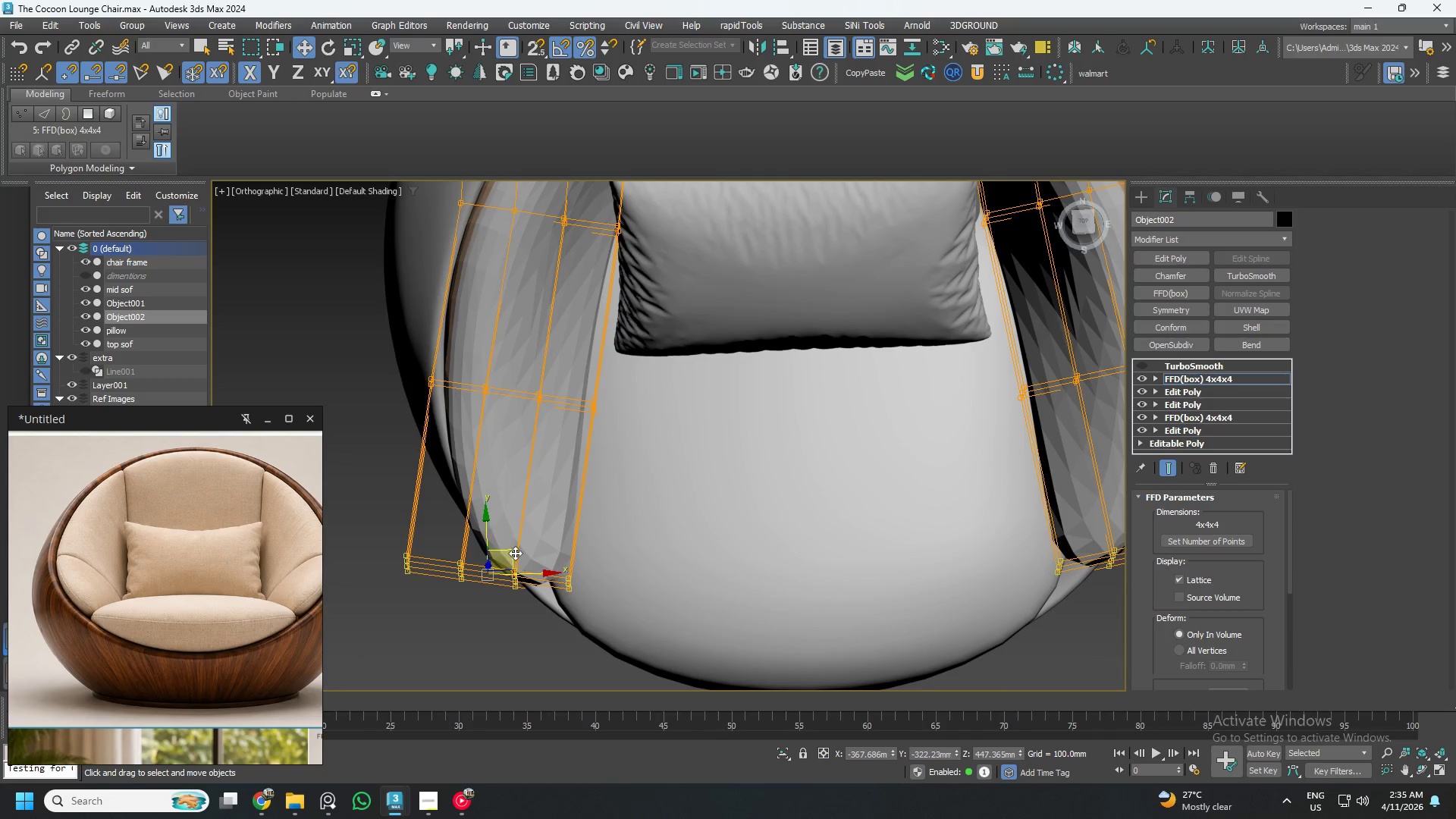 
left_click_drag(start_coordinate=[514, 552], to_coordinate=[519, 538])
 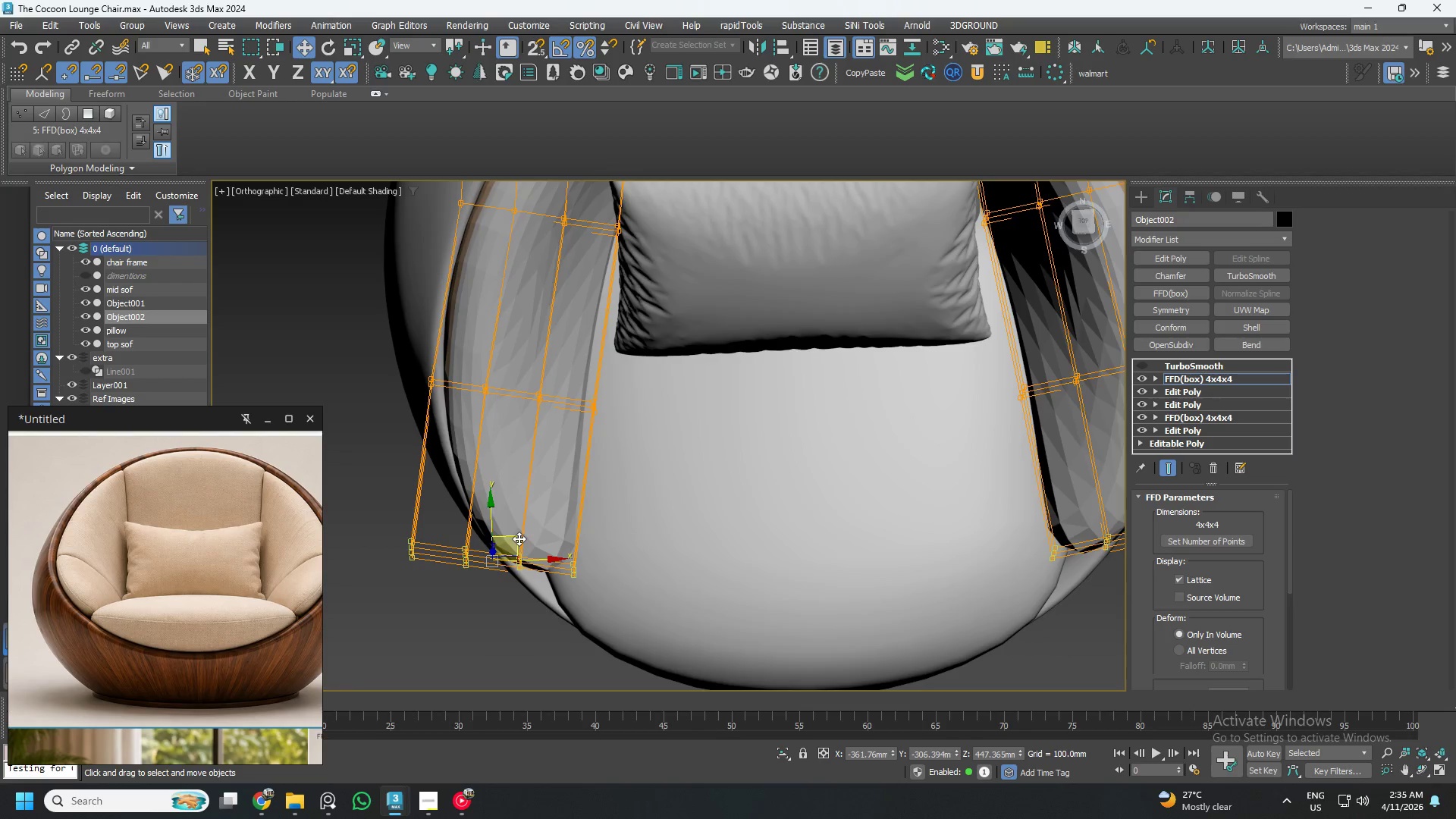 
scroll: coordinate [519, 538], scroll_direction: down, amount: 2.0
 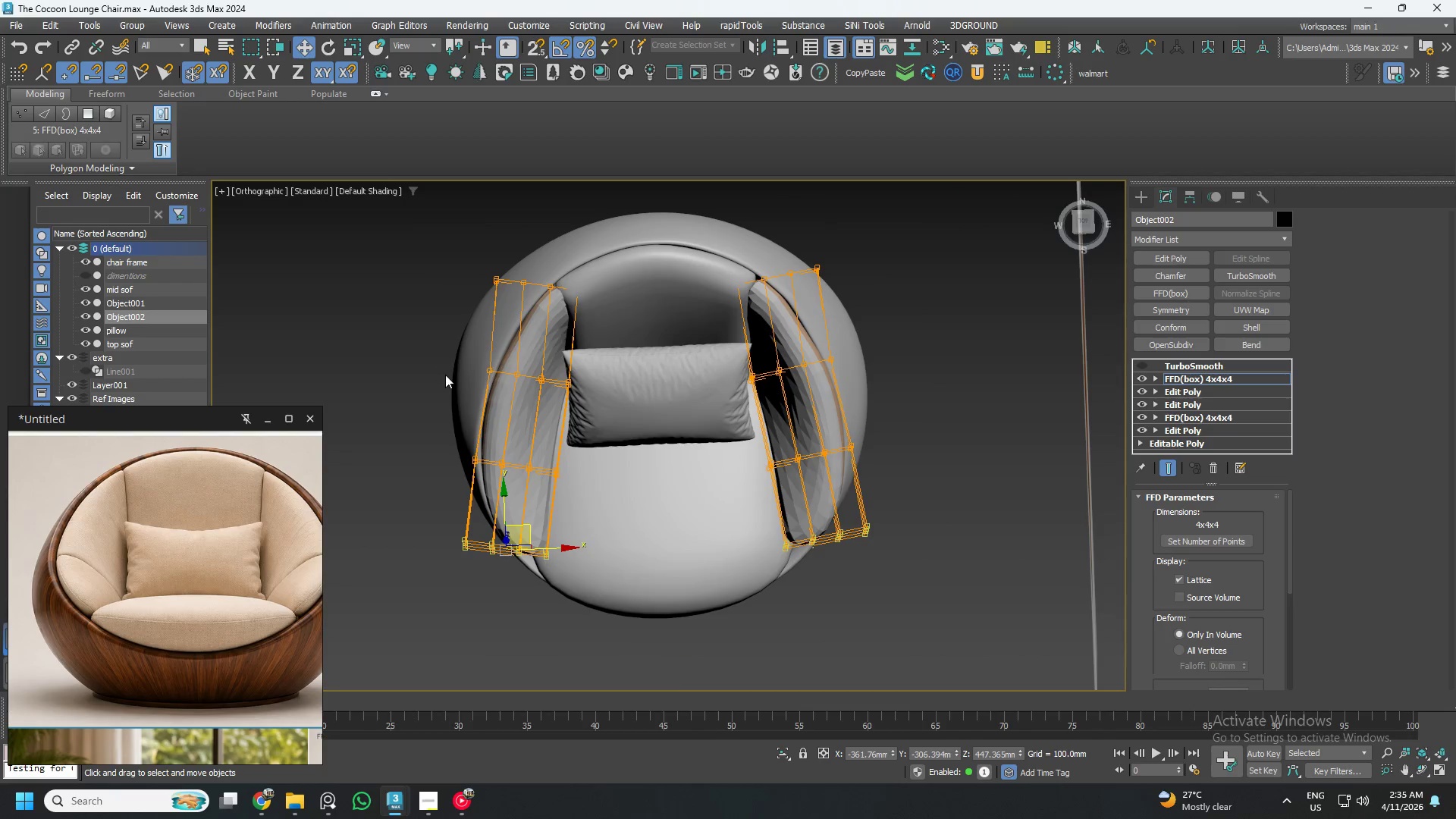 
scroll: coordinate [469, 419], scroll_direction: up, amount: 2.0
 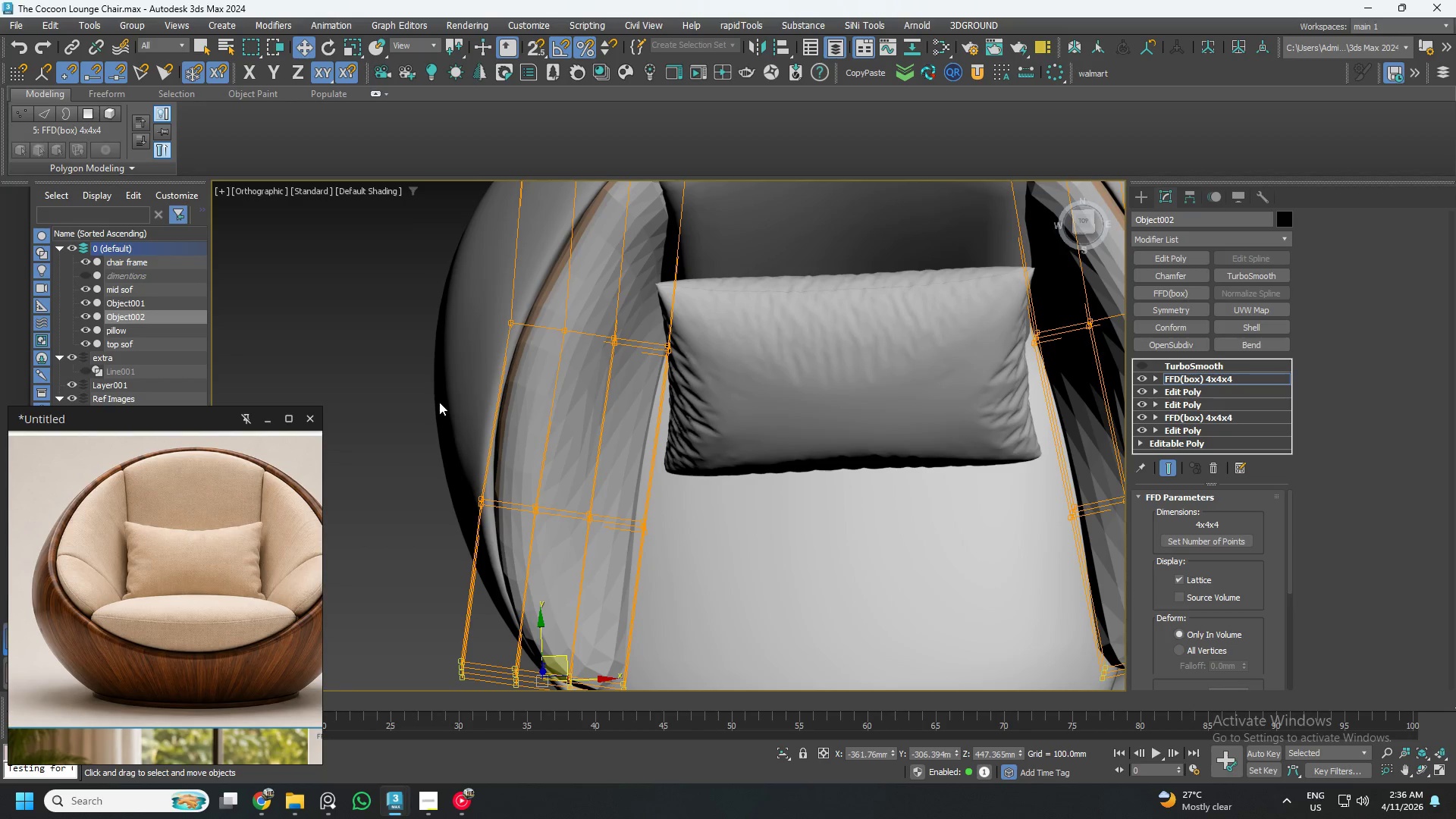 
left_click_drag(start_coordinate=[450, 276], to_coordinate=[692, 384])
 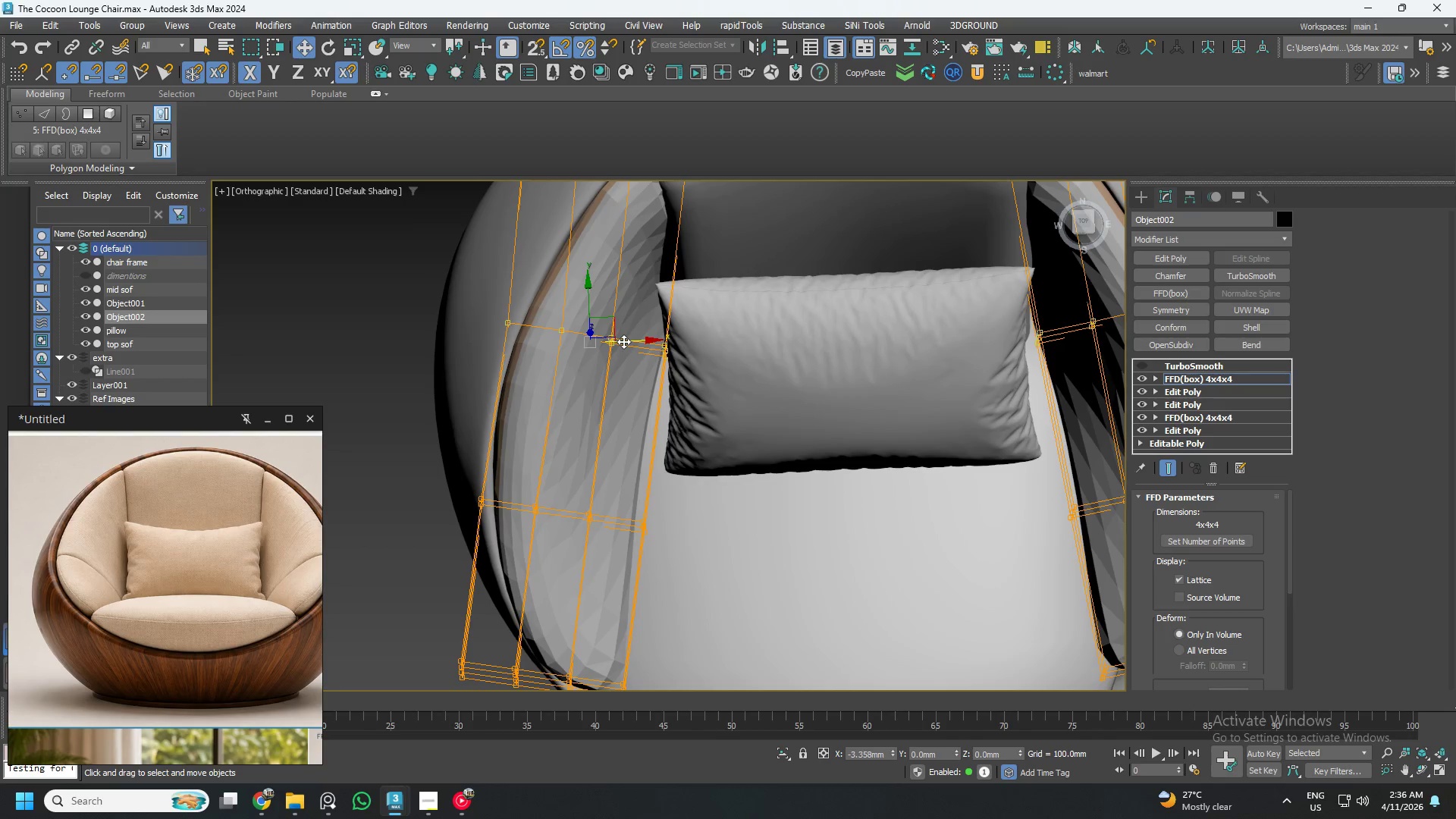 
scroll: coordinate [621, 369], scroll_direction: down, amount: 2.0
 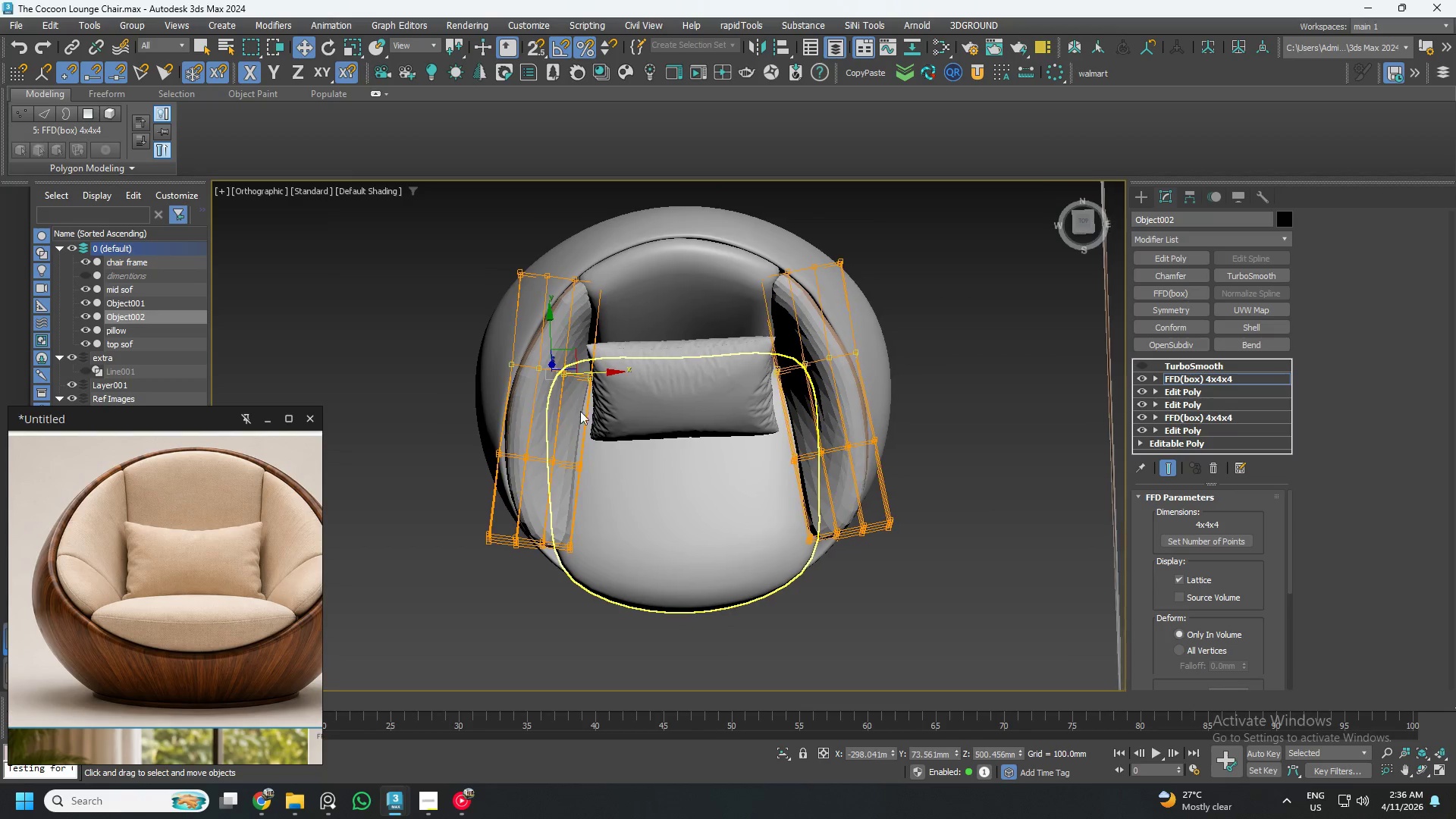 
scroll: coordinate [516, 384], scroll_direction: up, amount: 2.0
 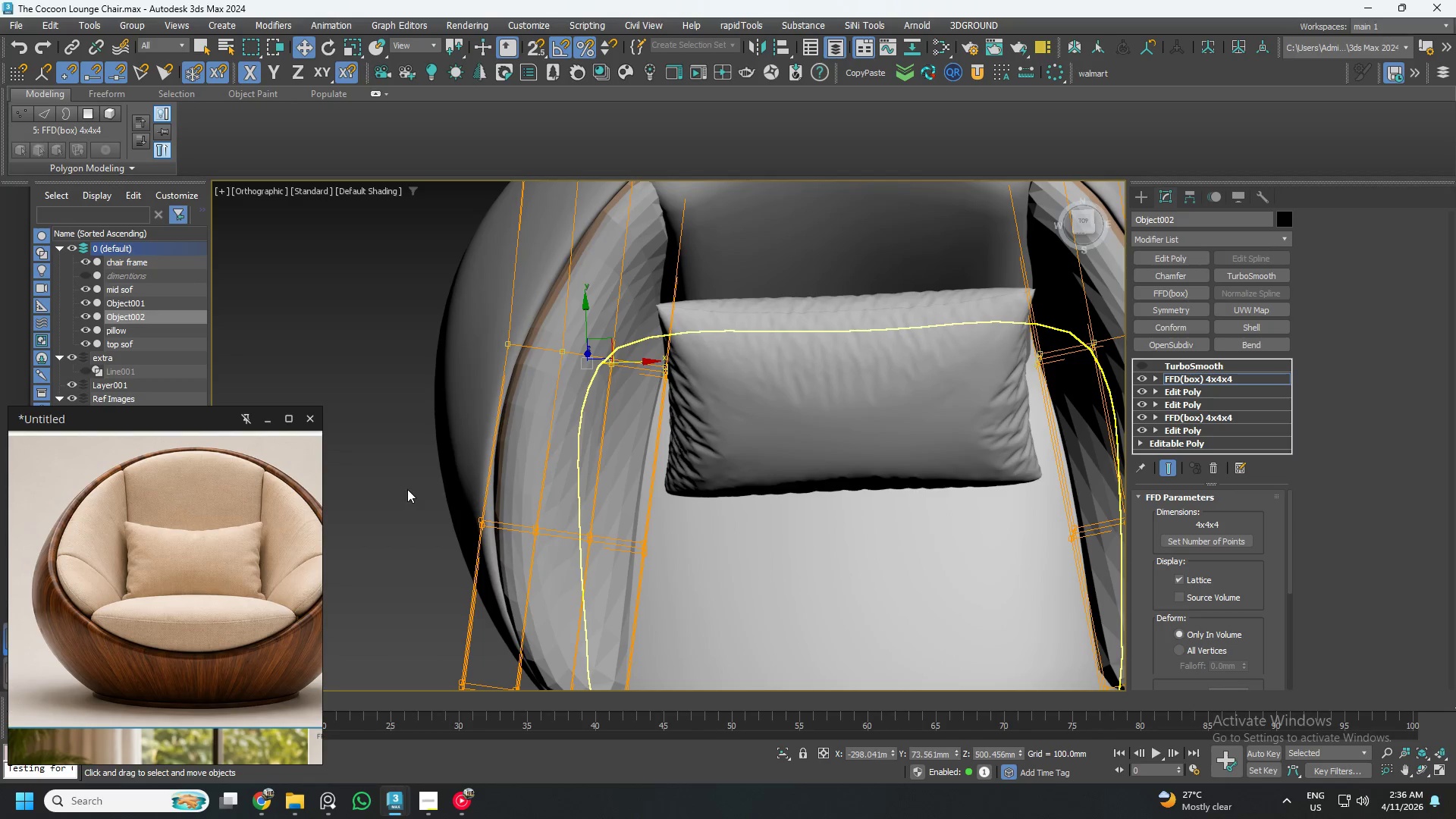 
hold_key(key=AltLeft, duration=1.22)
 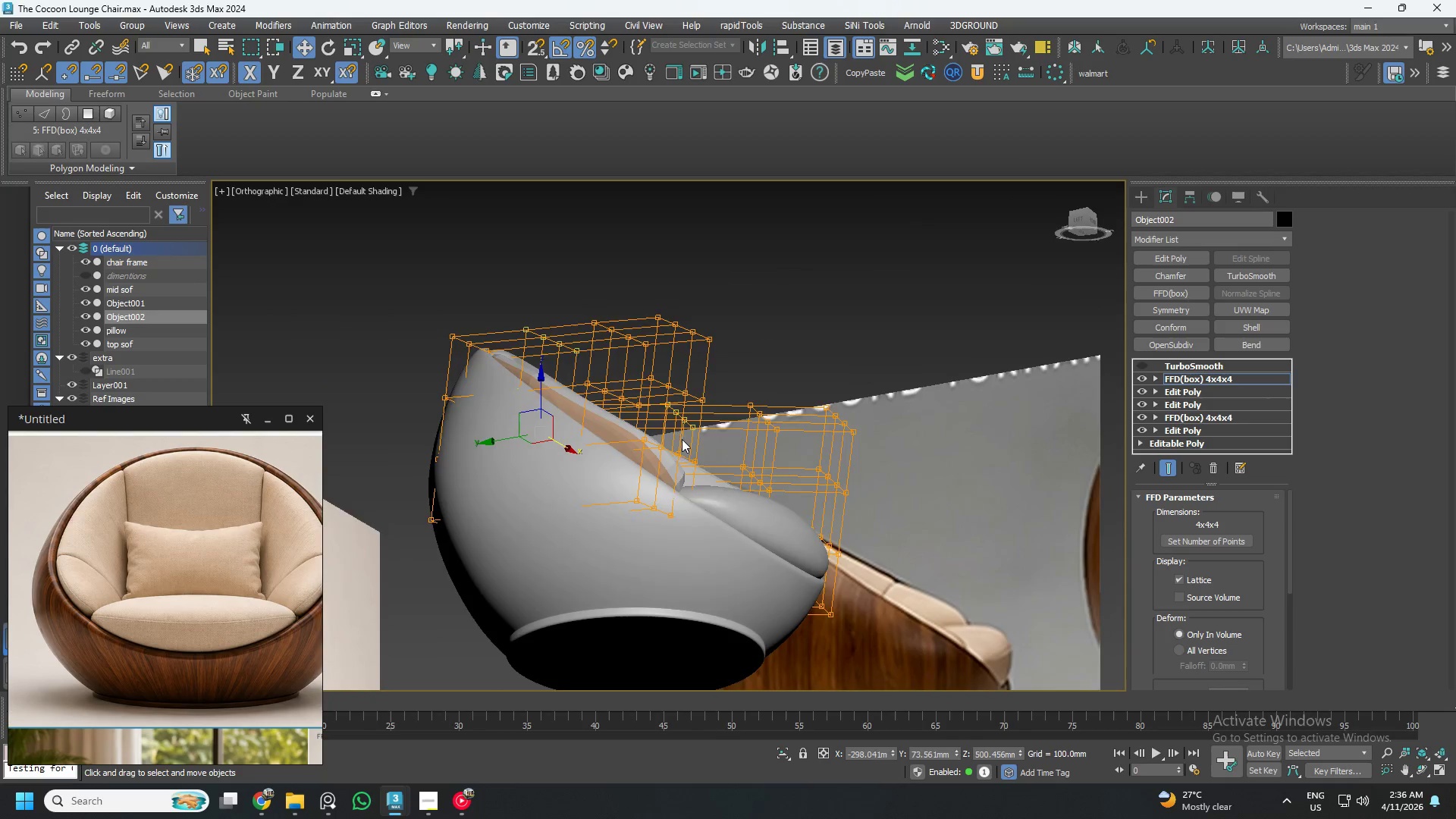 
scroll: coordinate [494, 501], scroll_direction: down, amount: 2.0
 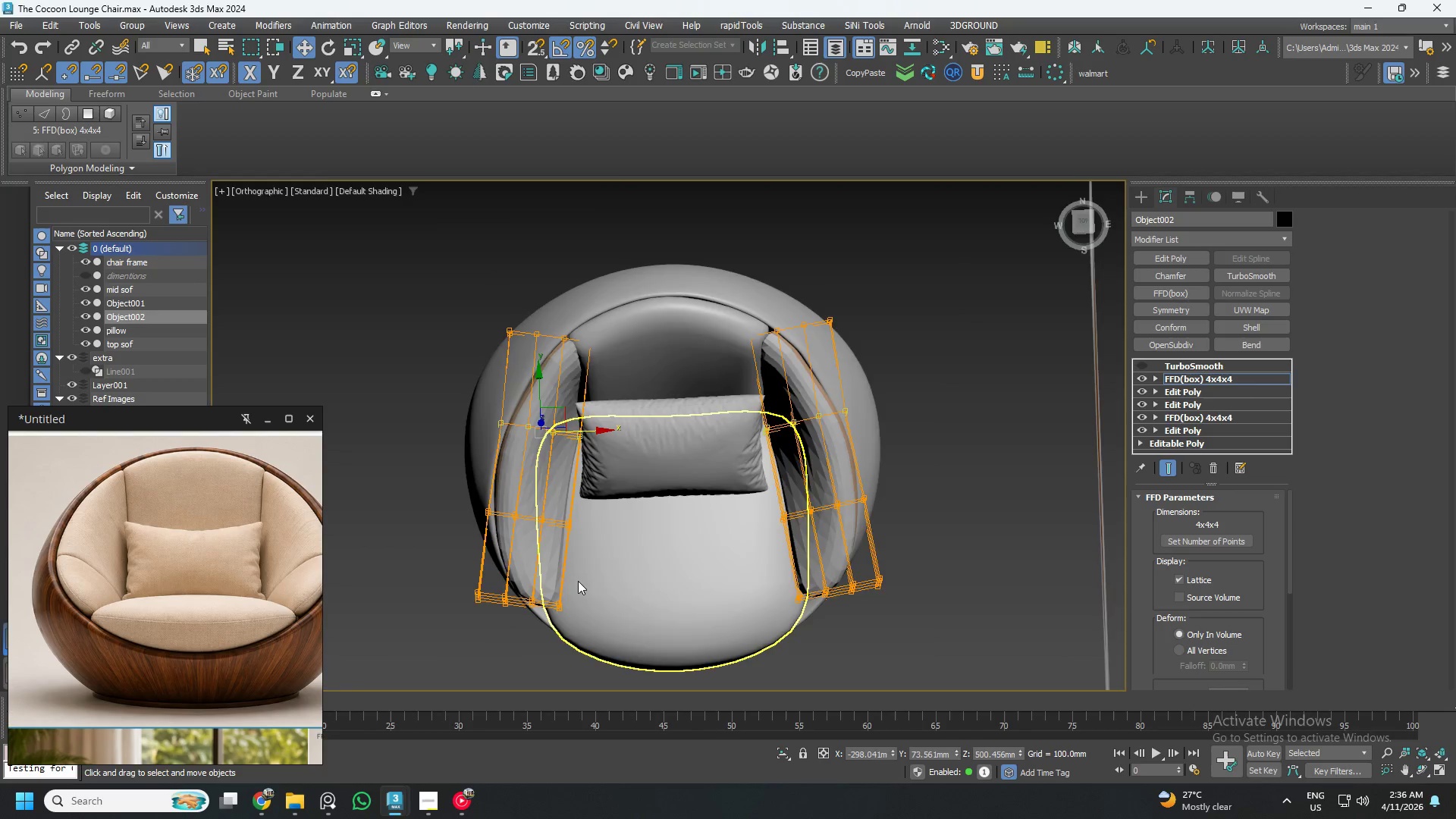 
hold_key(key=AltLeft, duration=1.5)
 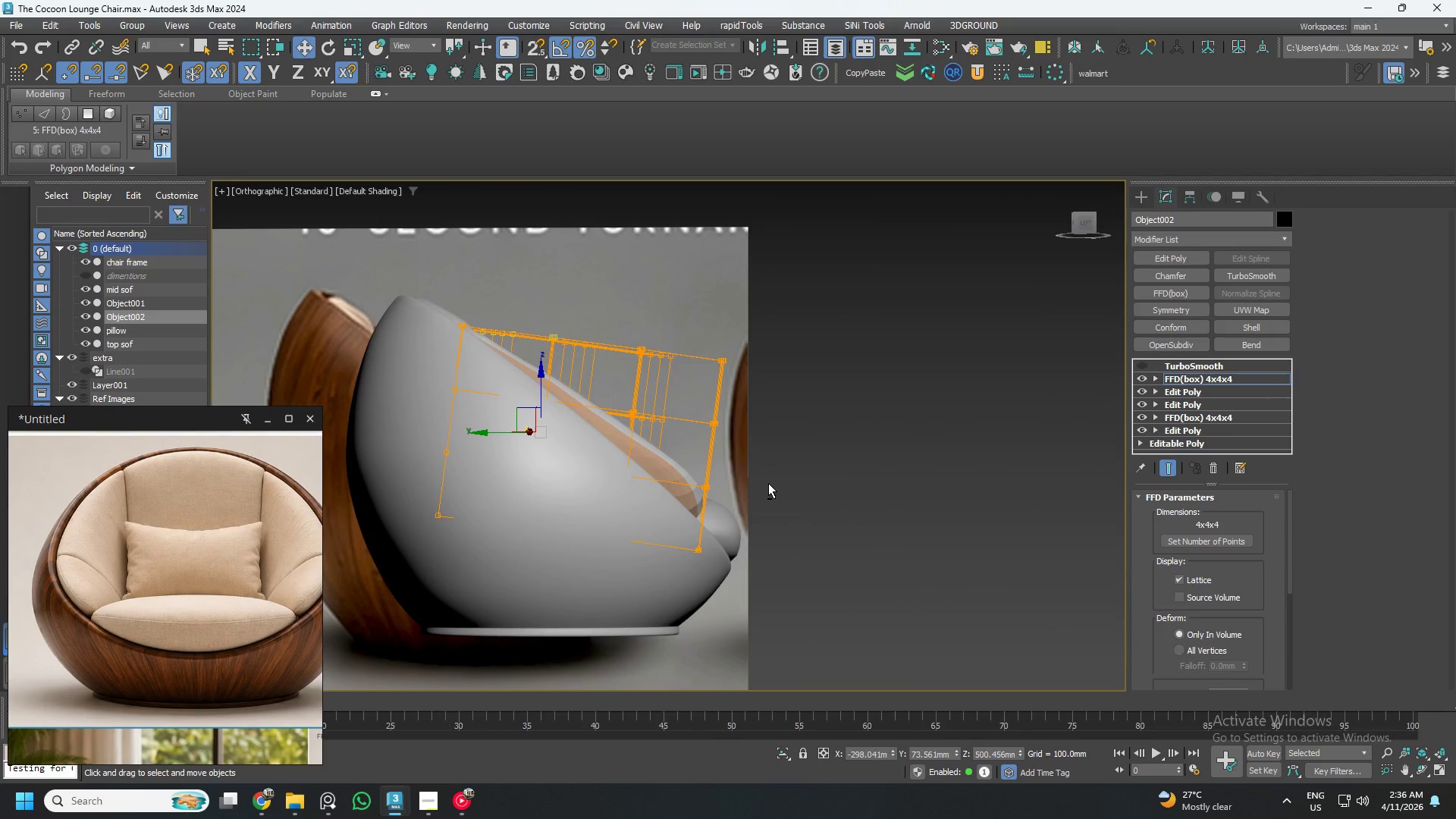 
hold_key(key=AltLeft, duration=0.31)
 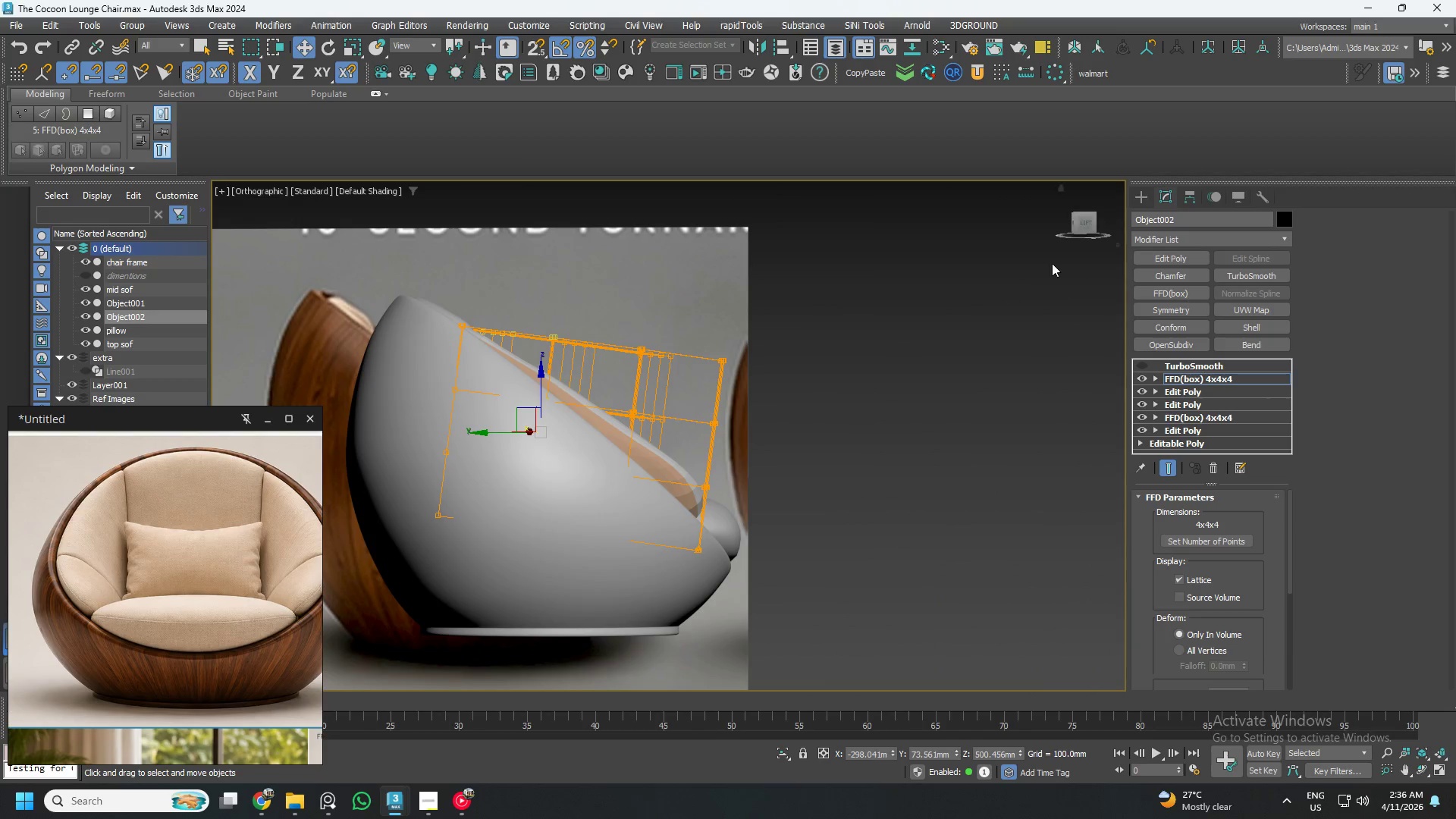 
left_click([1084, 223])
 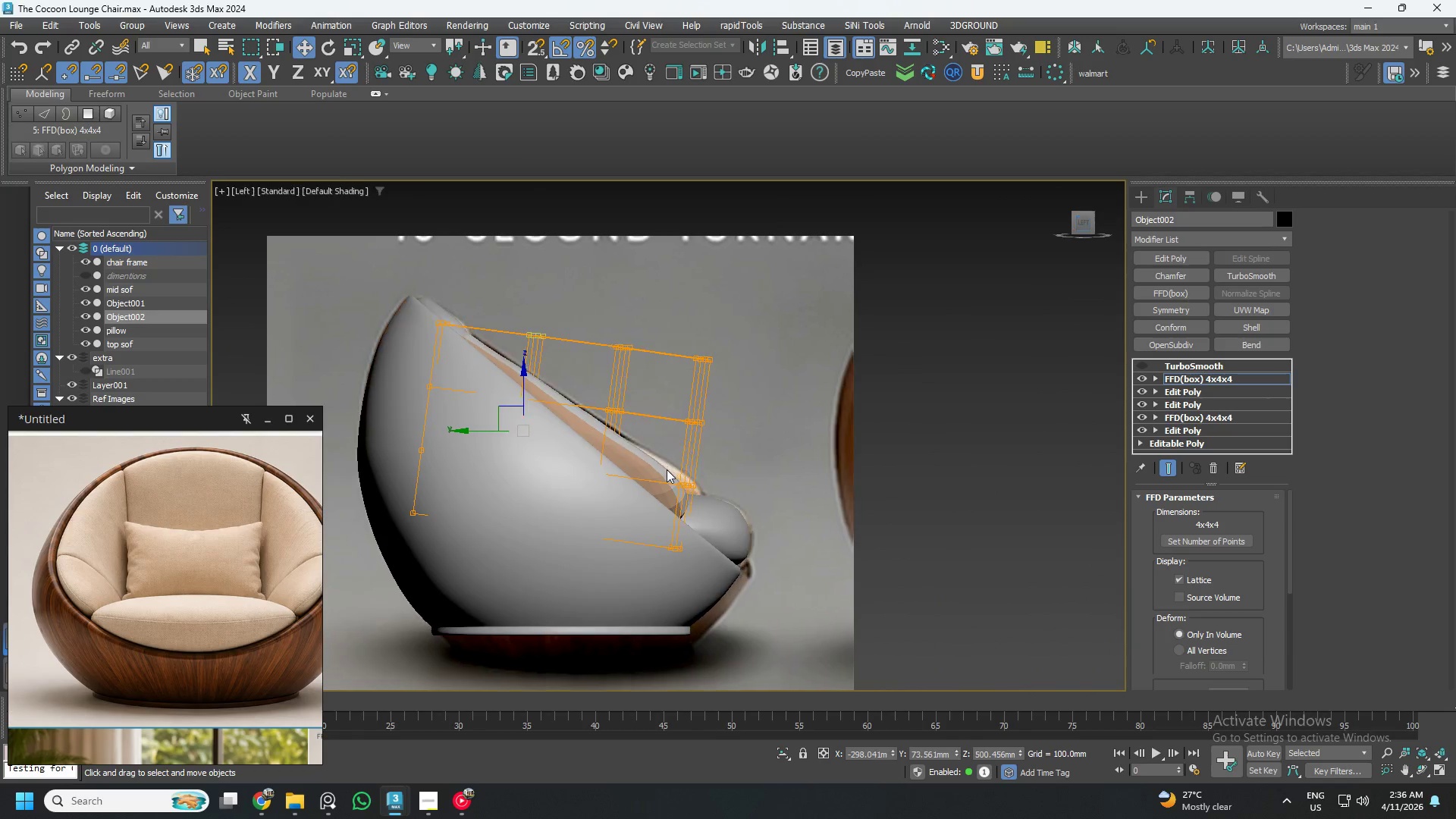 
scroll: coordinate [679, 466], scroll_direction: up, amount: 3.0
 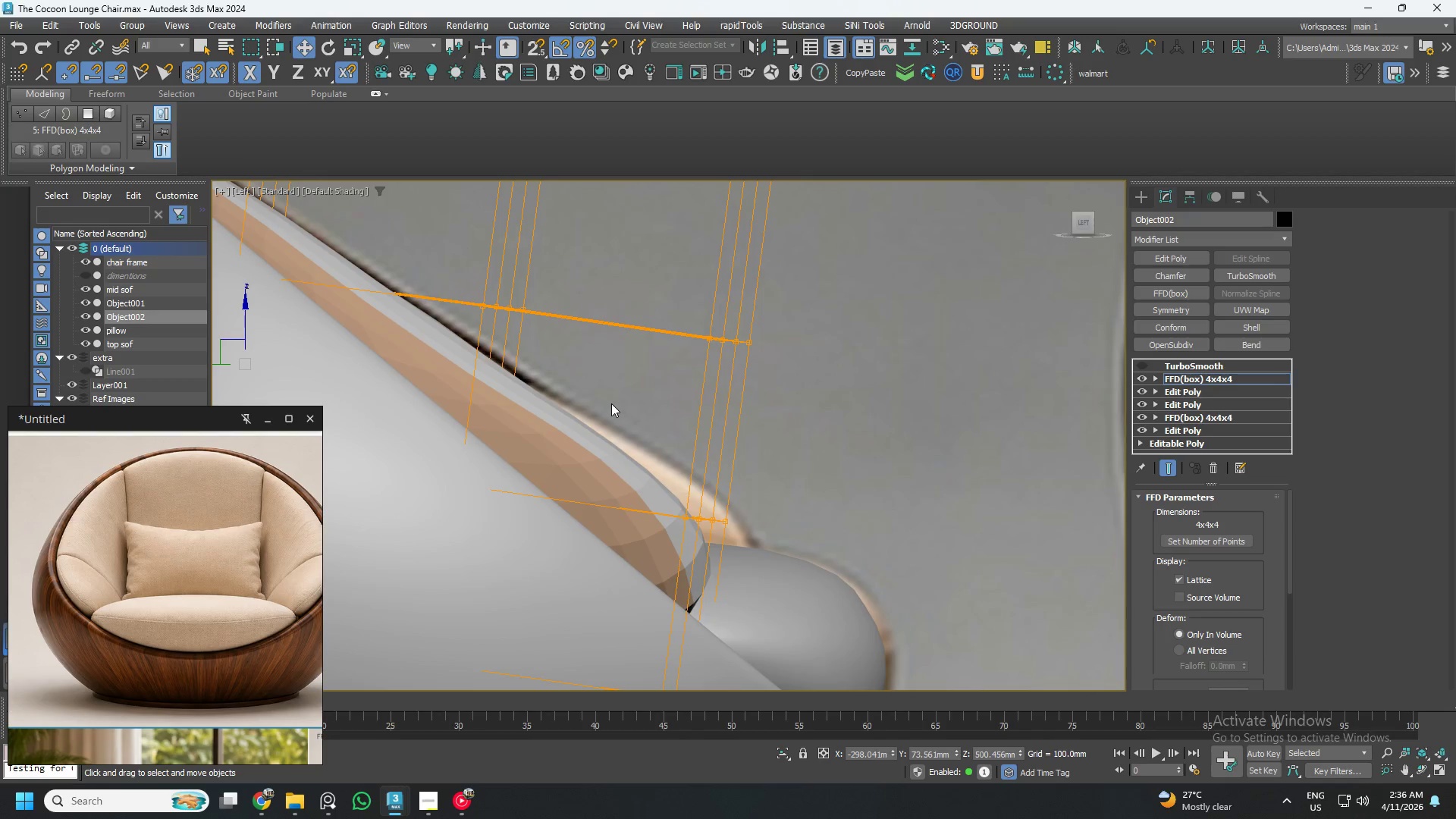 
left_click_drag(start_coordinate=[612, 403], to_coordinate=[802, 607])
 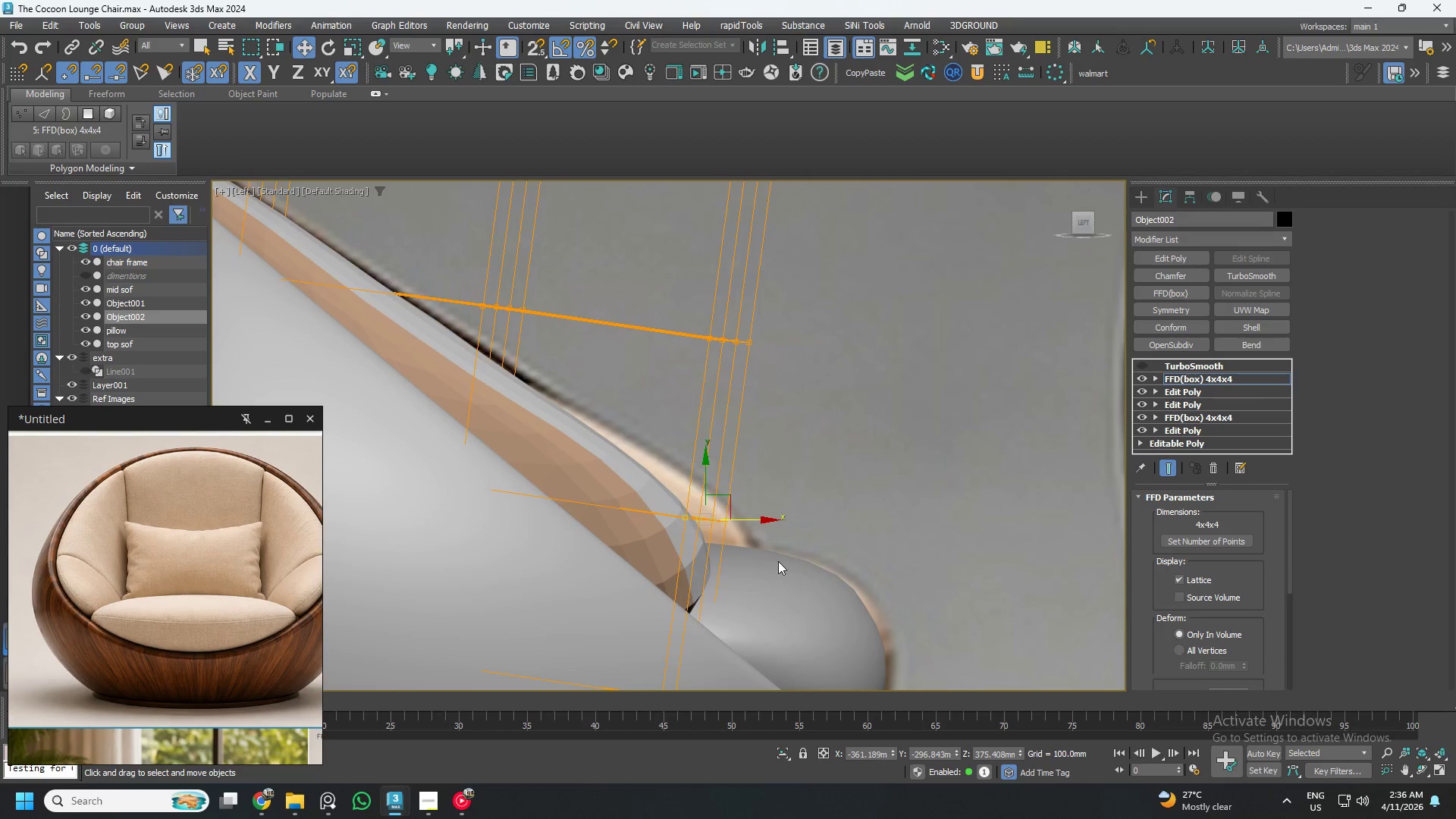 
scroll: coordinate [770, 554], scroll_direction: down, amount: 3.0
 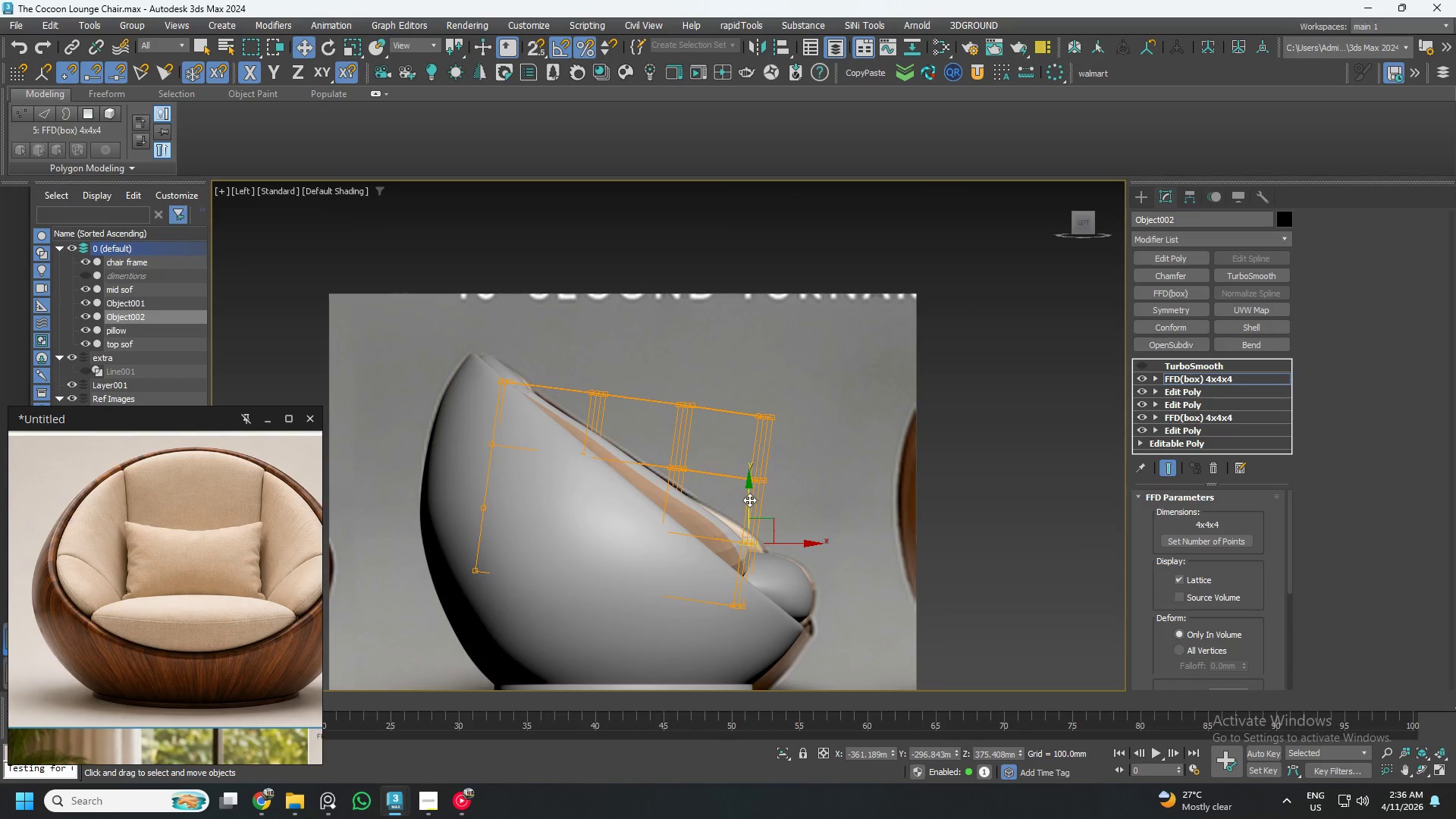 
left_click_drag(start_coordinate=[748, 500], to_coordinate=[747, 507])
 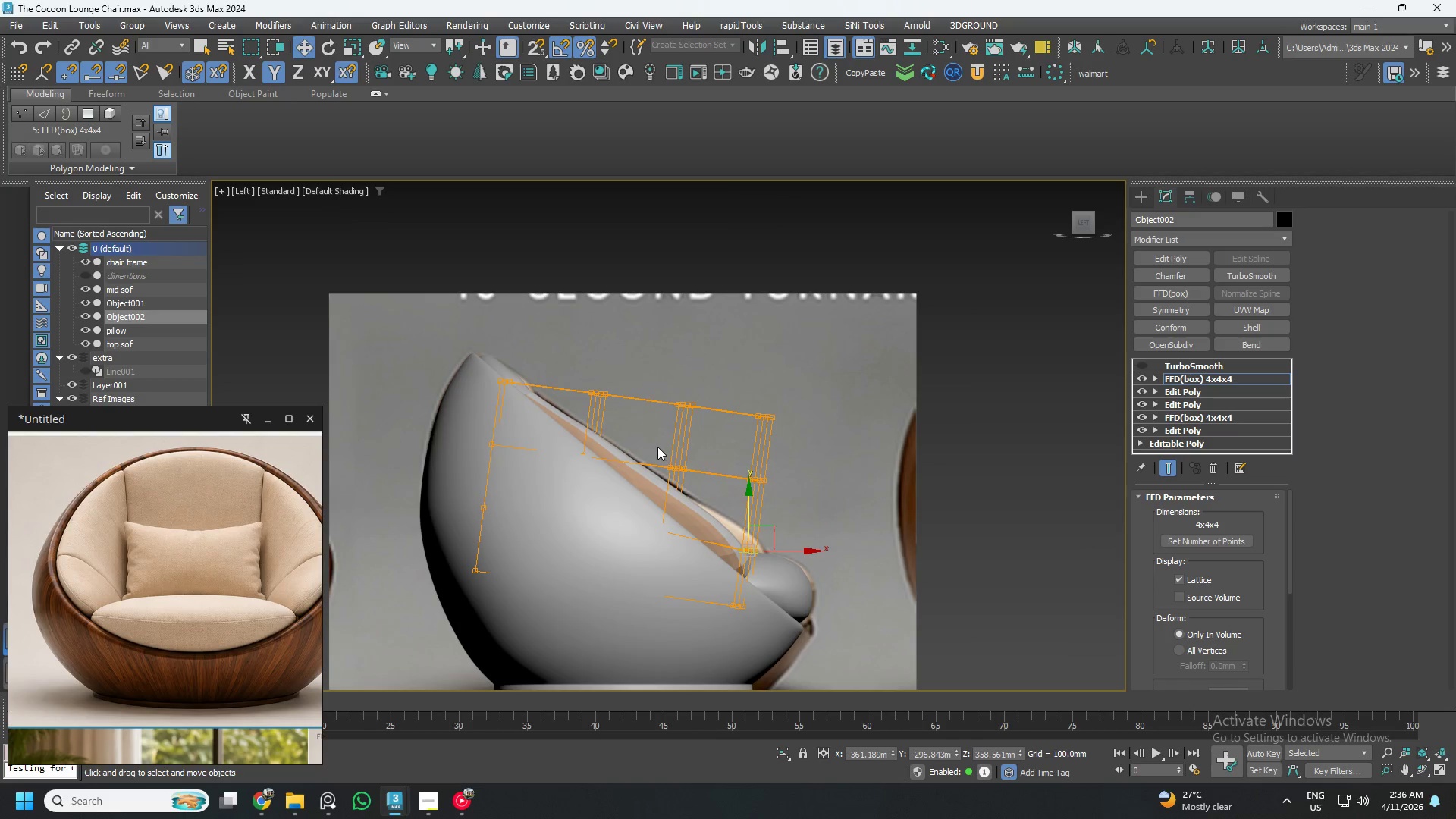 
left_click_drag(start_coordinate=[654, 444], to_coordinate=[780, 570])
 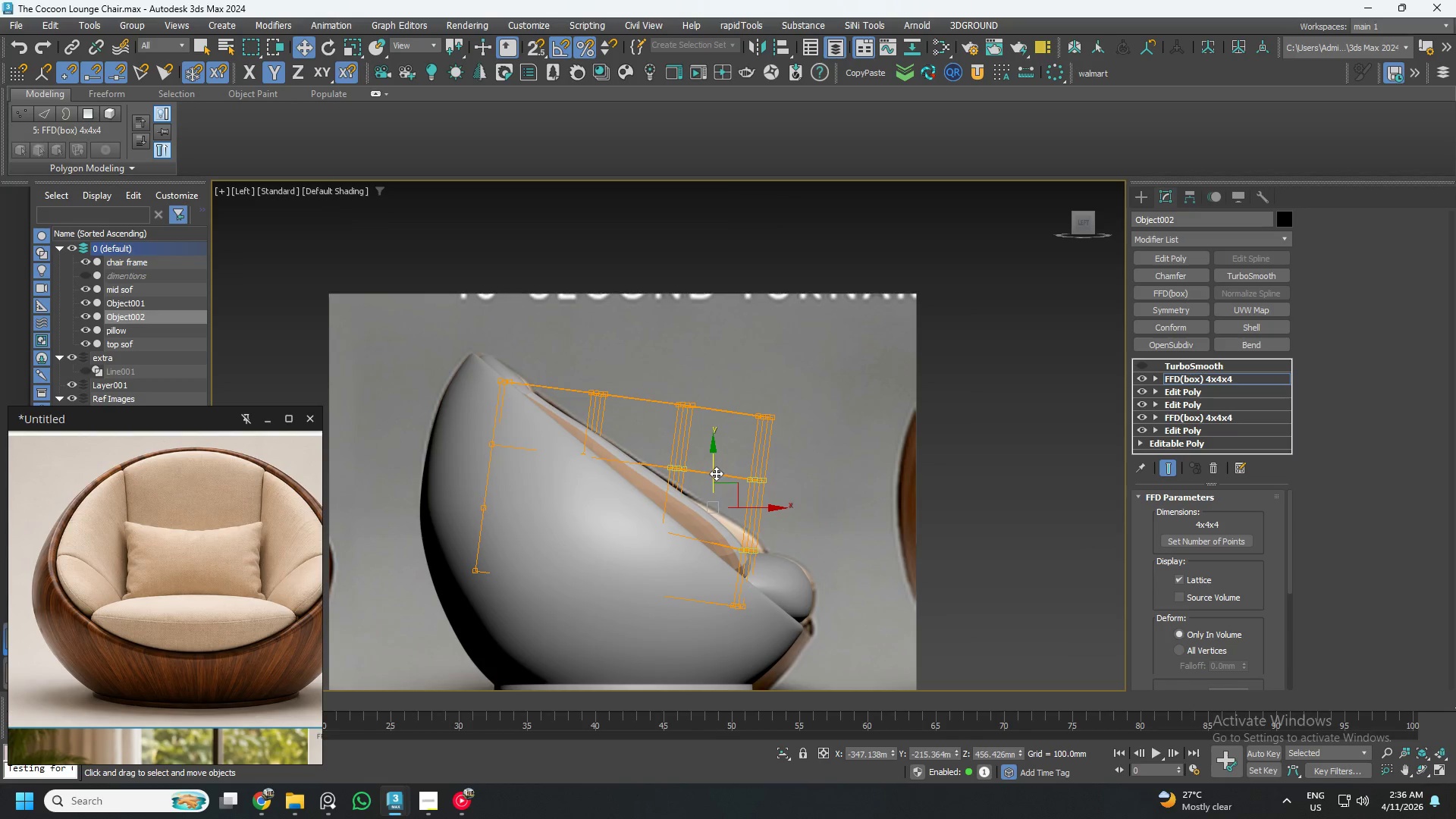 
left_click_drag(start_coordinate=[715, 472], to_coordinate=[711, 482])
 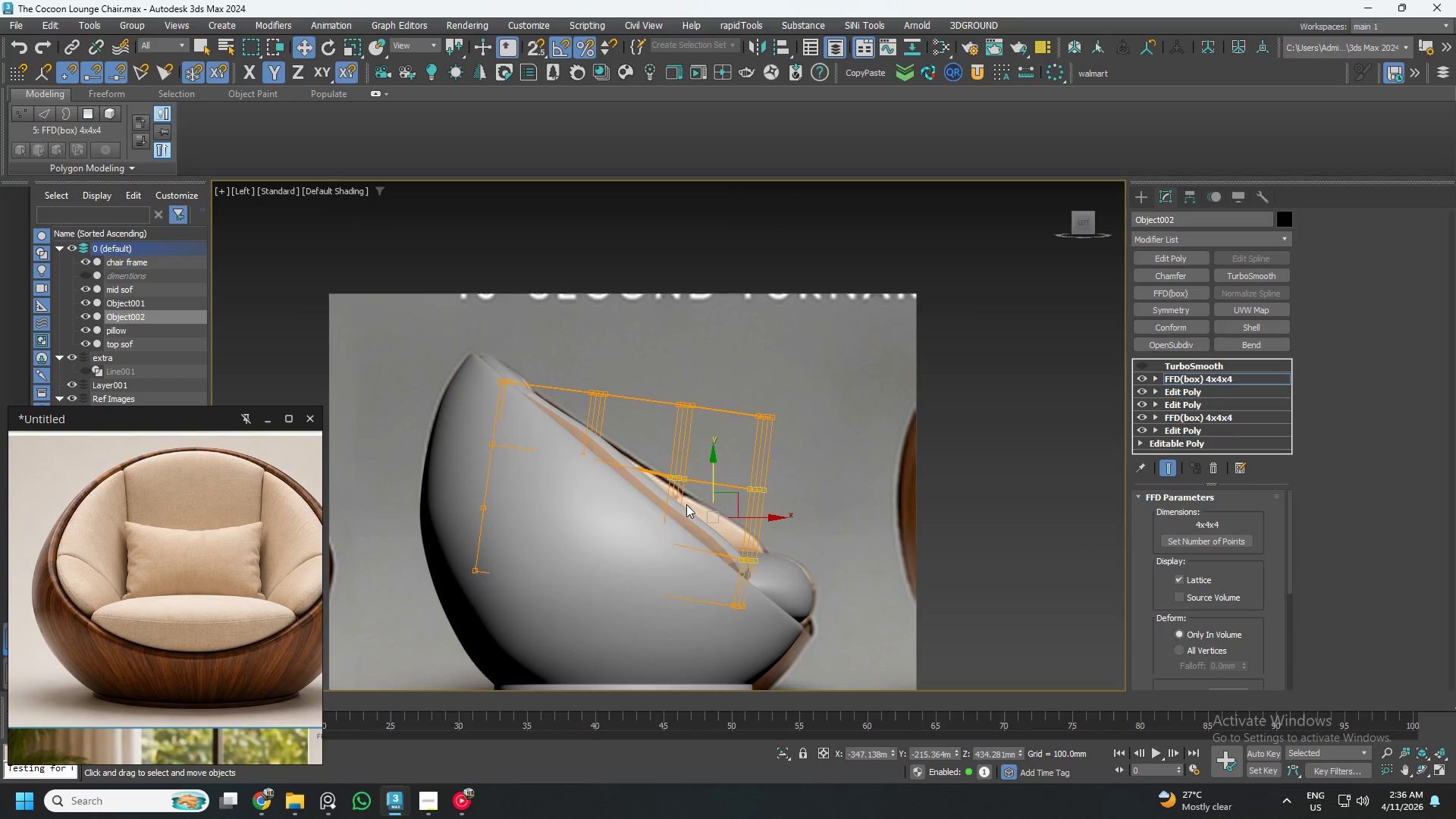 
hold_key(key=AltLeft, duration=1.47)
left_click_drag(start_coordinate=[632, 443], to_coordinate=[704, 508])
 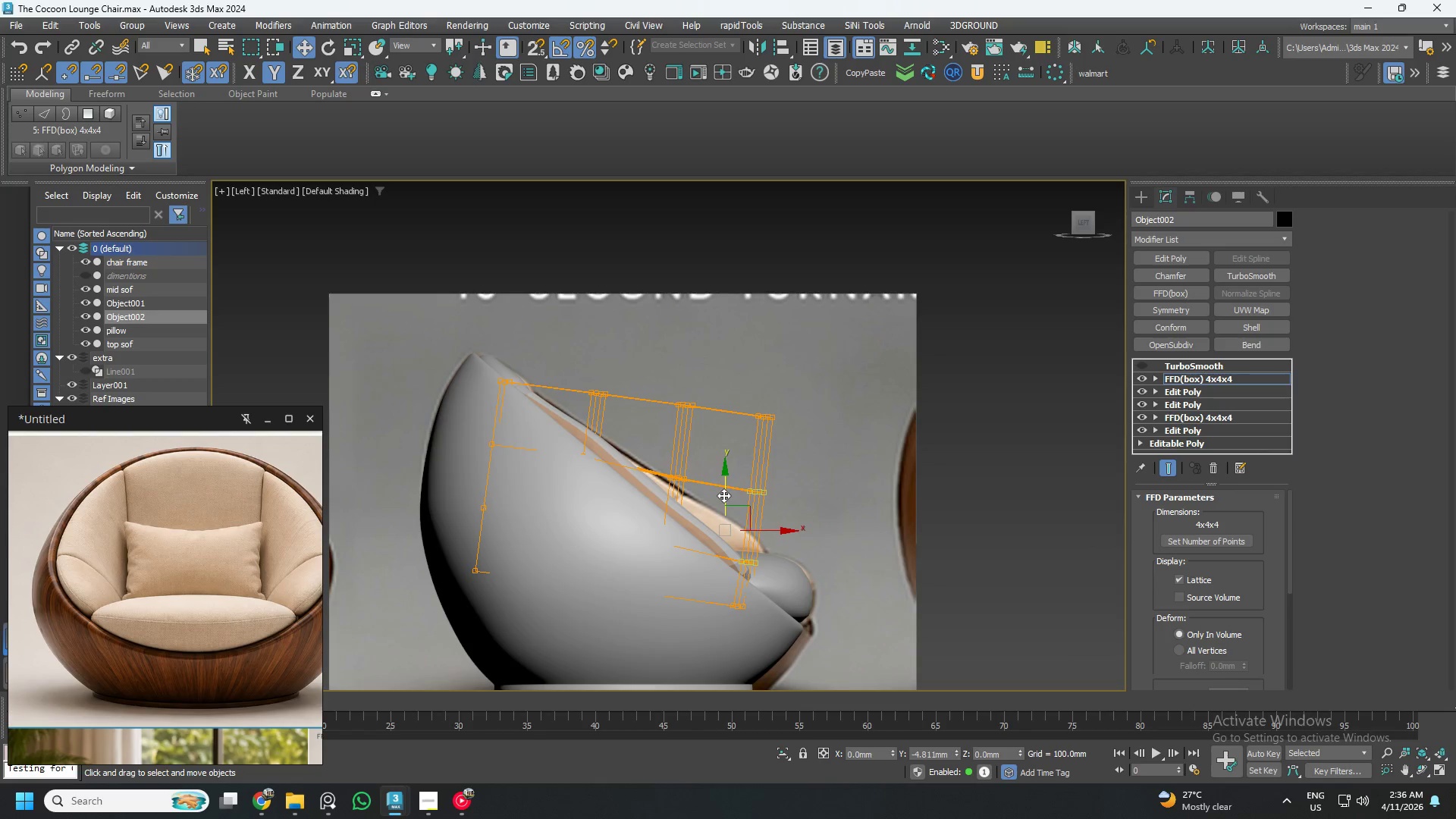 
left_click_drag(start_coordinate=[549, 416], to_coordinate=[644, 486])
 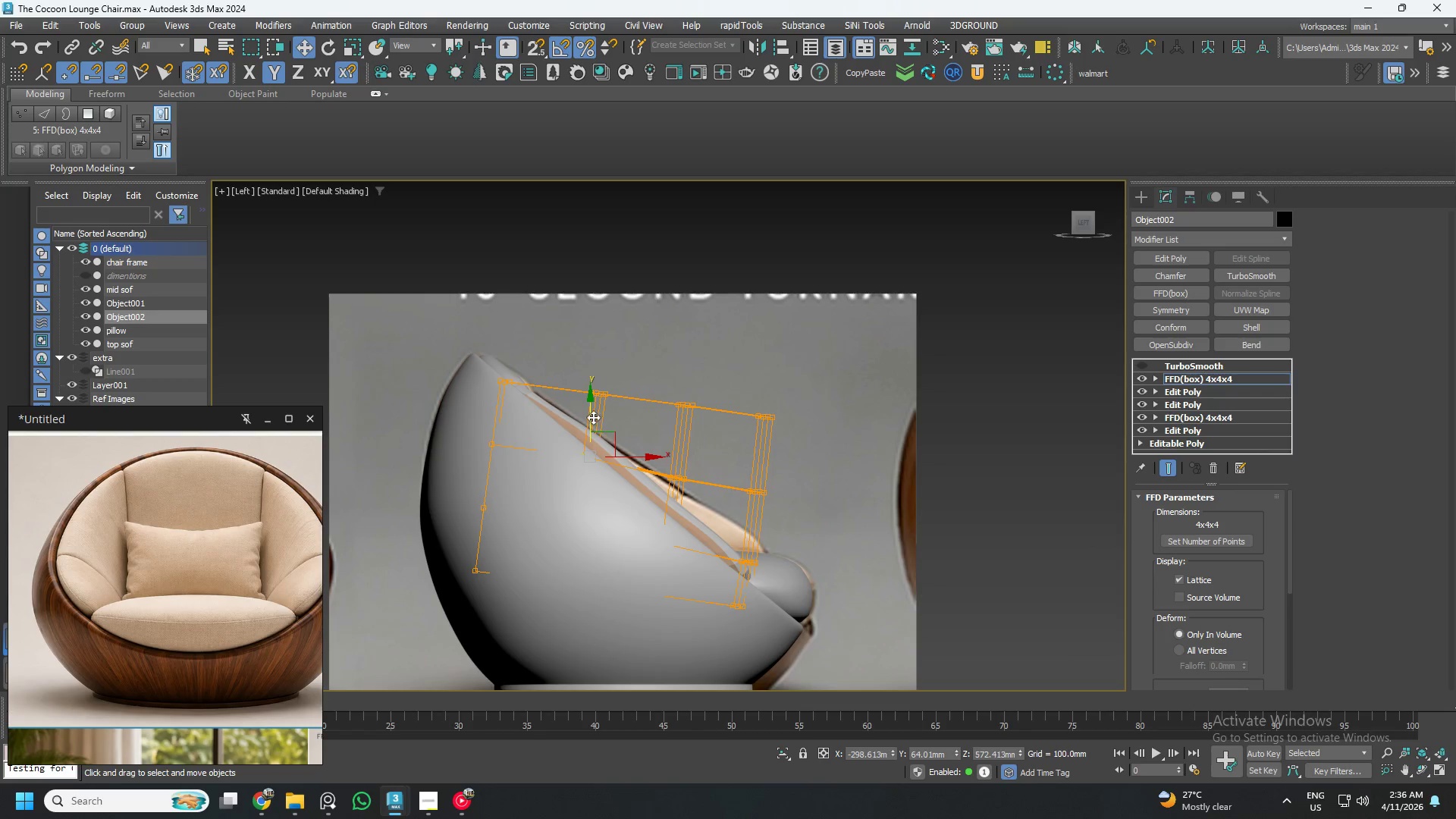 
left_click_drag(start_coordinate=[589, 417], to_coordinate=[588, 422])
 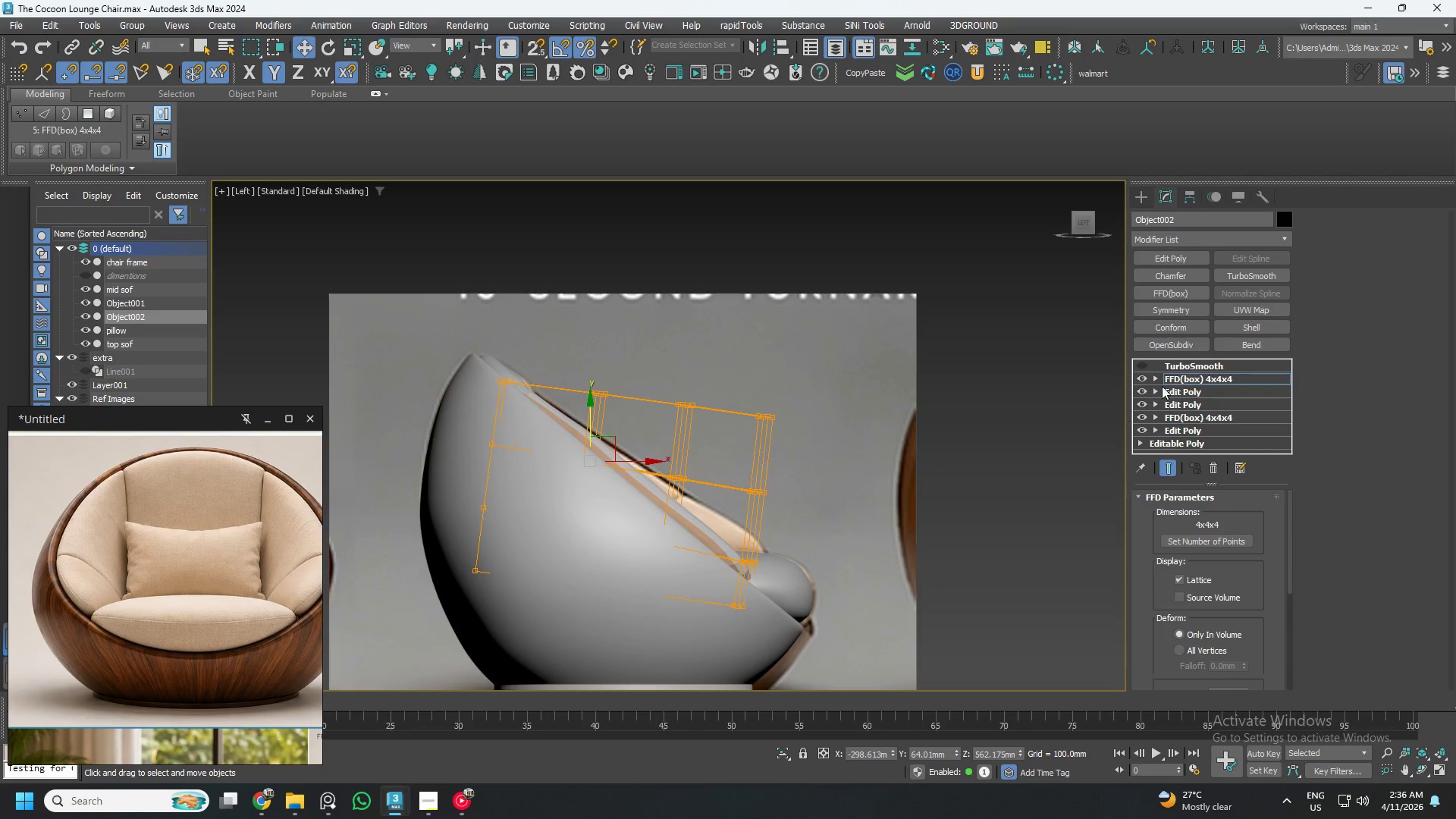 
left_click([1179, 378])
 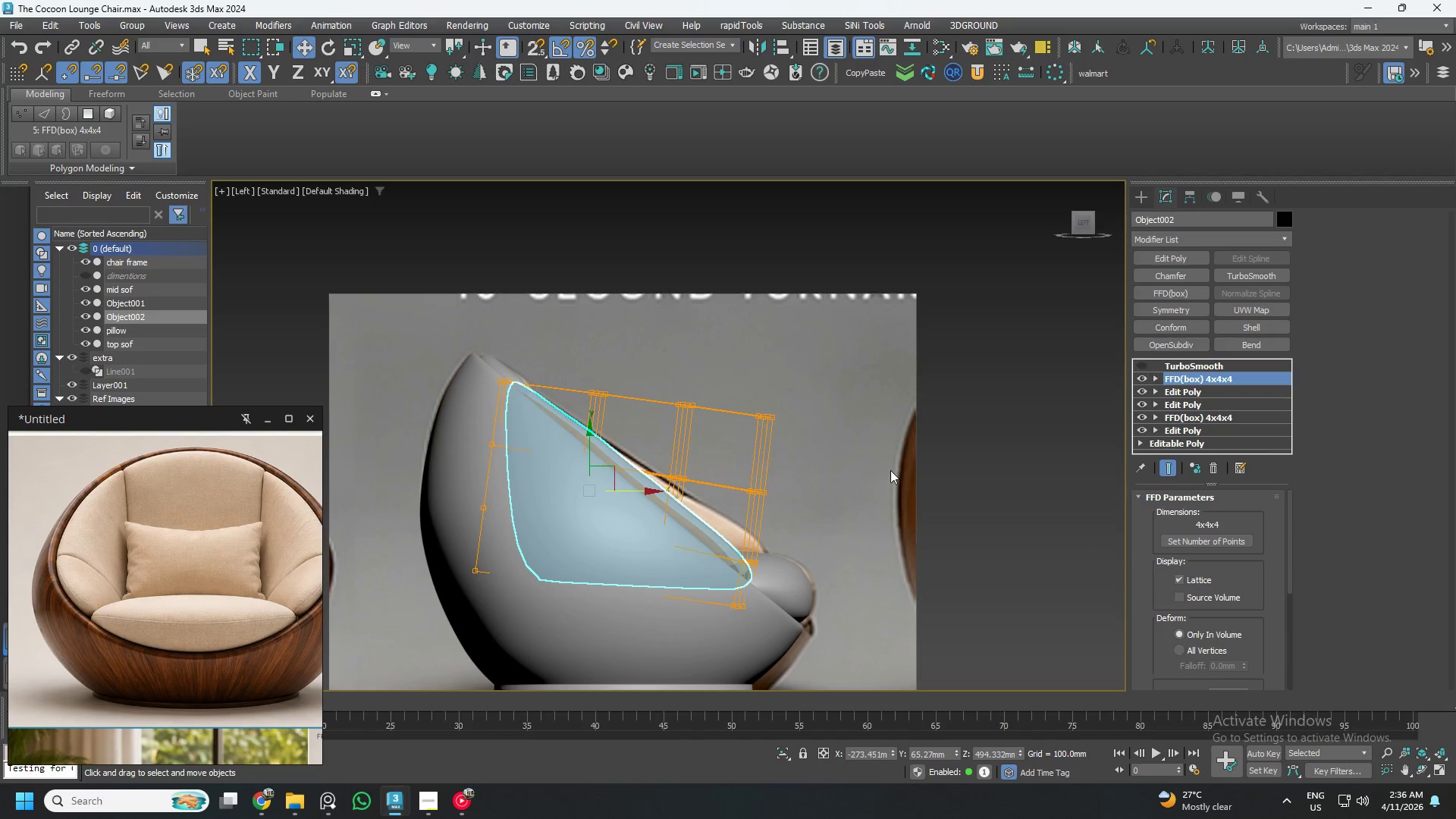 
hold_key(key=AltLeft, duration=0.52)
 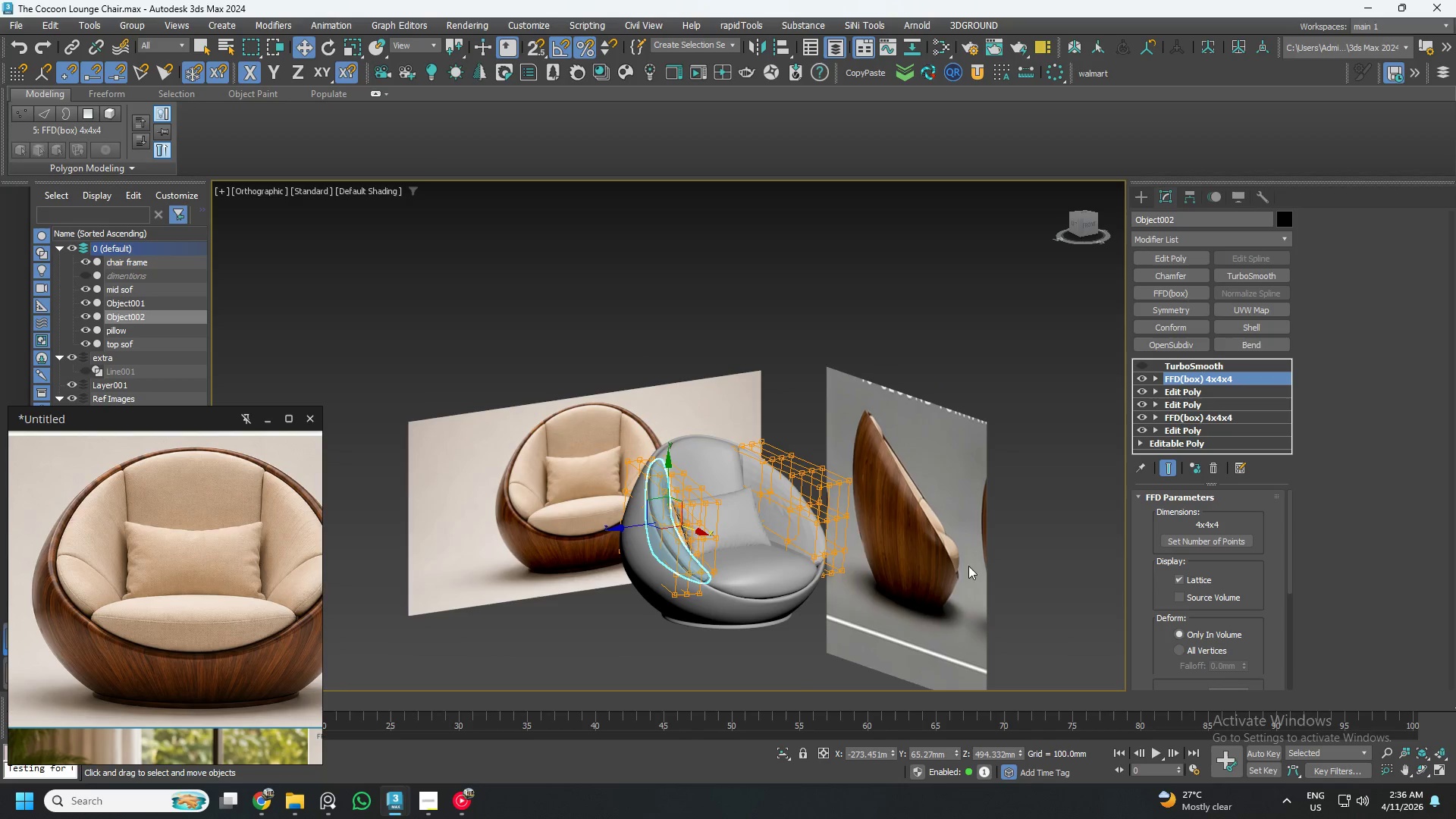 
scroll: coordinate [680, 572], scroll_direction: down, amount: 2.0
 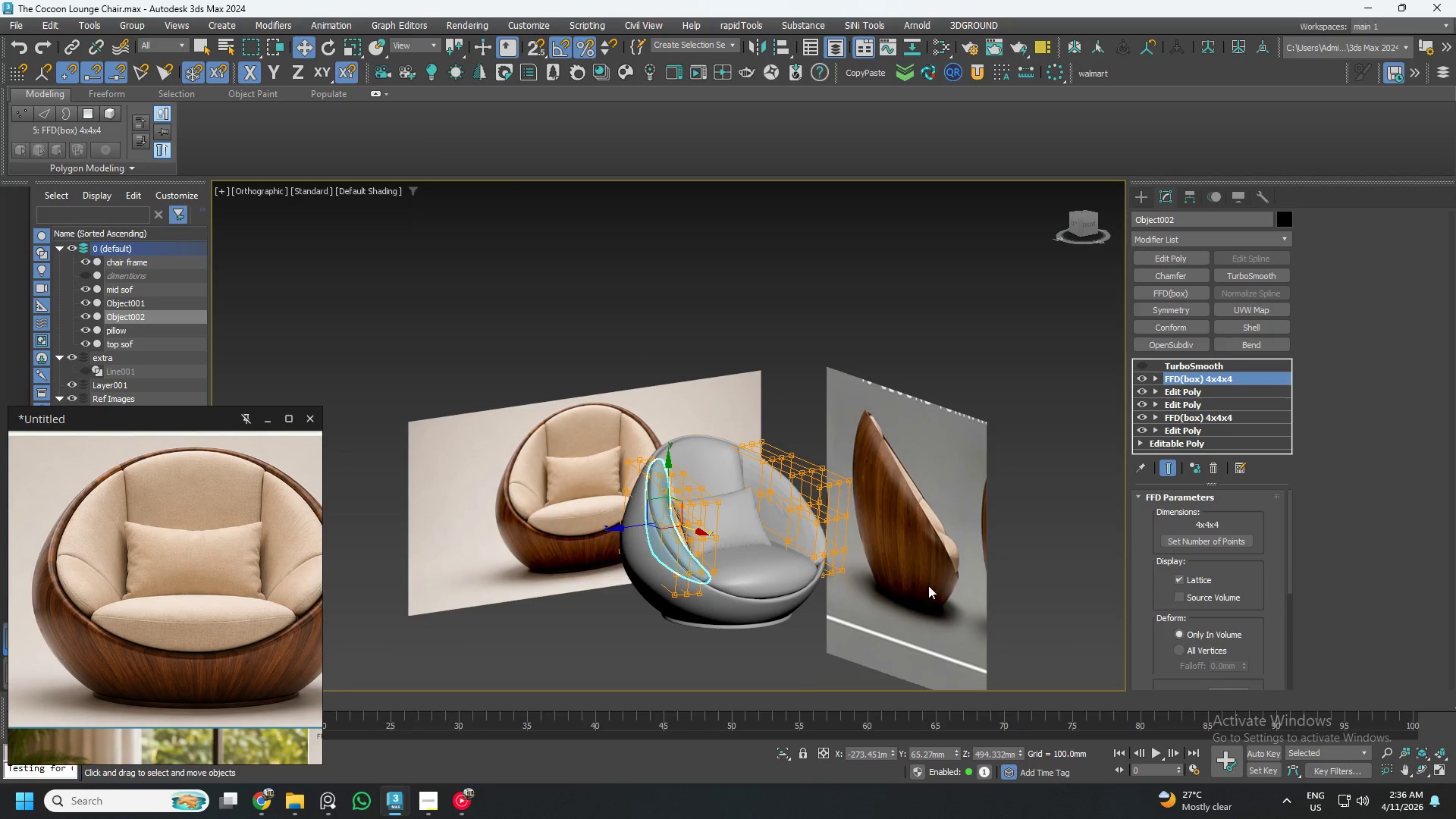 
left_click([928, 642])
 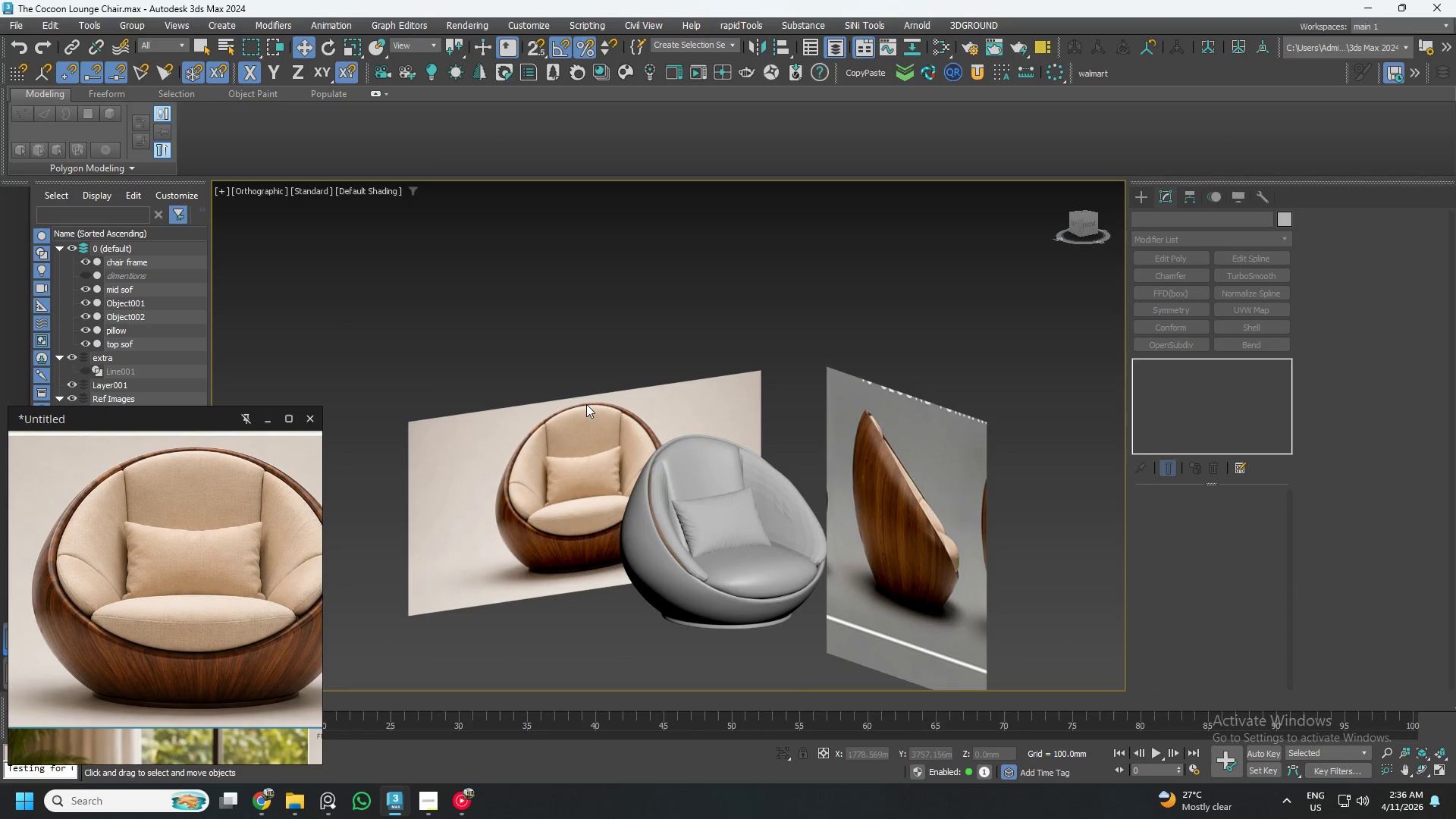 
left_click_drag(start_coordinate=[582, 376], to_coordinate=[873, 683])
 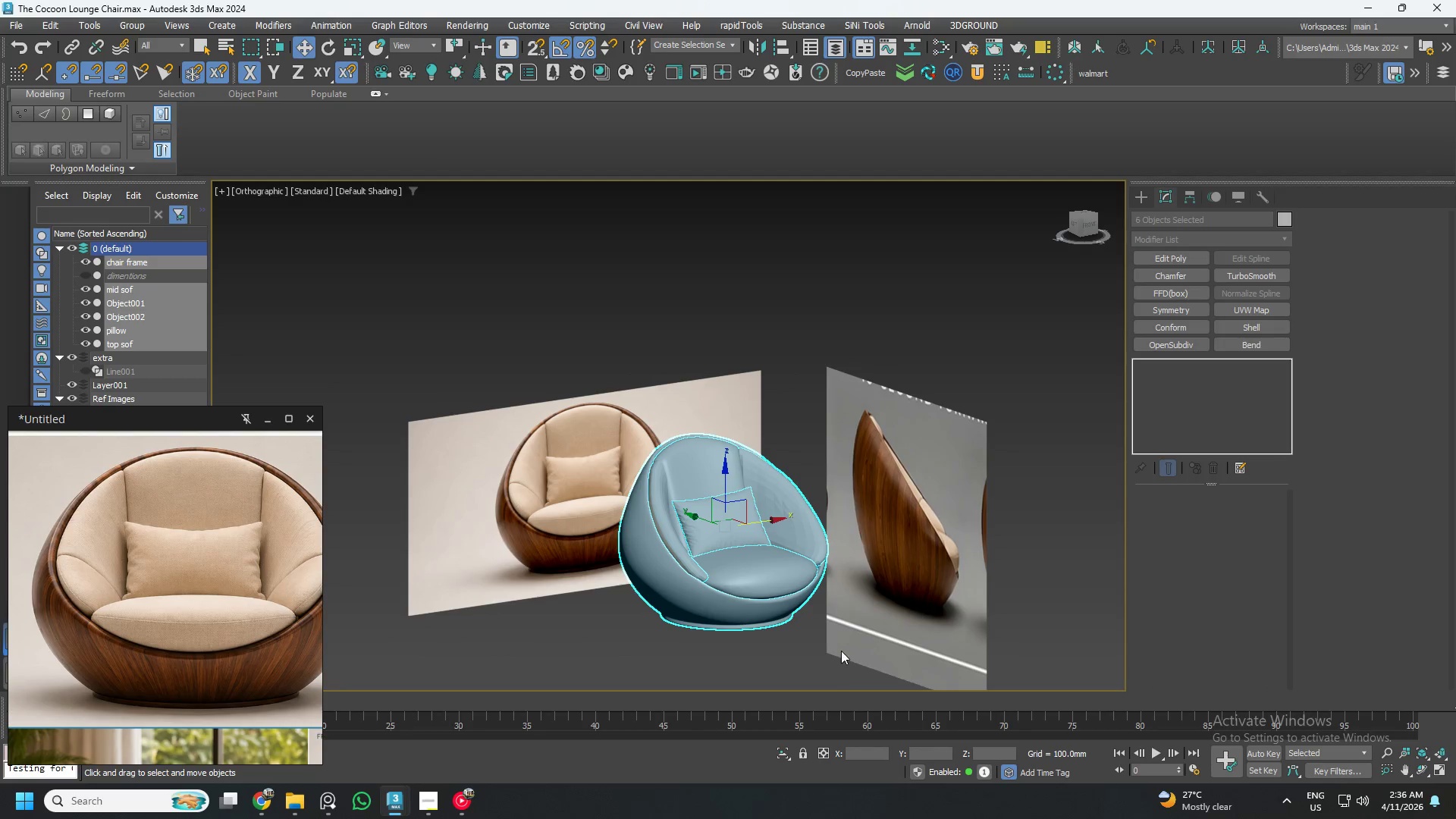 
key(M)
 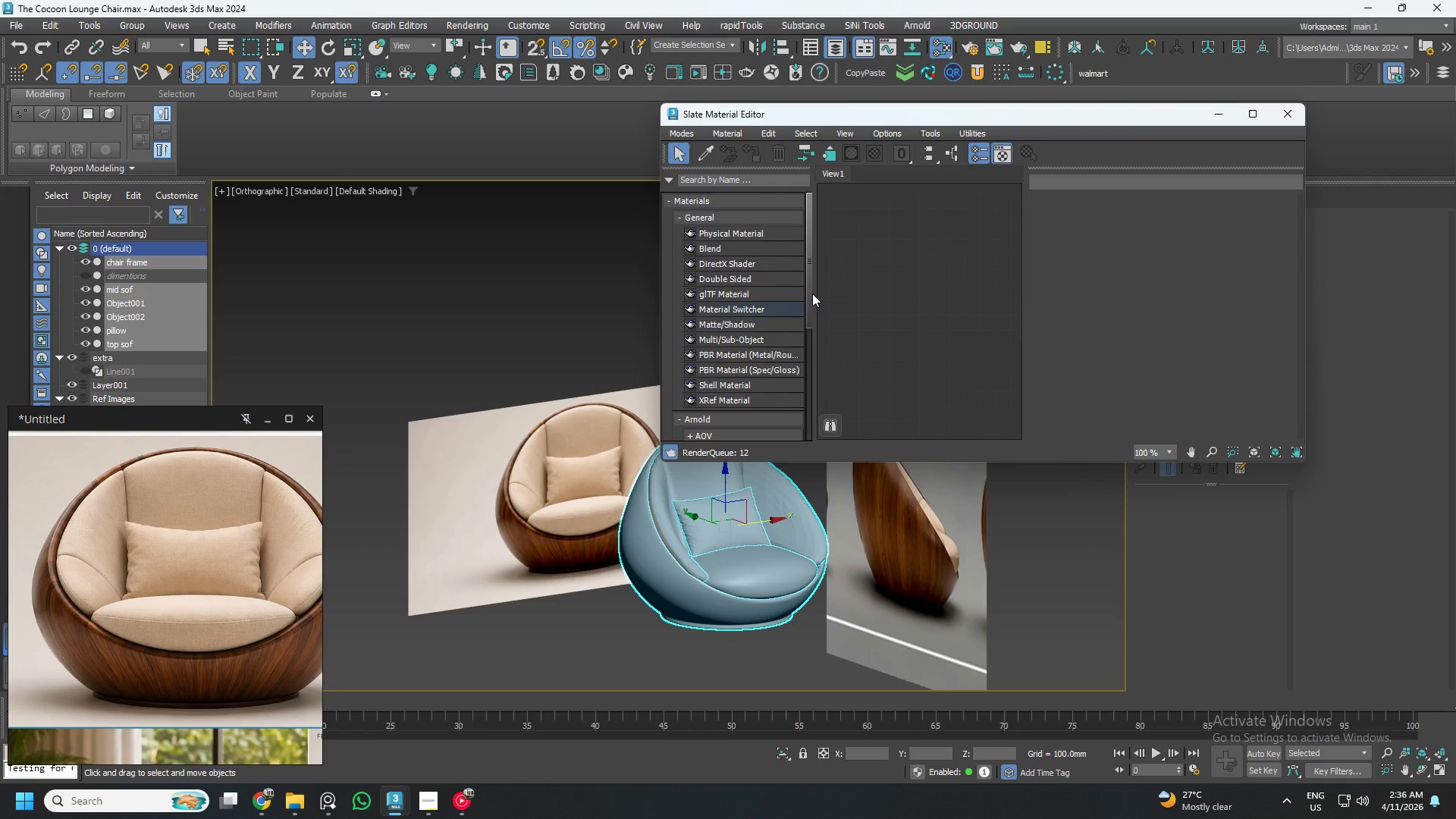 
scroll: coordinate [754, 376], scroll_direction: down, amount: 2.0
 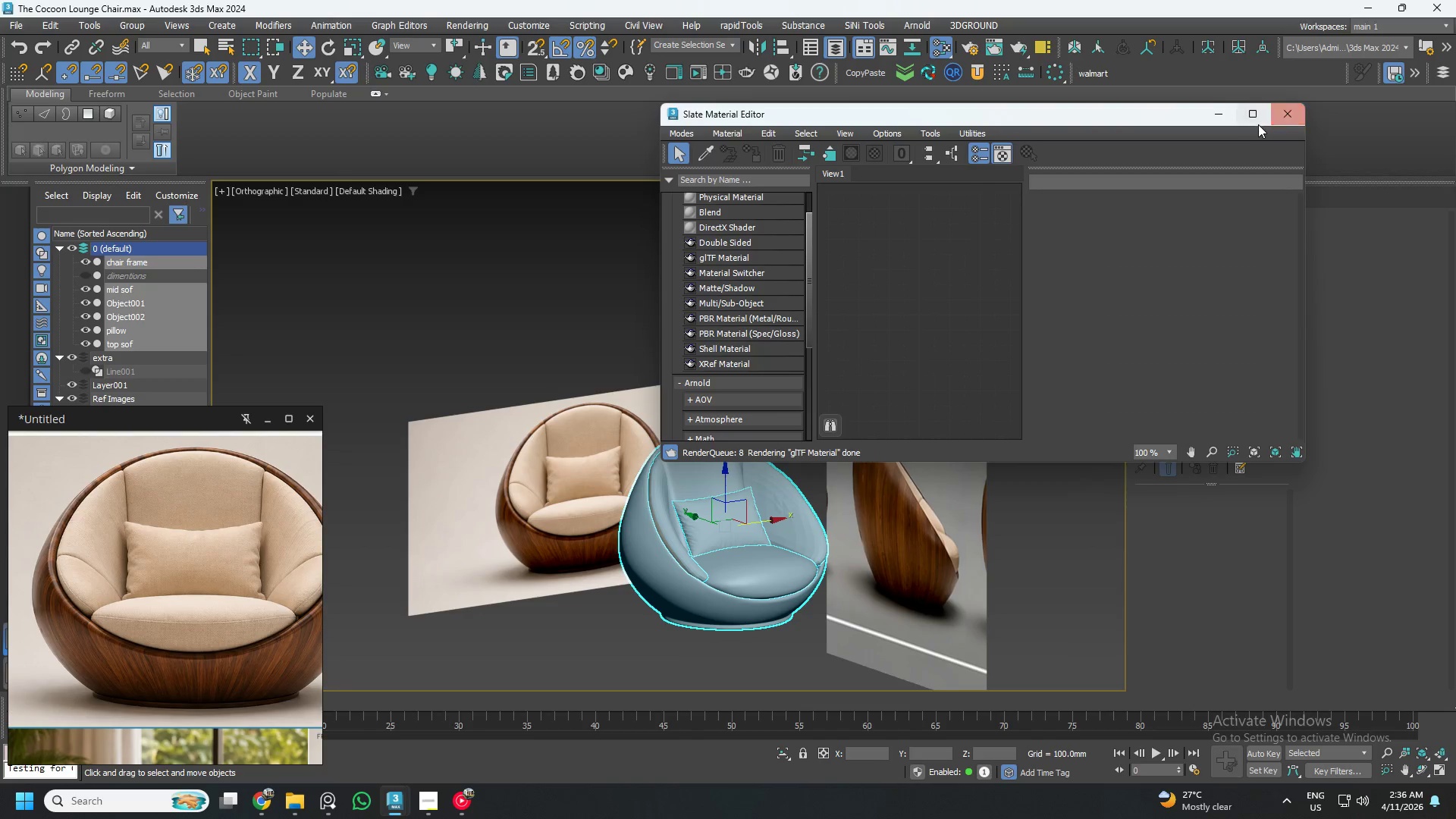 
left_click([1281, 113])
 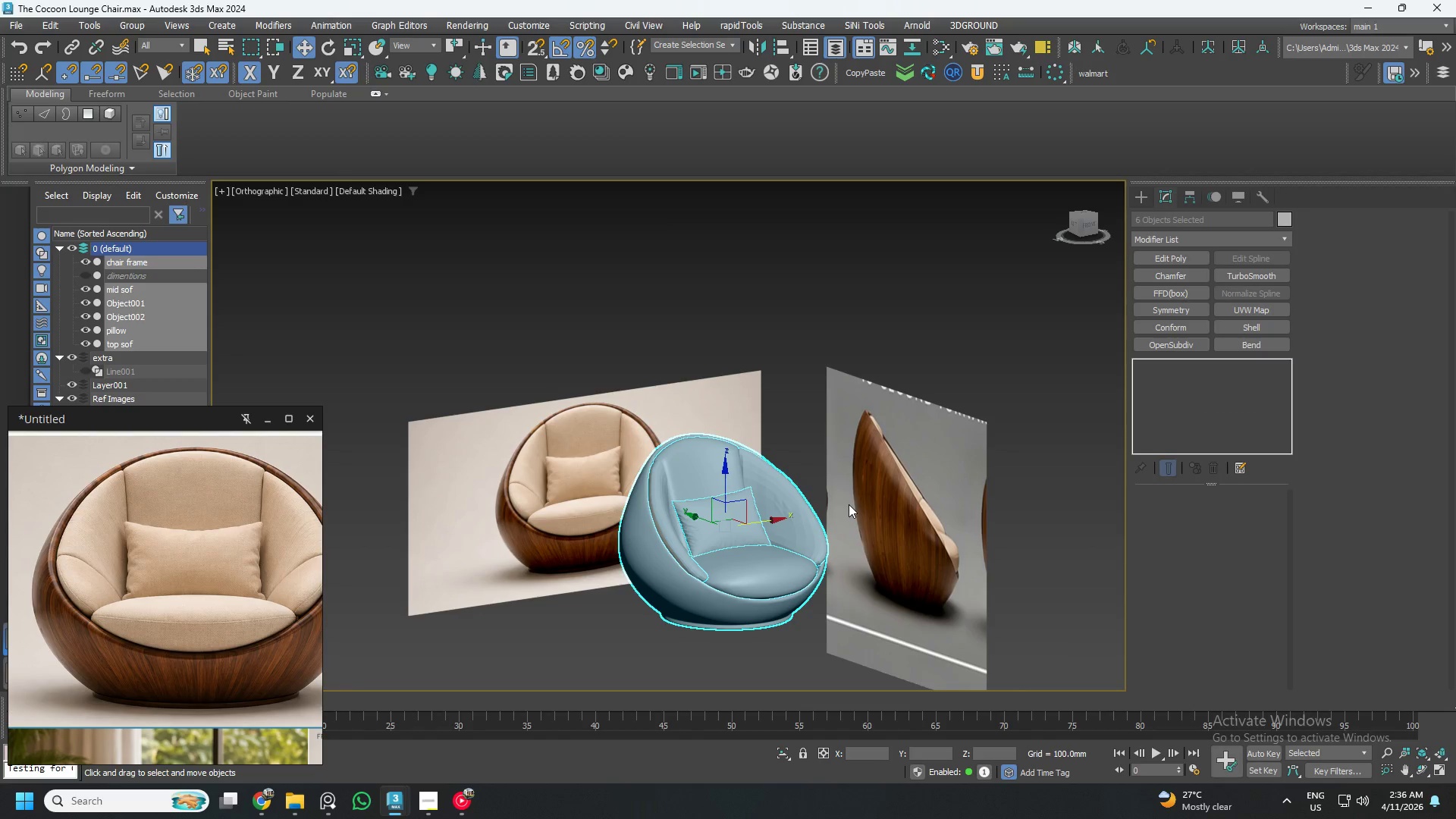 
key(F10)
 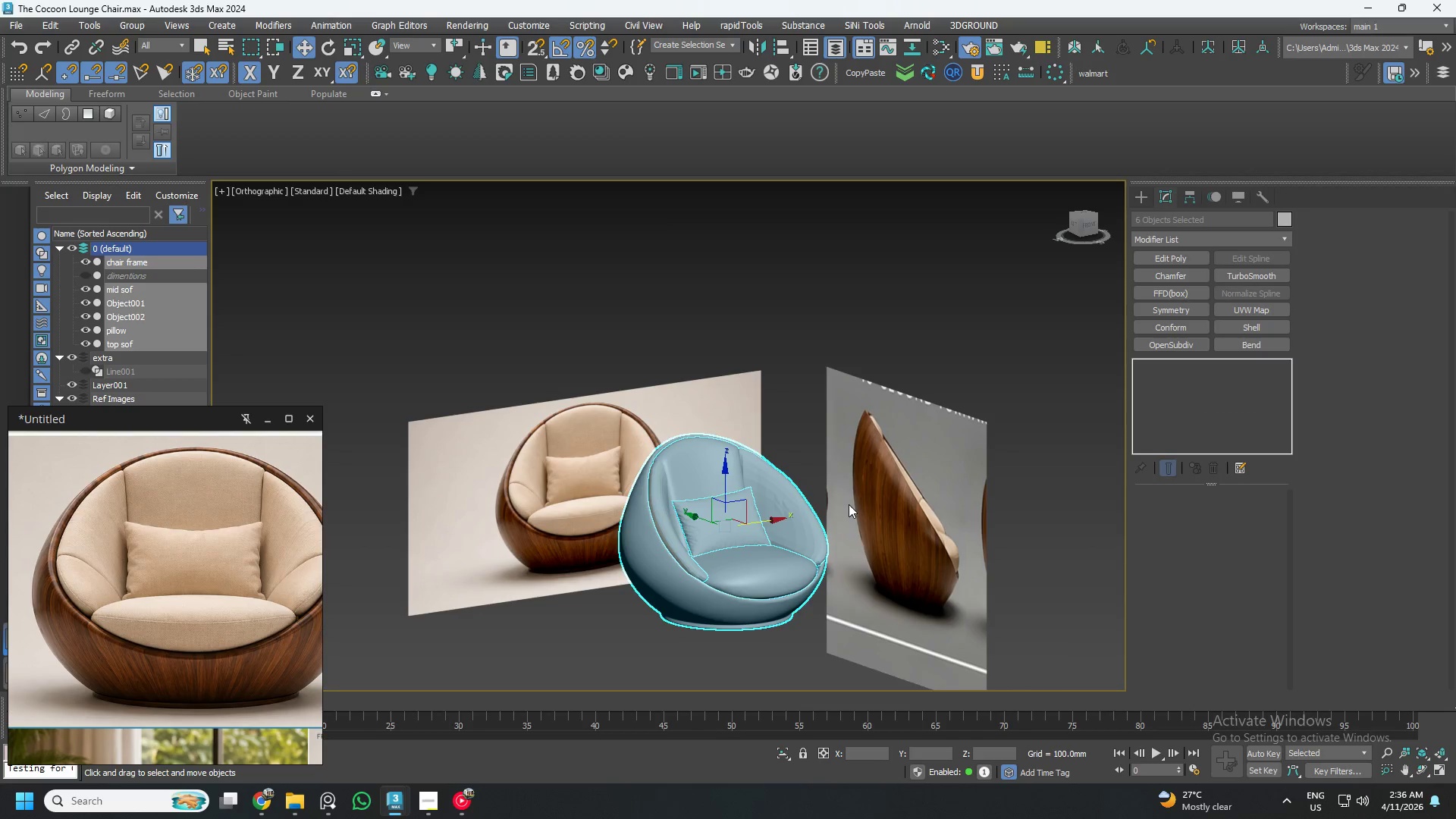 
hold_key(key=ControlLeft, duration=0.58)
 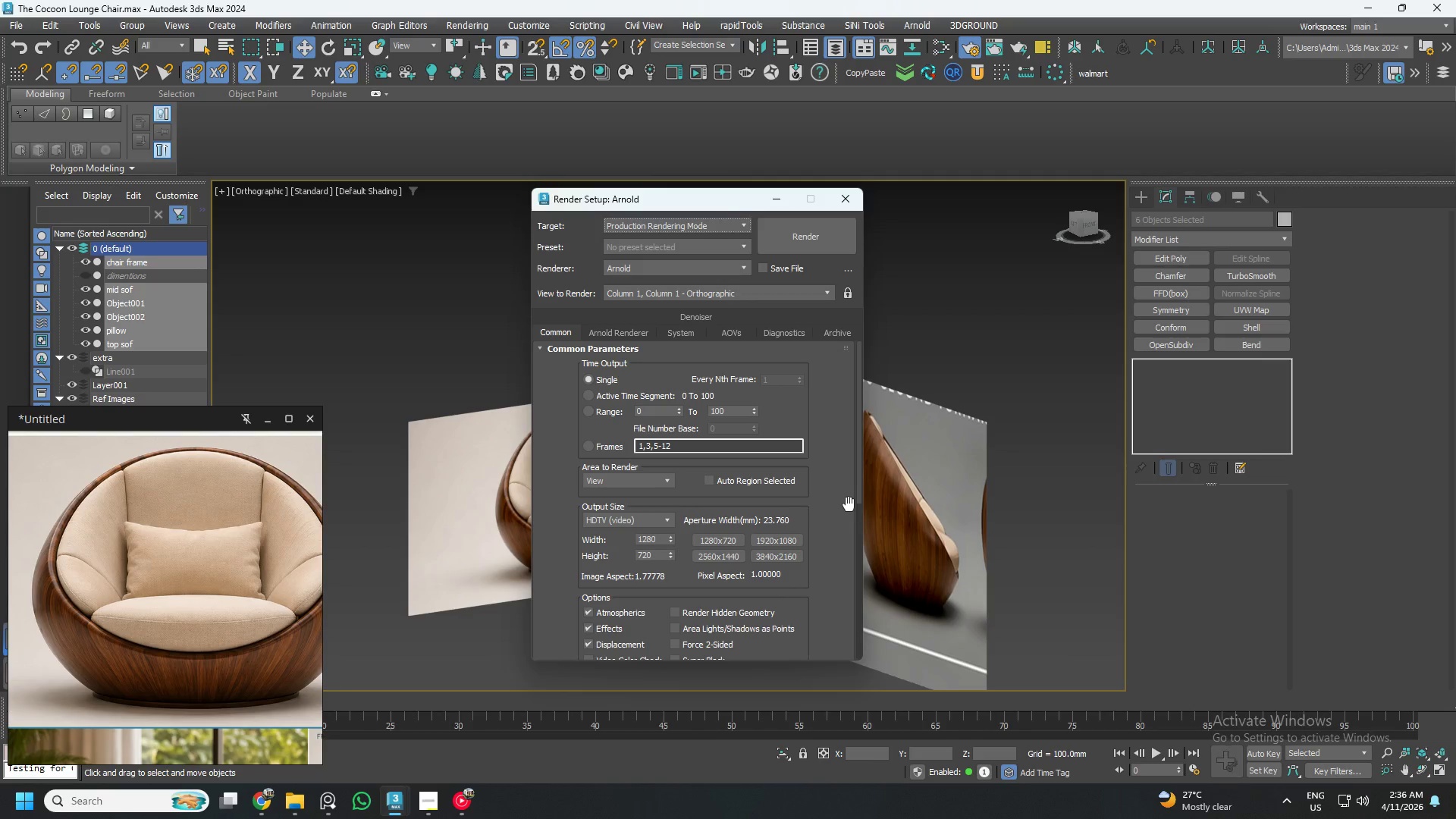 
key(S)
 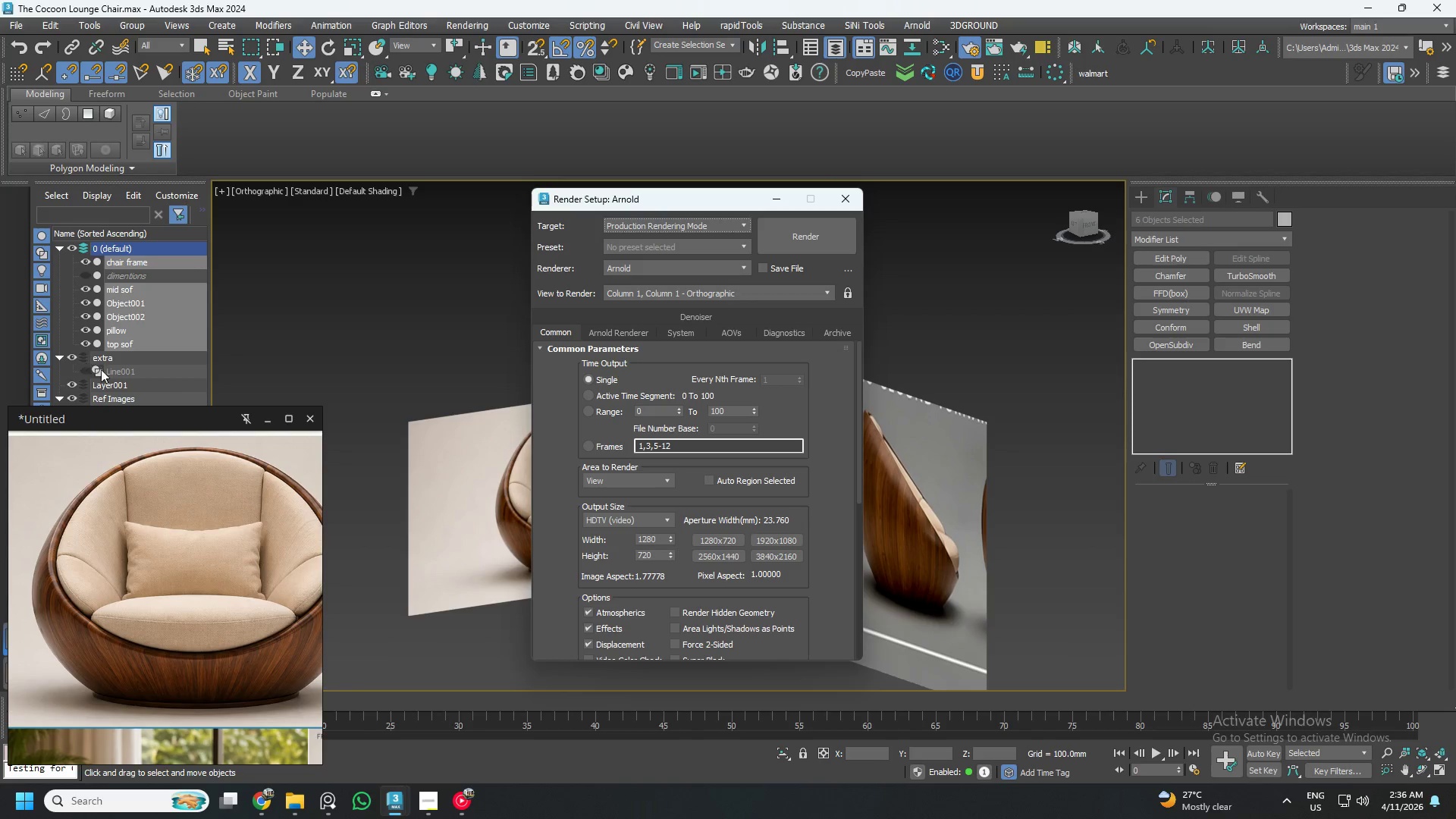 
left_click([273, 420])
 